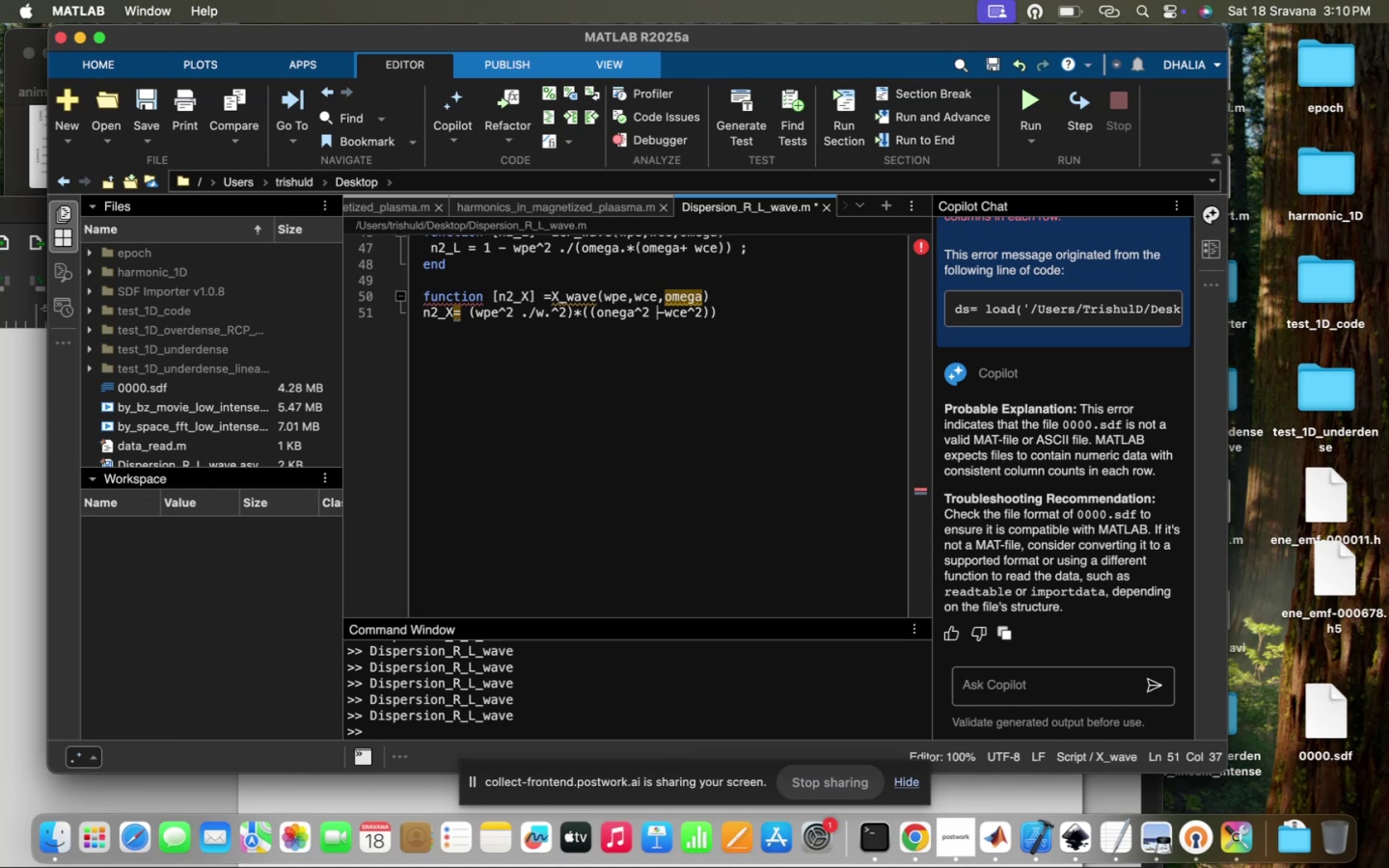 
key(ArrowLeft)
 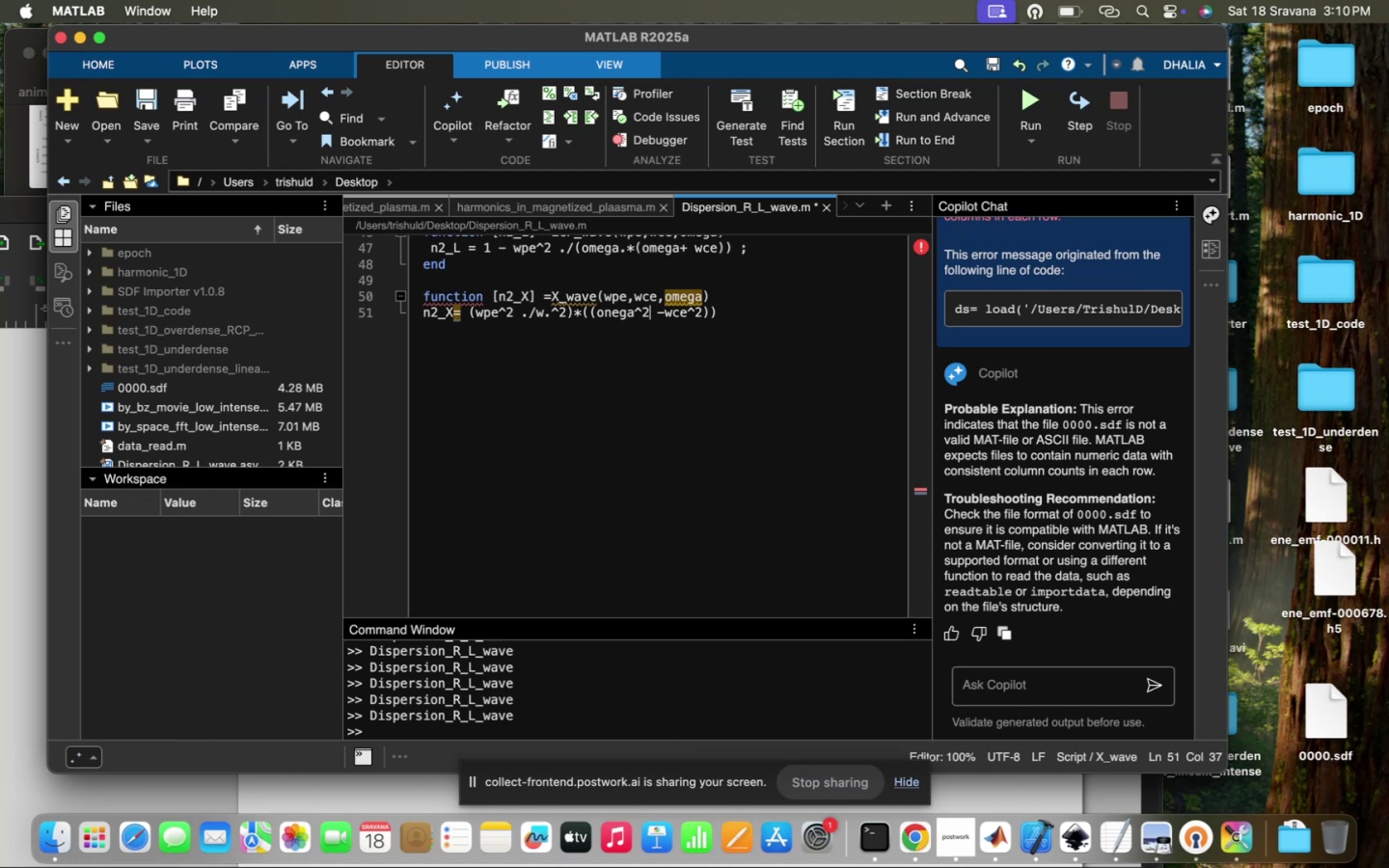 
key(ArrowLeft)
 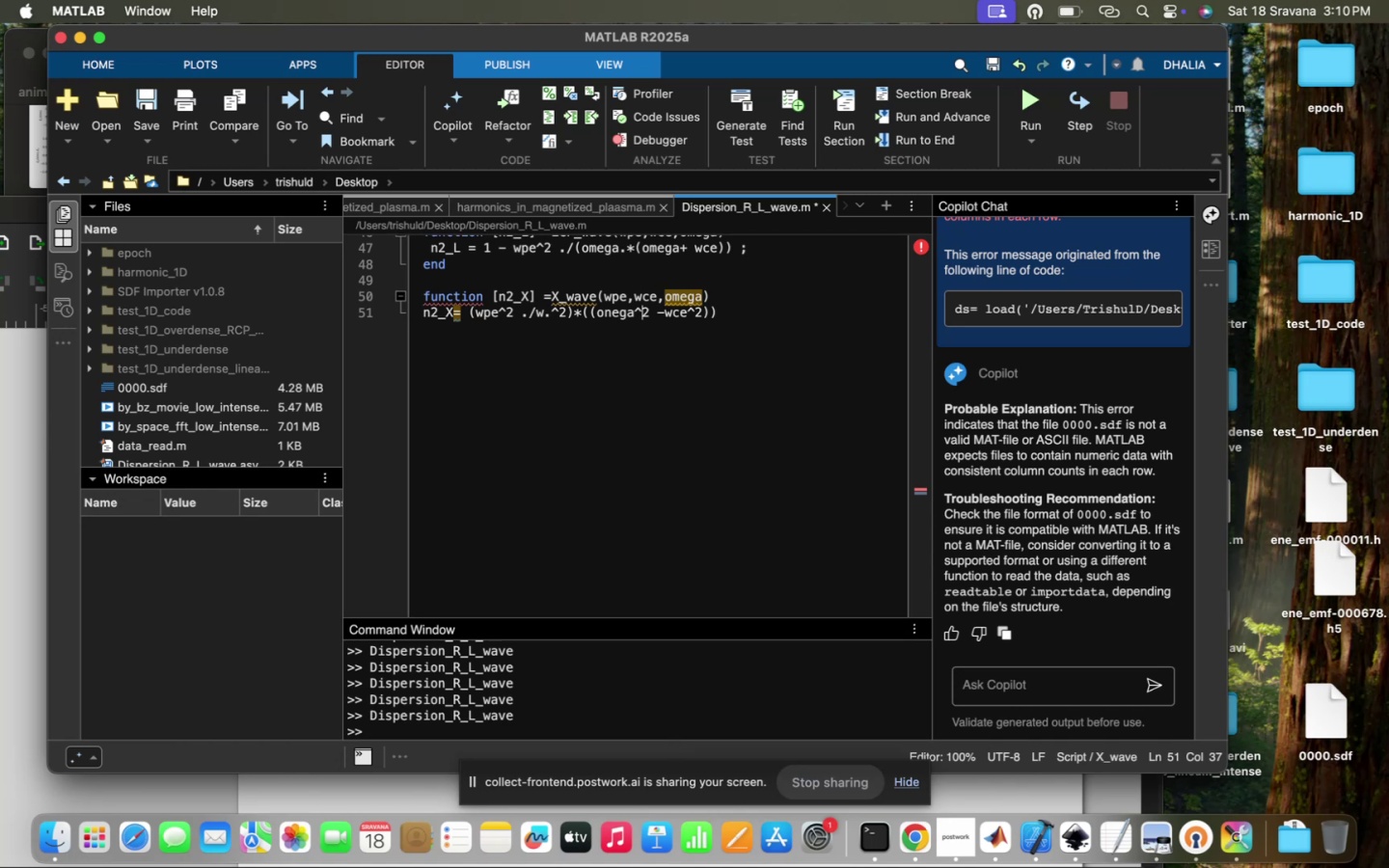 
key(ArrowLeft)
 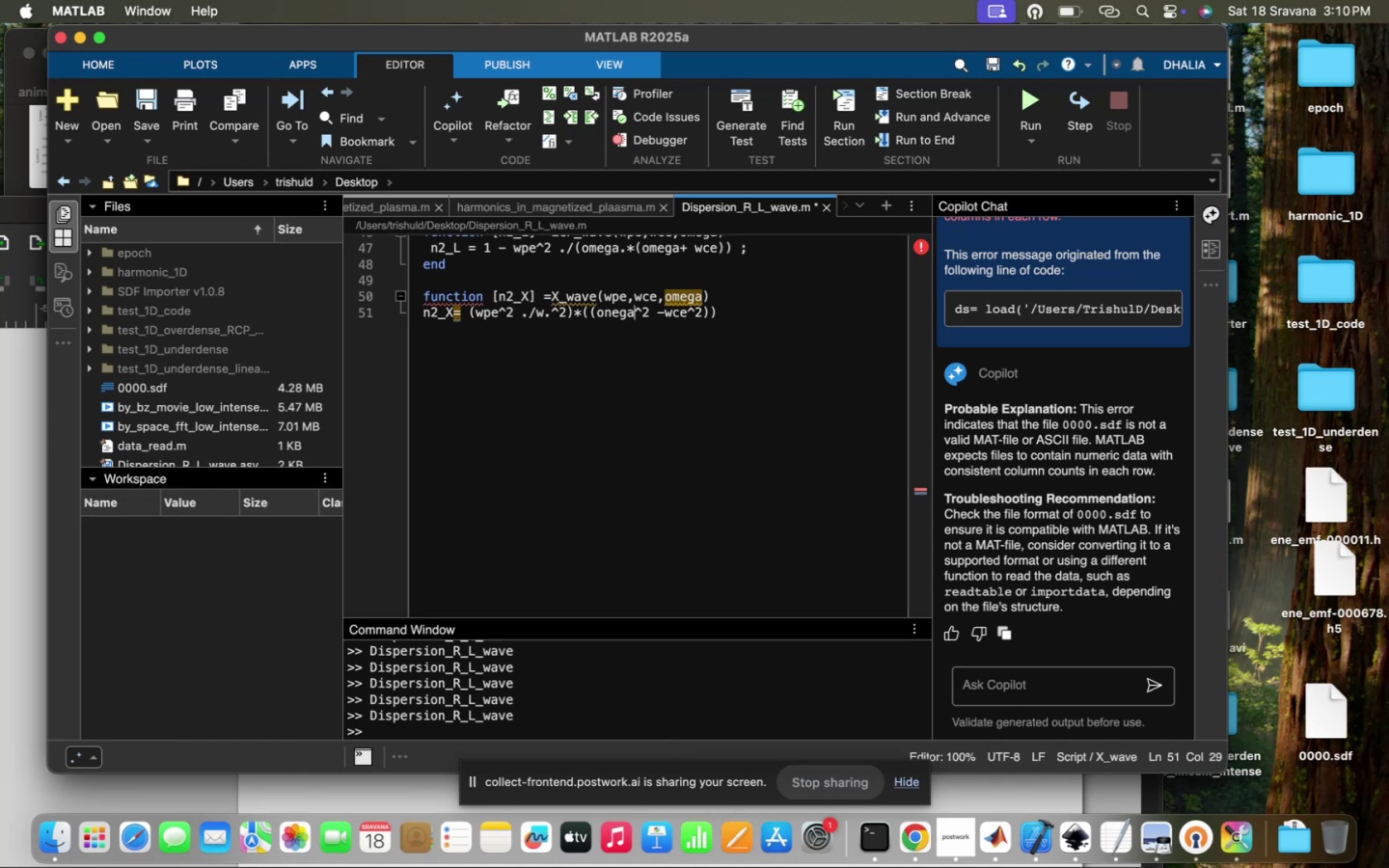 
key(Period)
 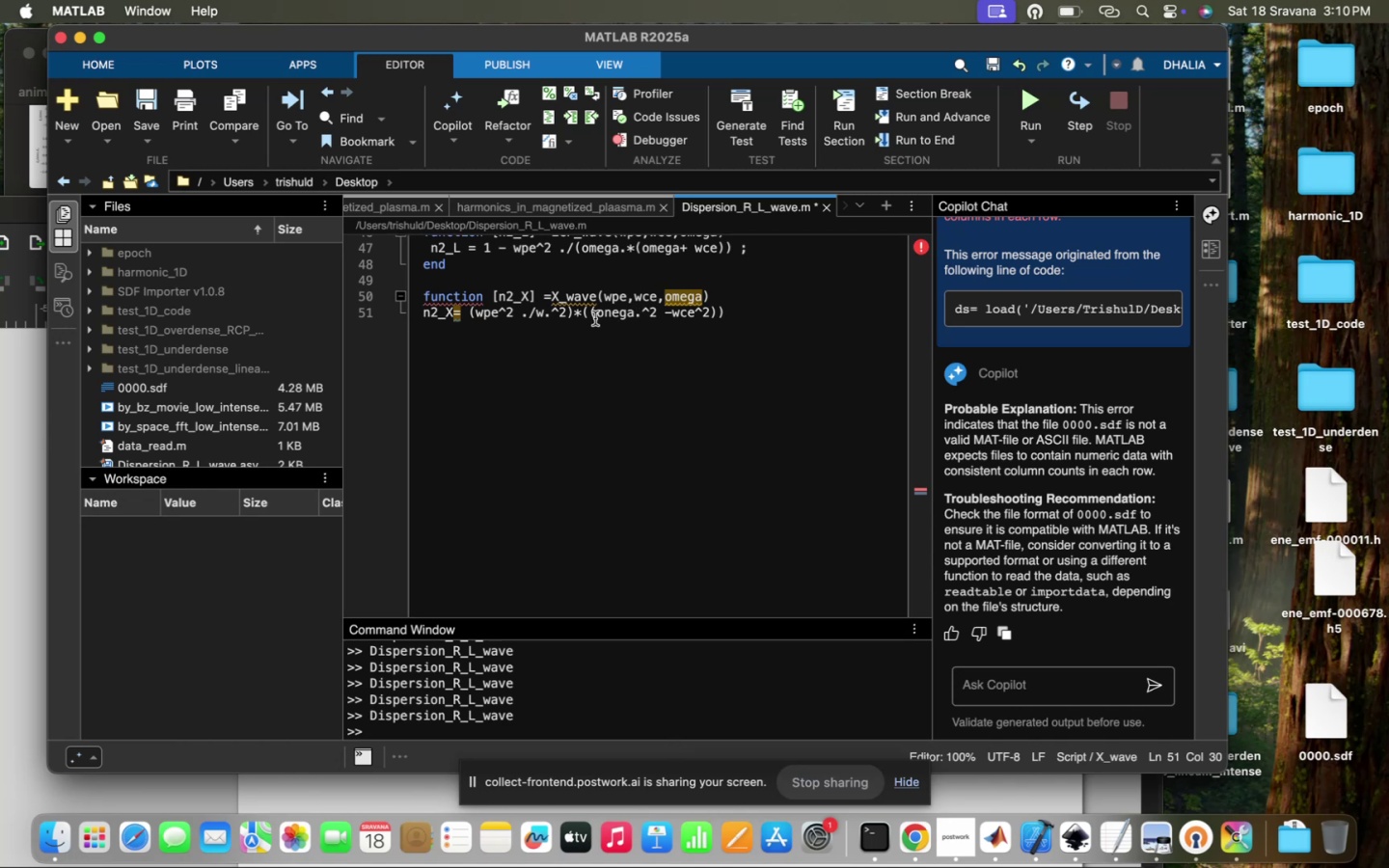 
left_click([574, 311])
 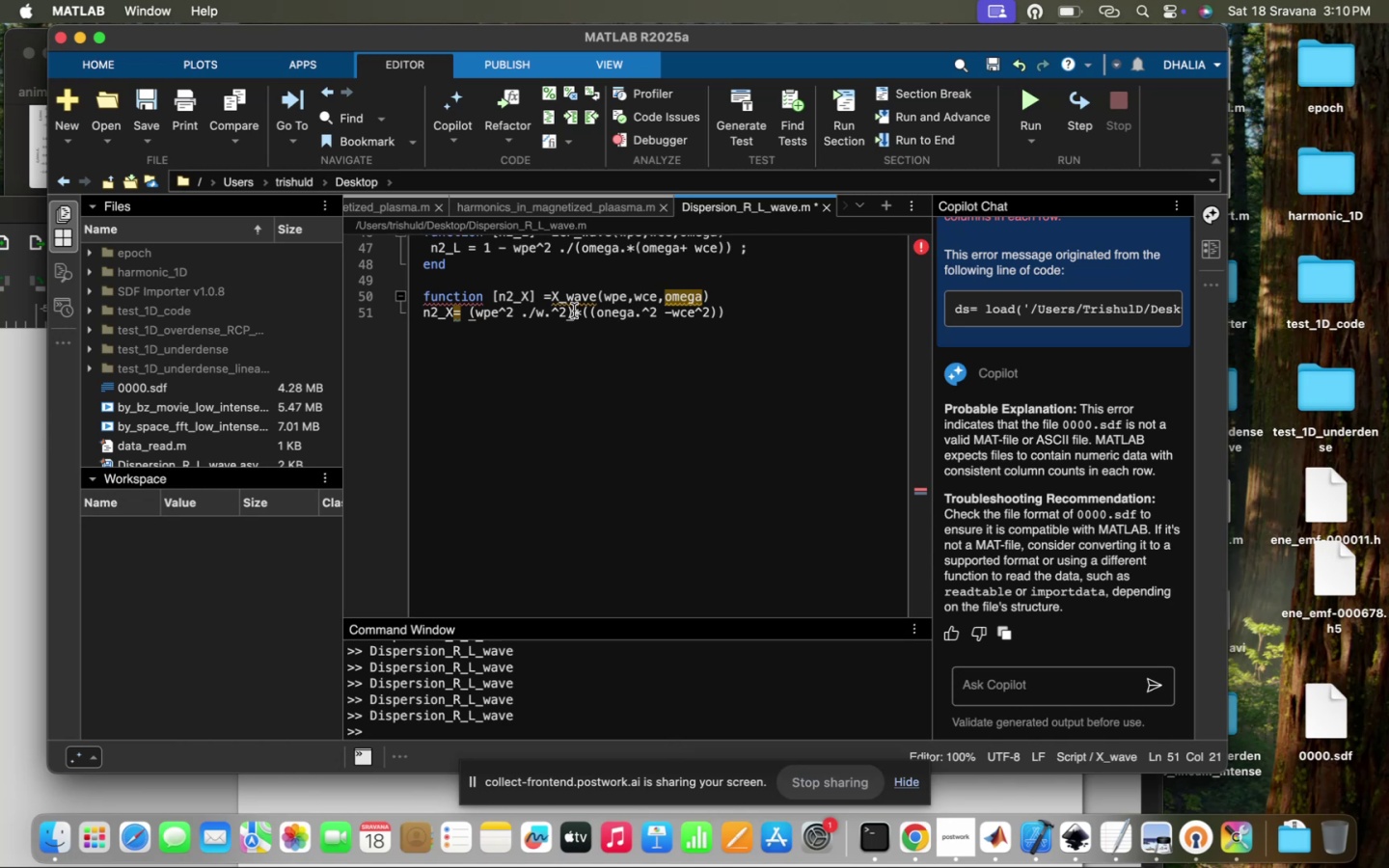 
key(Period)
 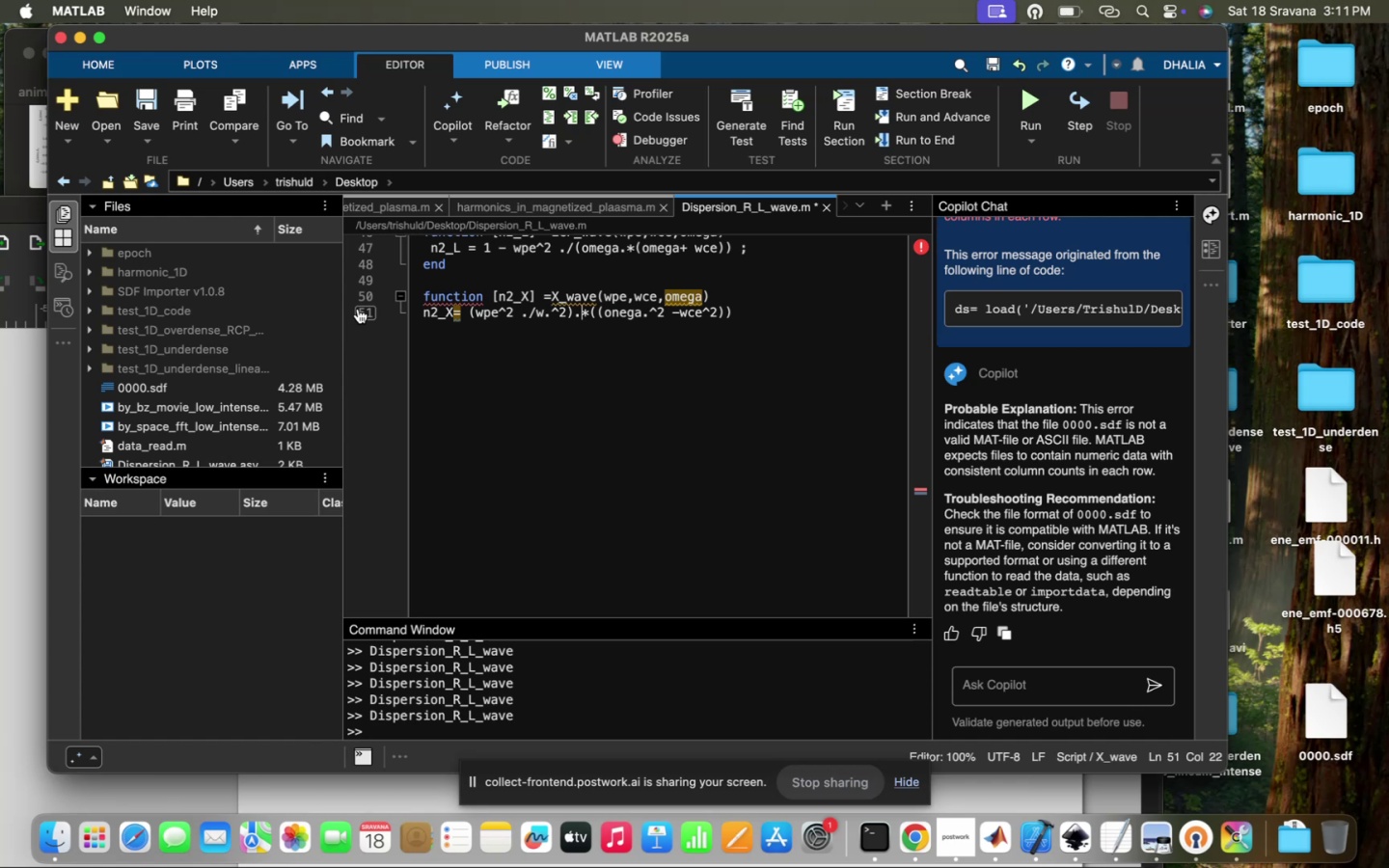 
wait(17.53)
 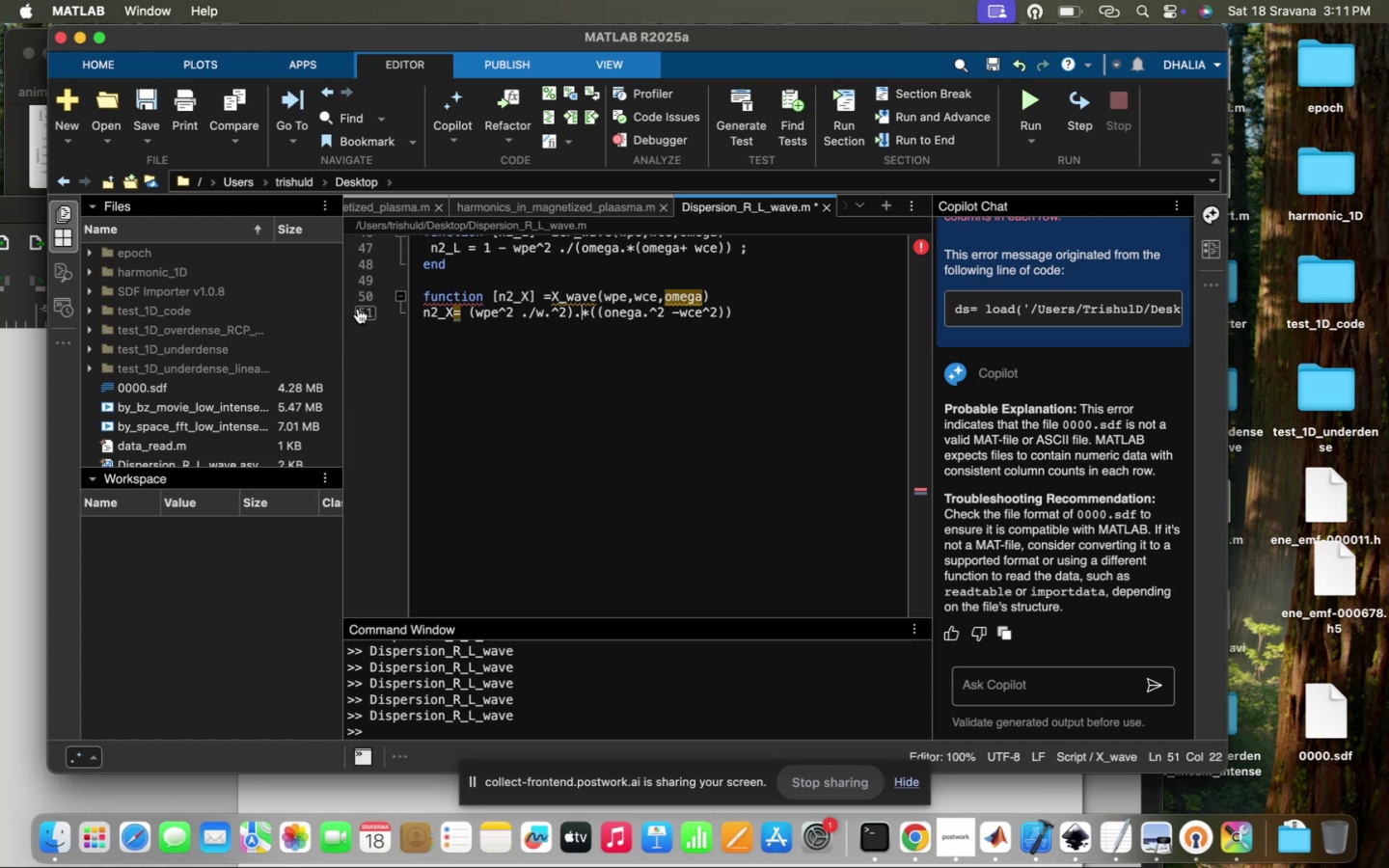 
mouse_move([250, 450])
 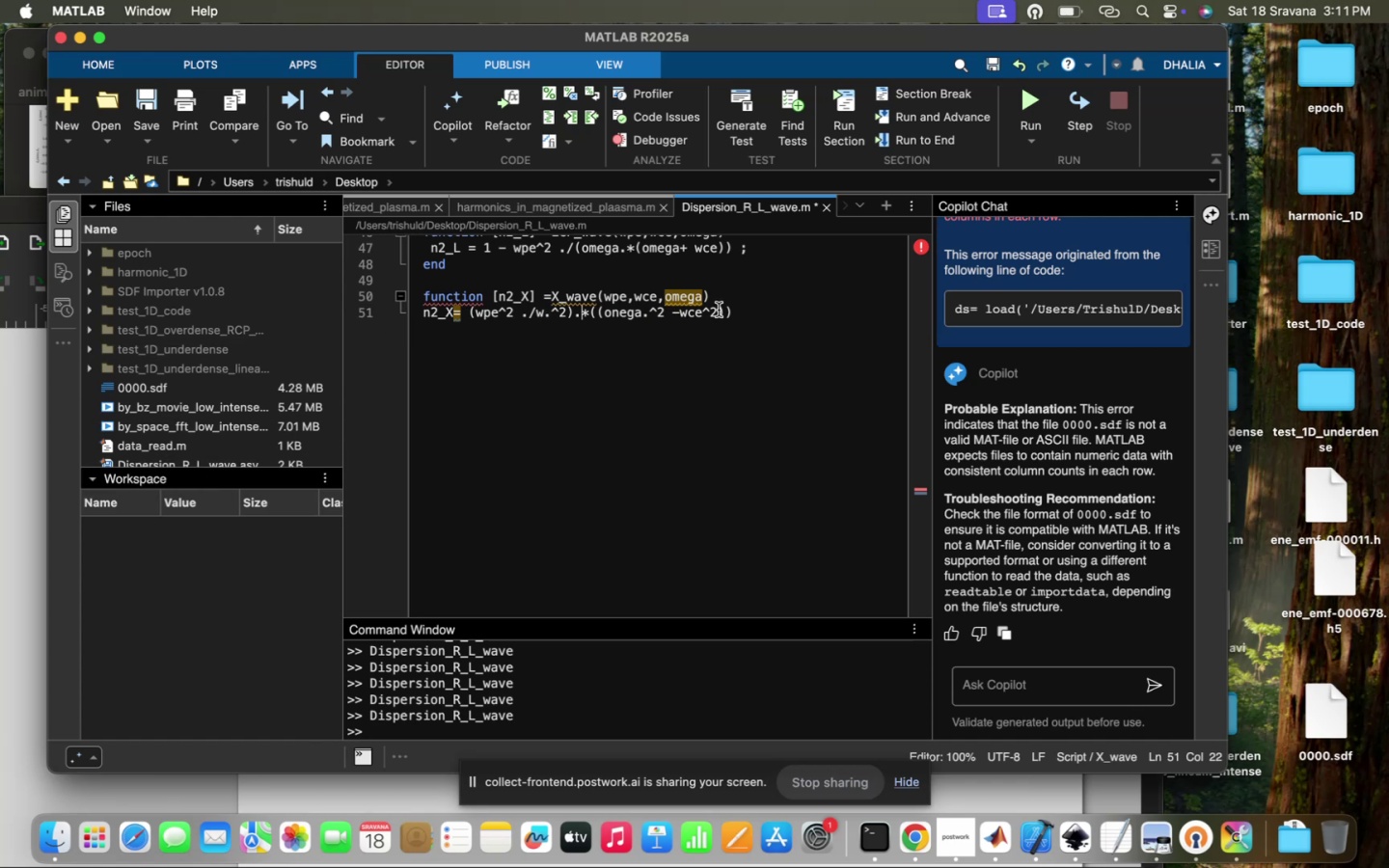 
wait(6.4)
 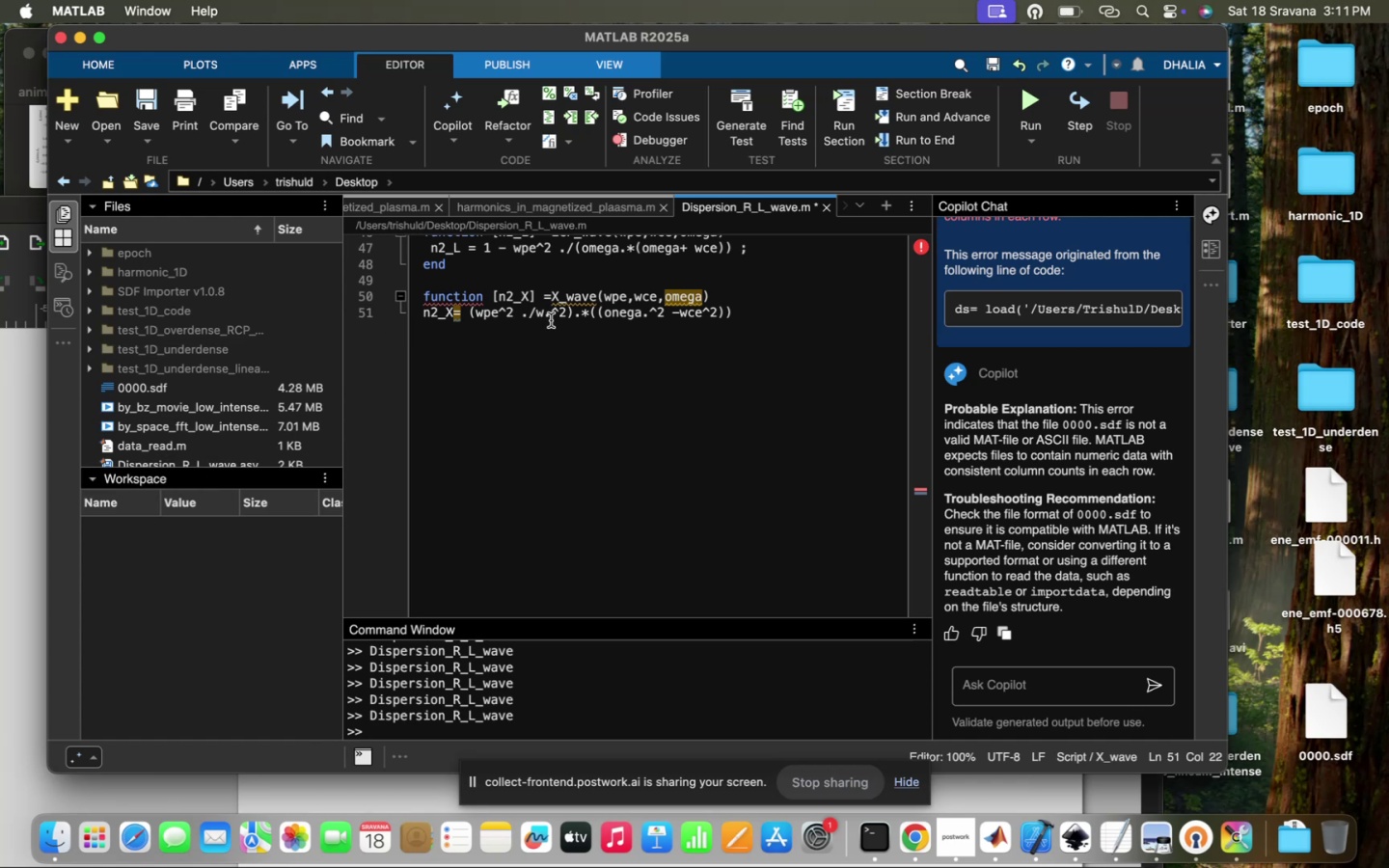 
key(ArrowRight)
 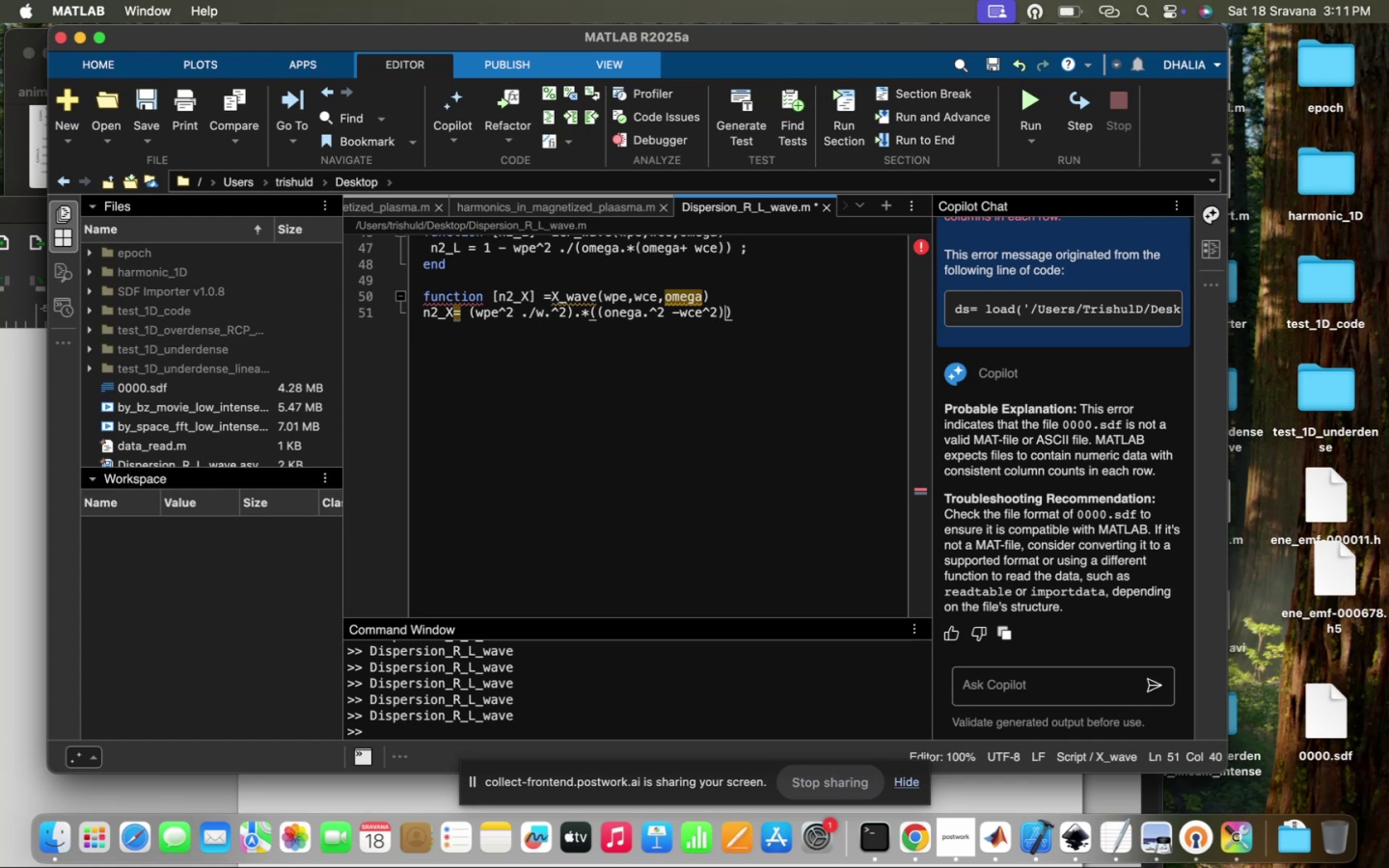 
key(Slash)
 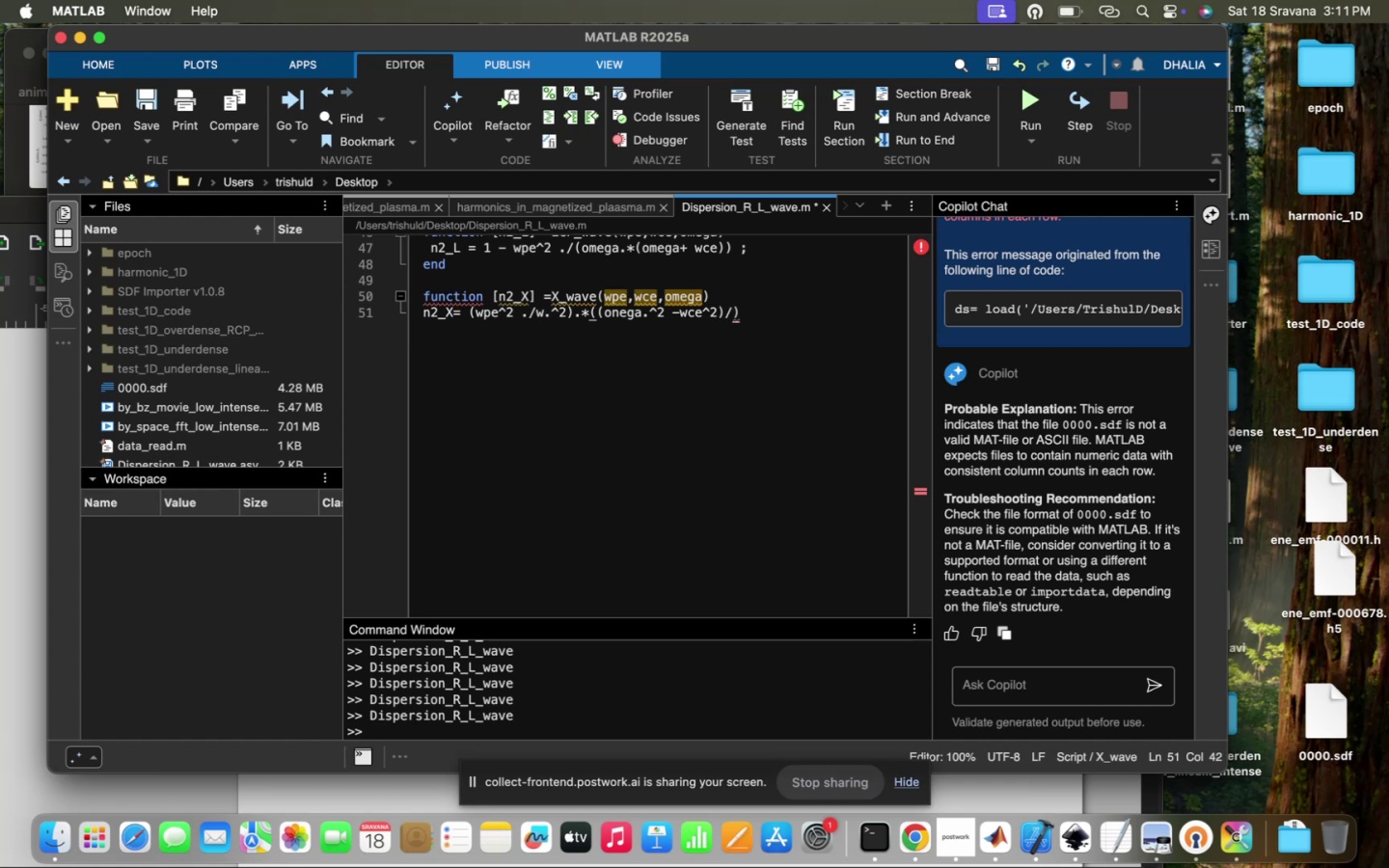 
key(ArrowLeft)
 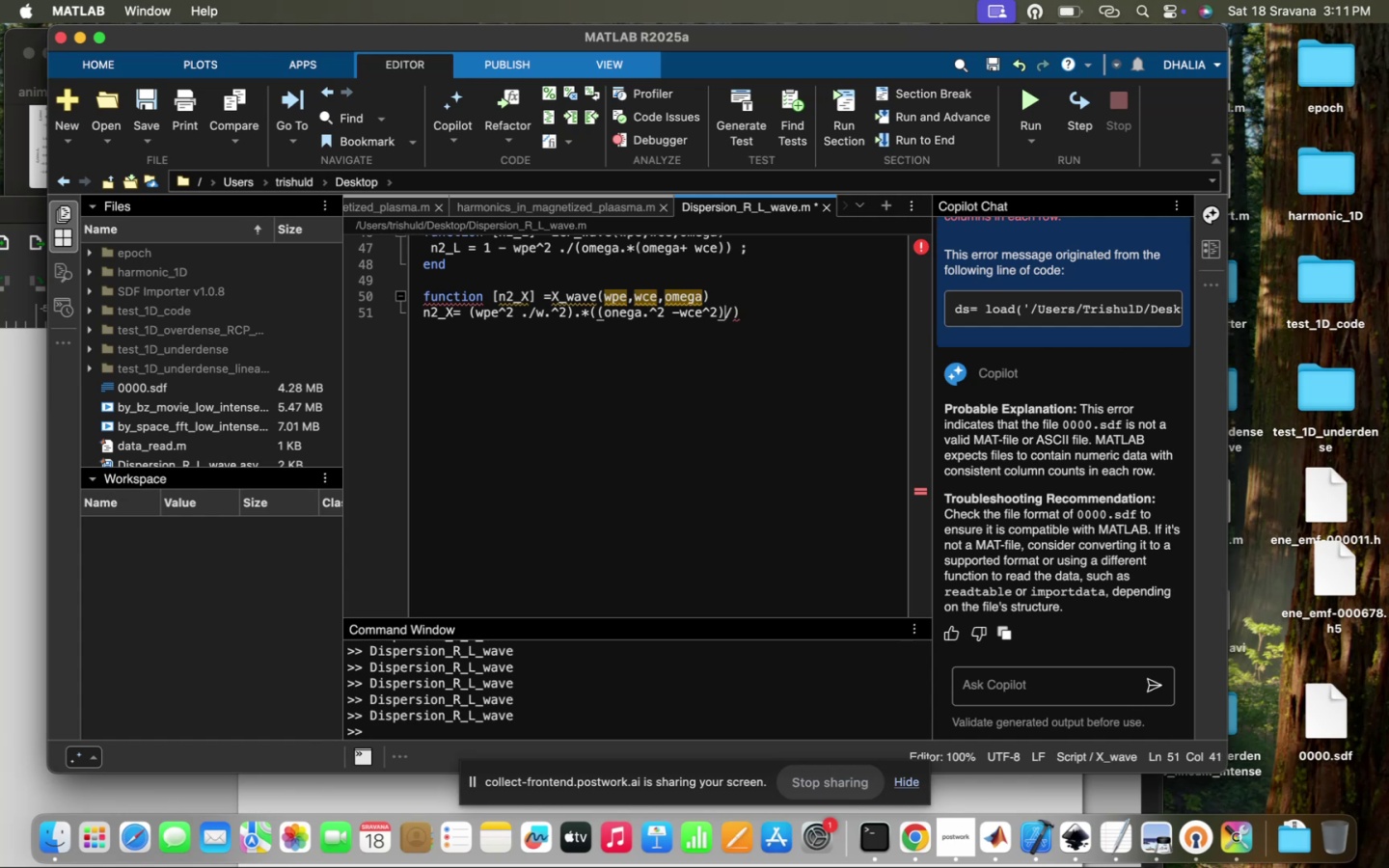 
key(Period)
 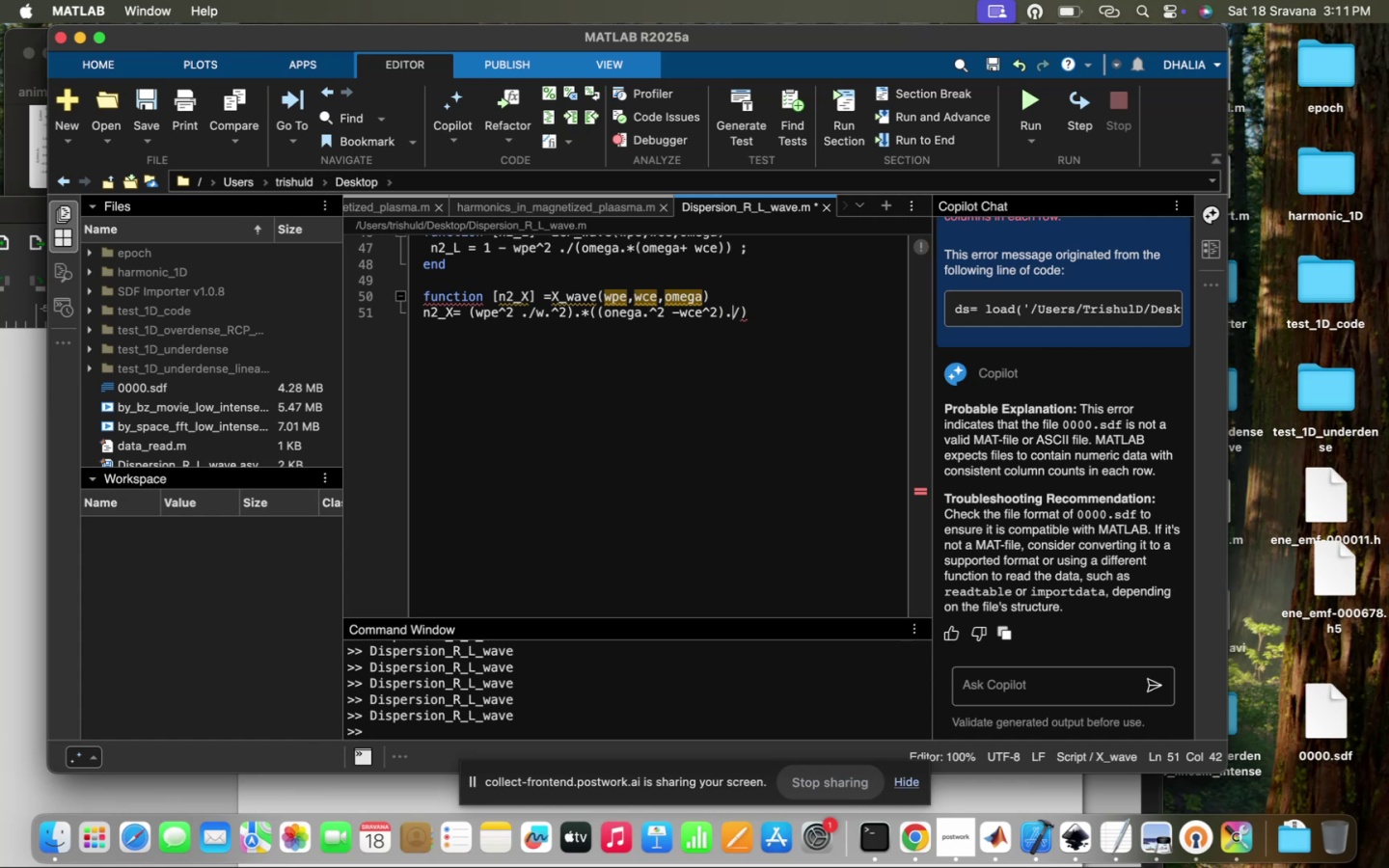 
key(Backspace)
 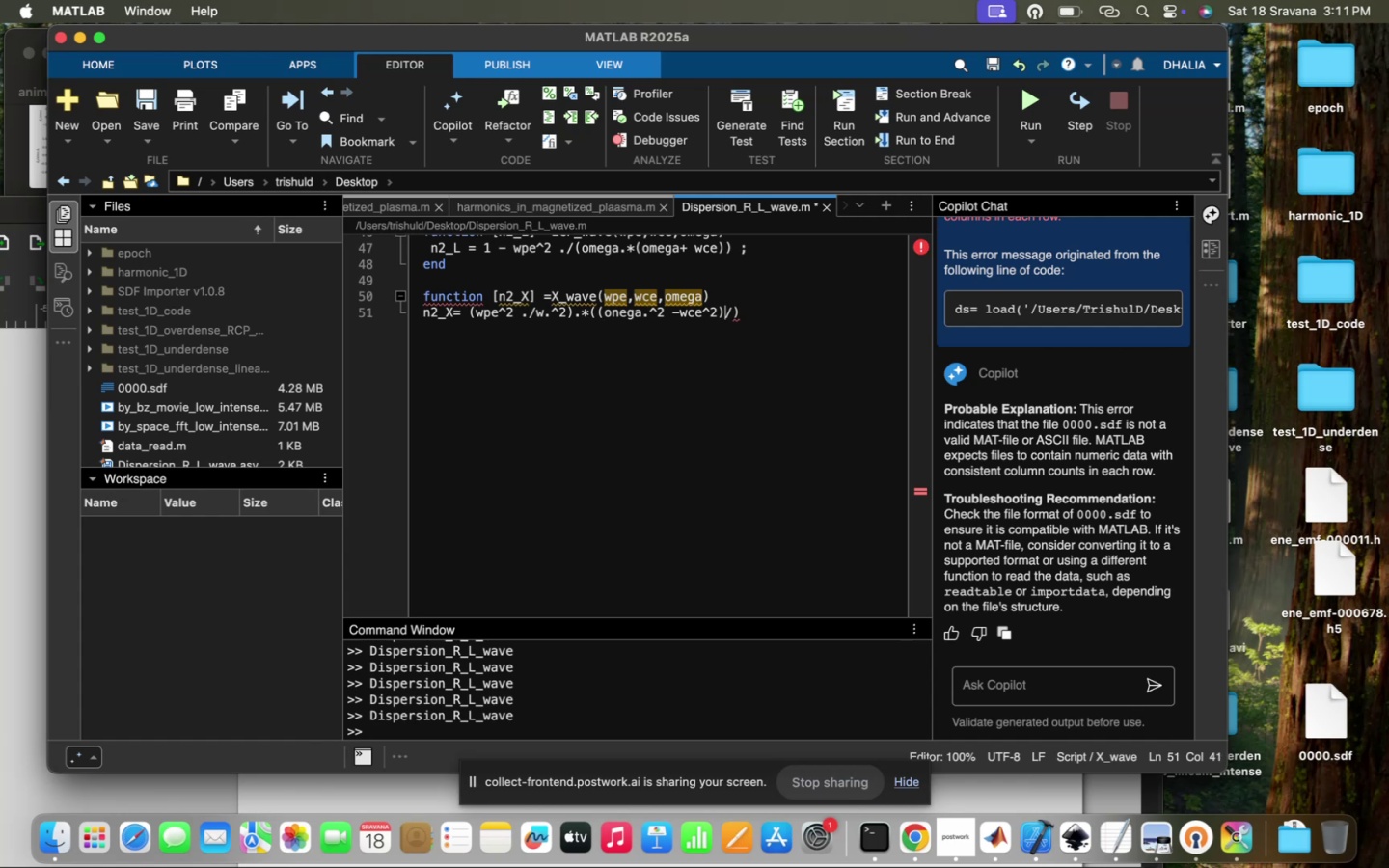 
key(Period)
 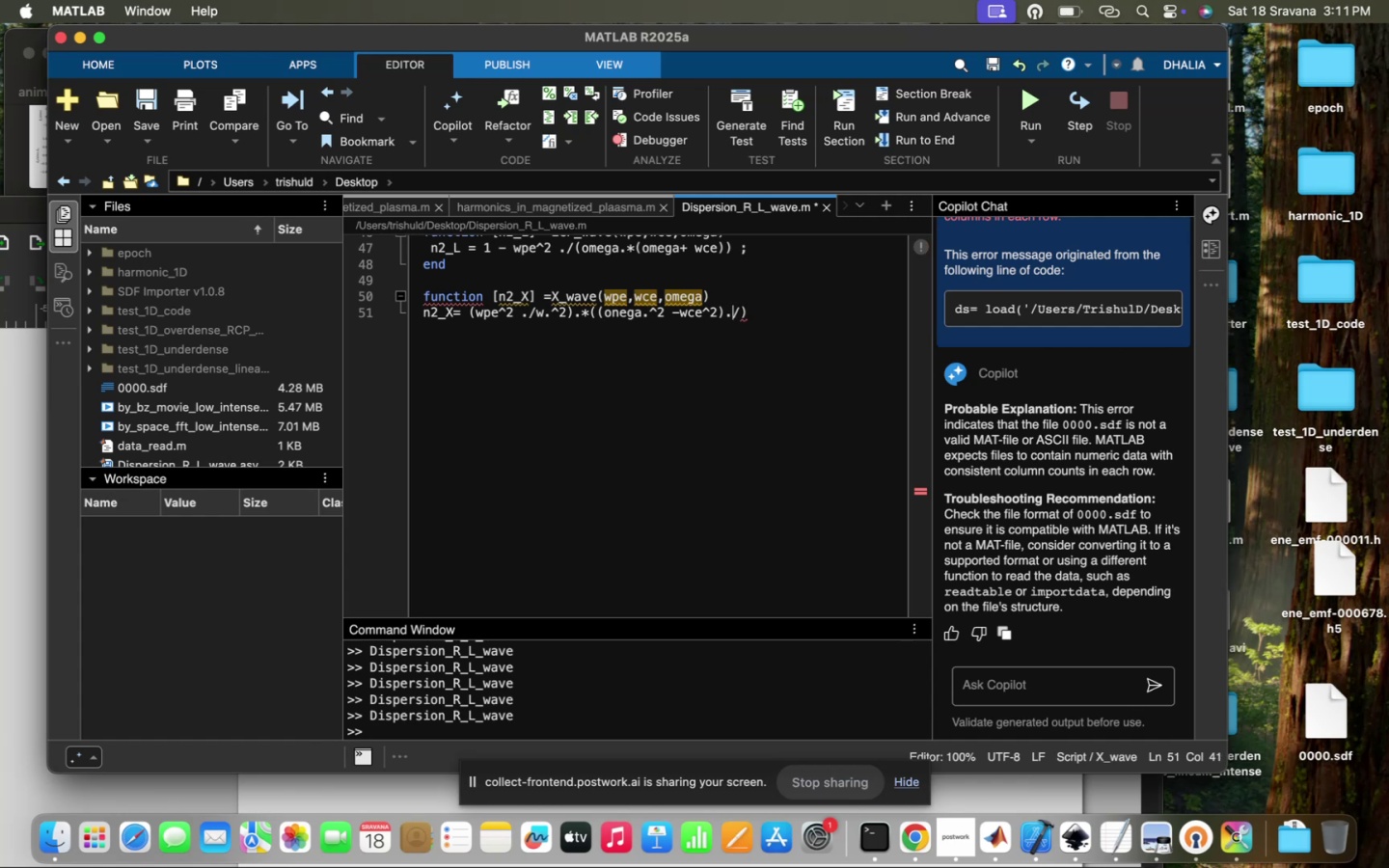 
key(ArrowRight)
 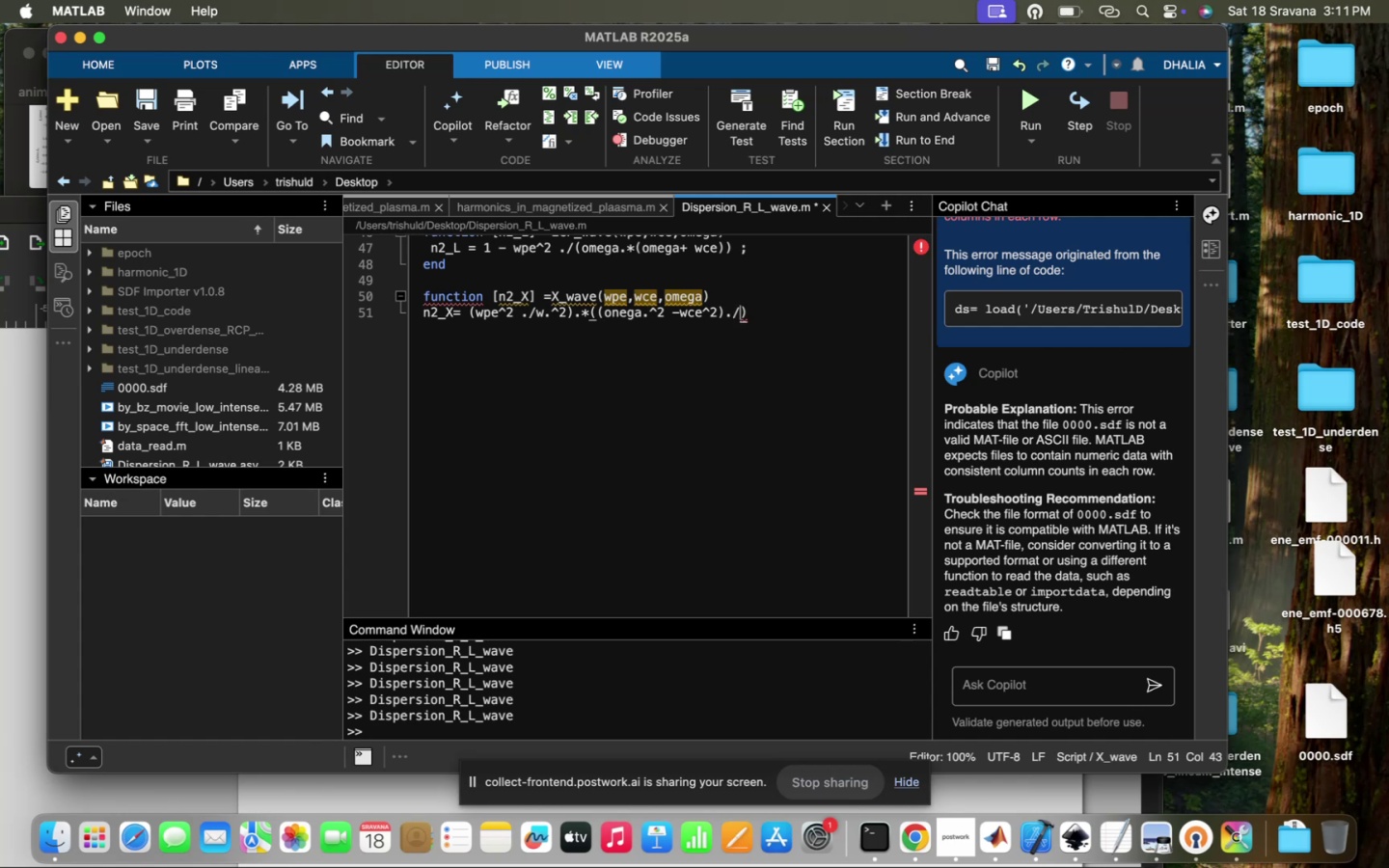 
type((pe)
key(Backspace)
key(Backspace)
type(oe)
key(Tab)
key(Backspace)
type(m)
key(Tab)
type(^2 -wuh^3)
key(Backspace)
type(3)
key(Backspace)
type(2)
 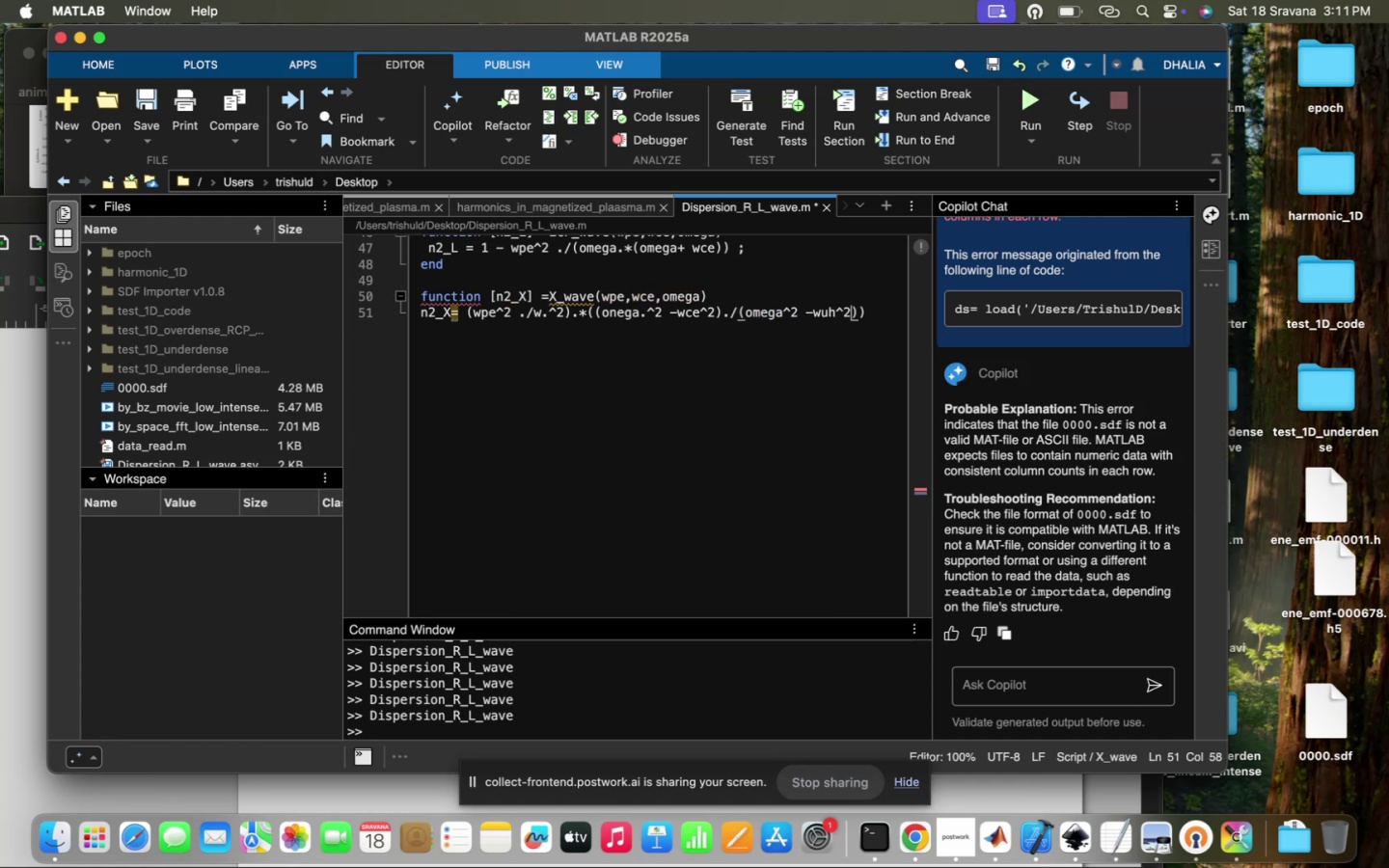 
left_click([909, 831])
 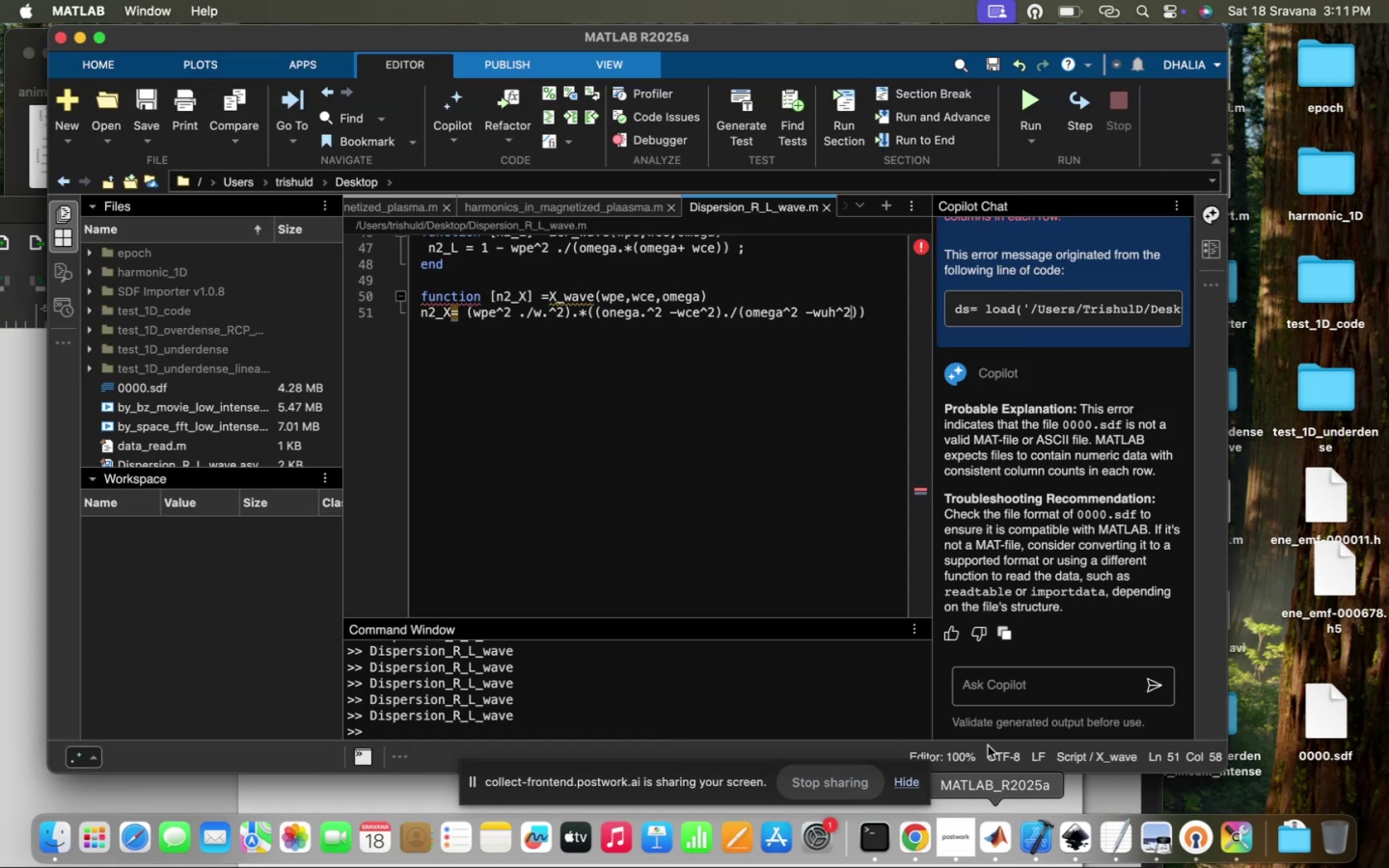 
wait(5.8)
 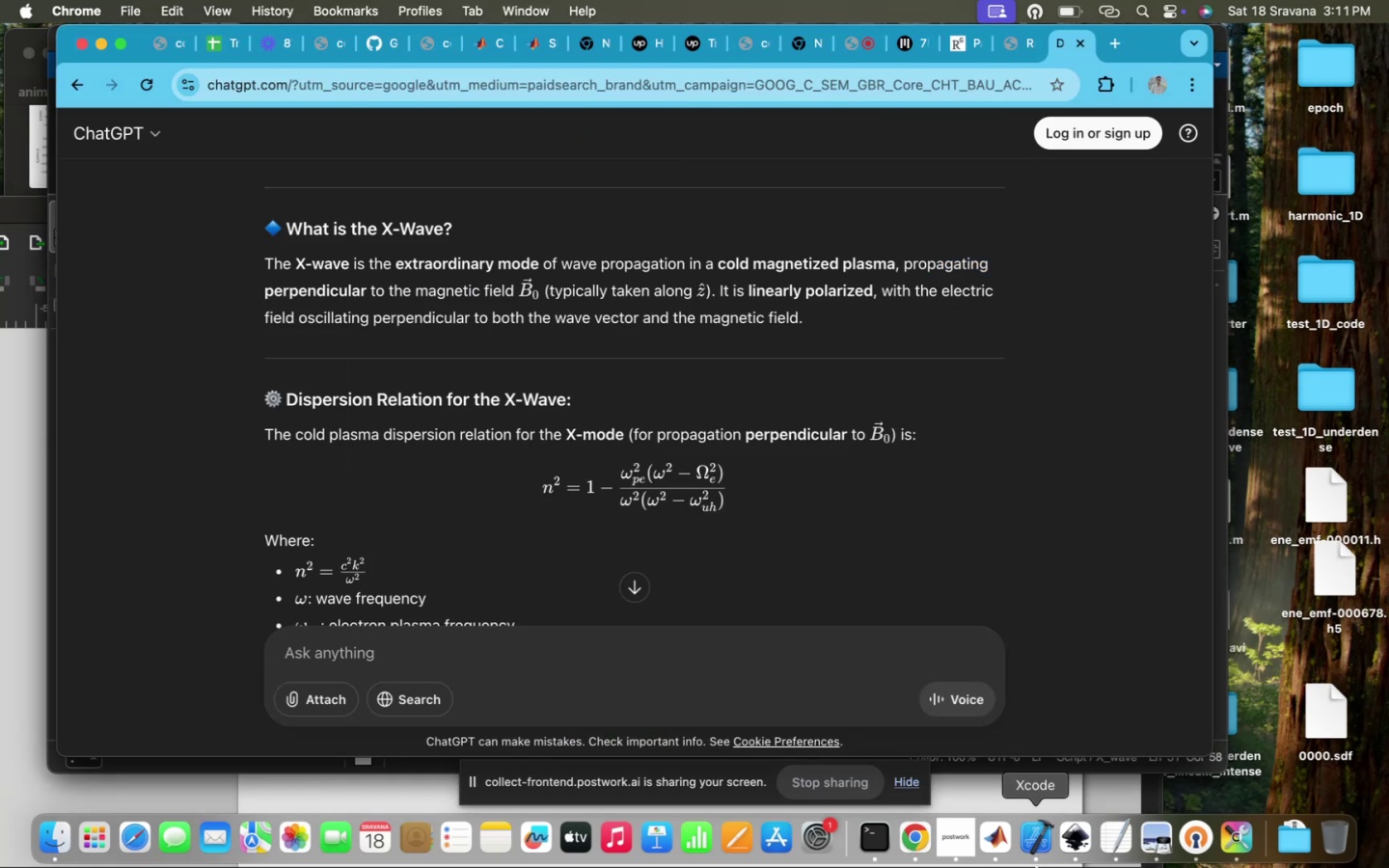 
scroll: coordinate [735, 311], scroll_direction: up, amount: 16.0
 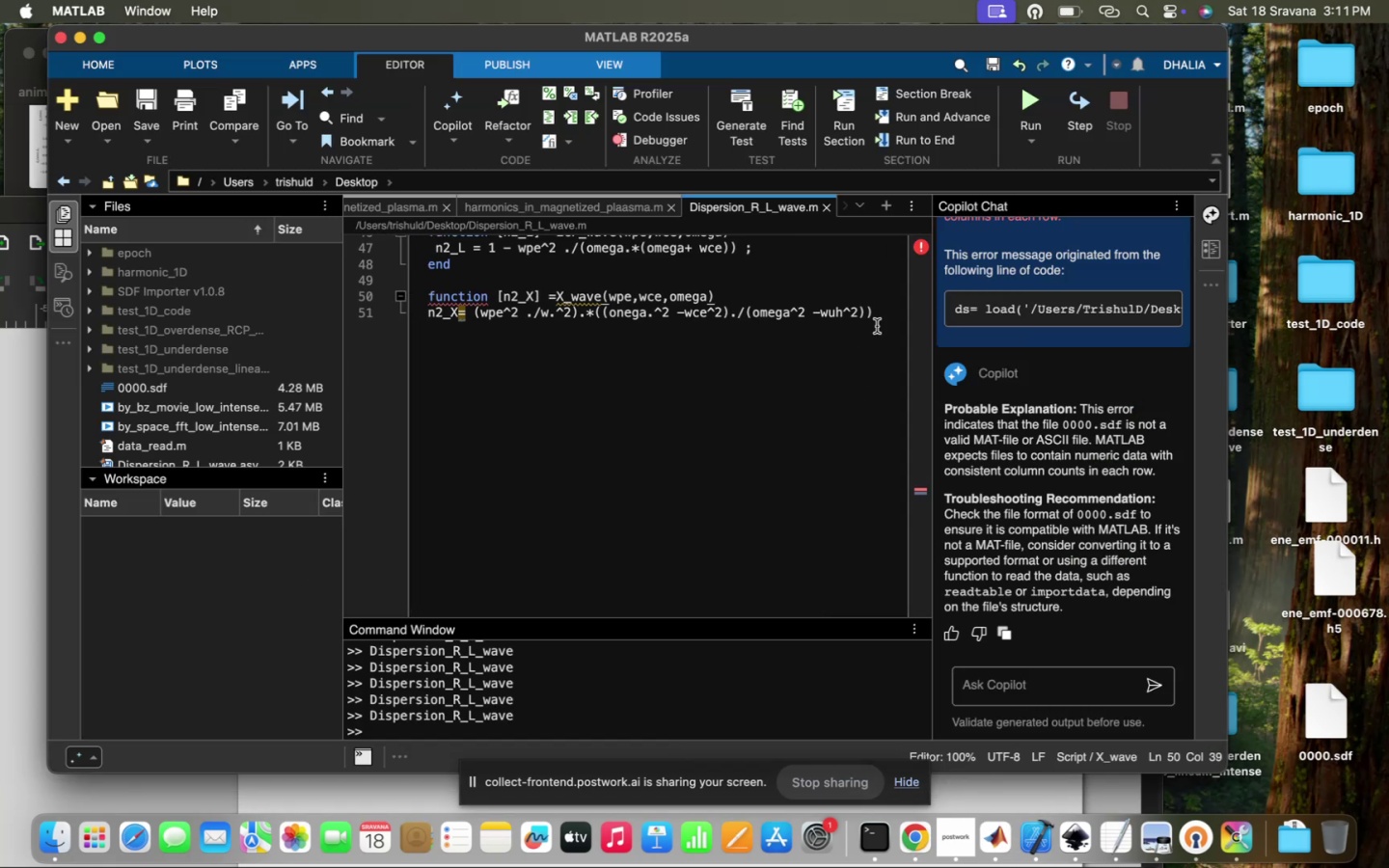 
left_click([891, 313])
 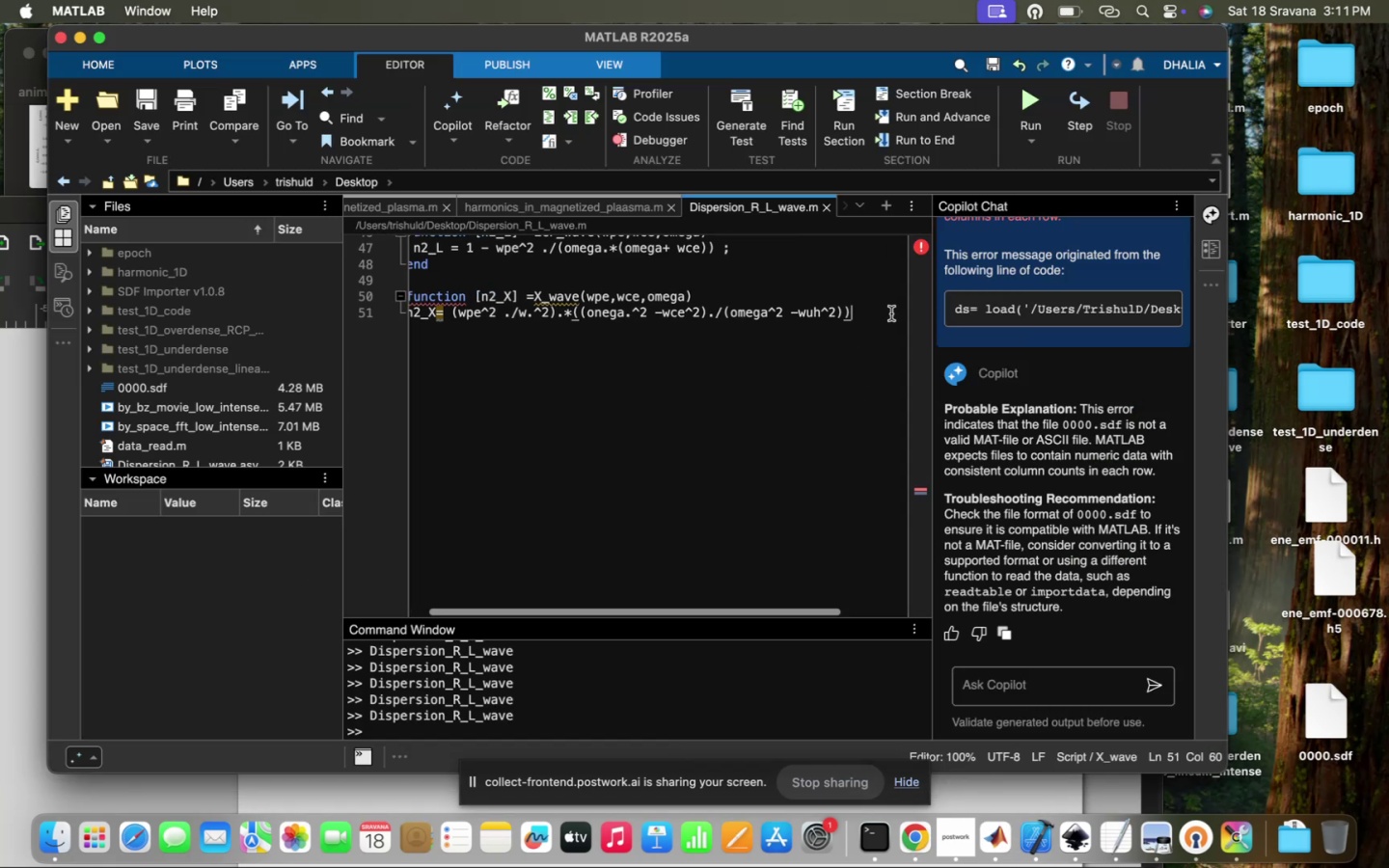 
key(Enter)
 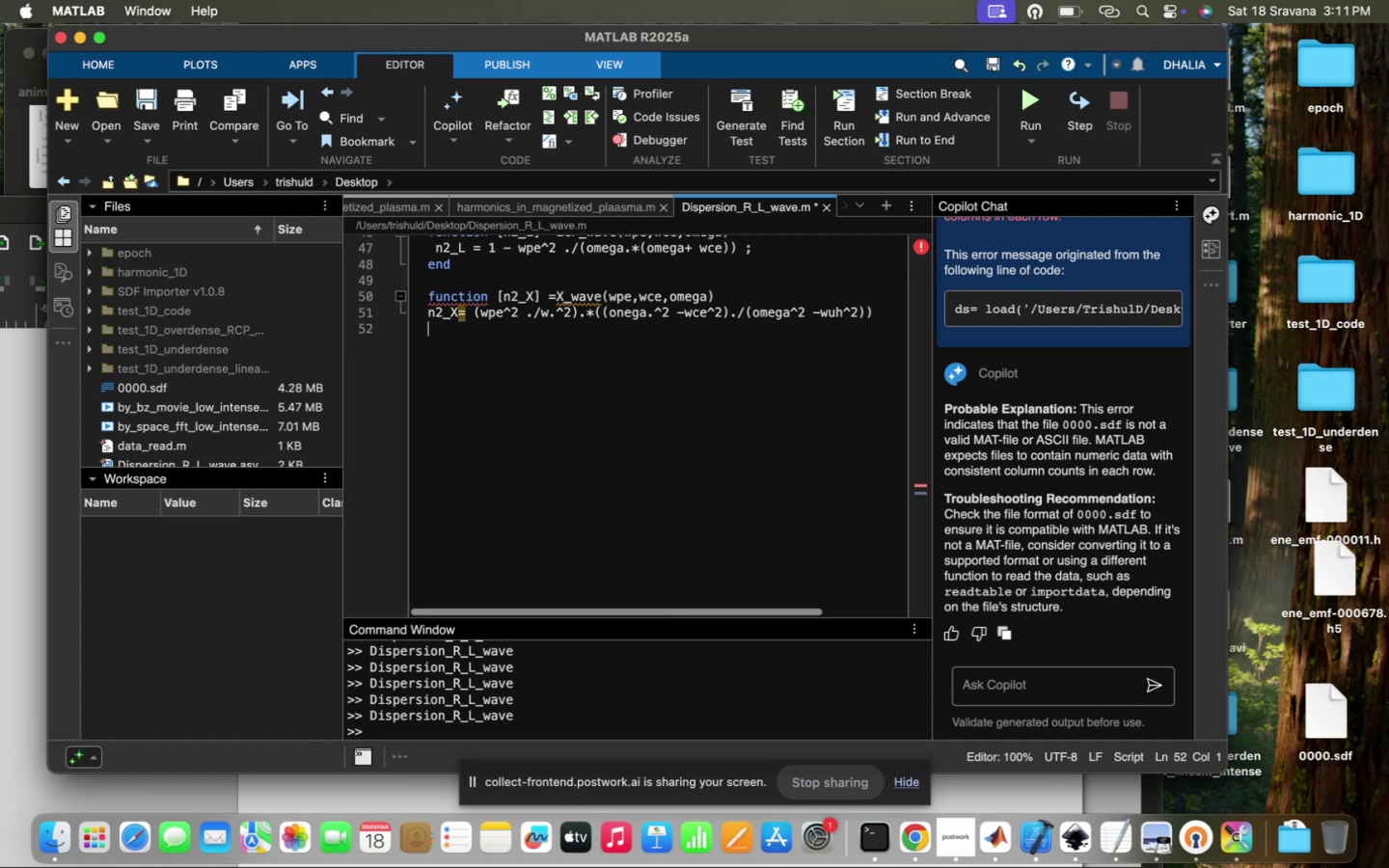 
type(end)
 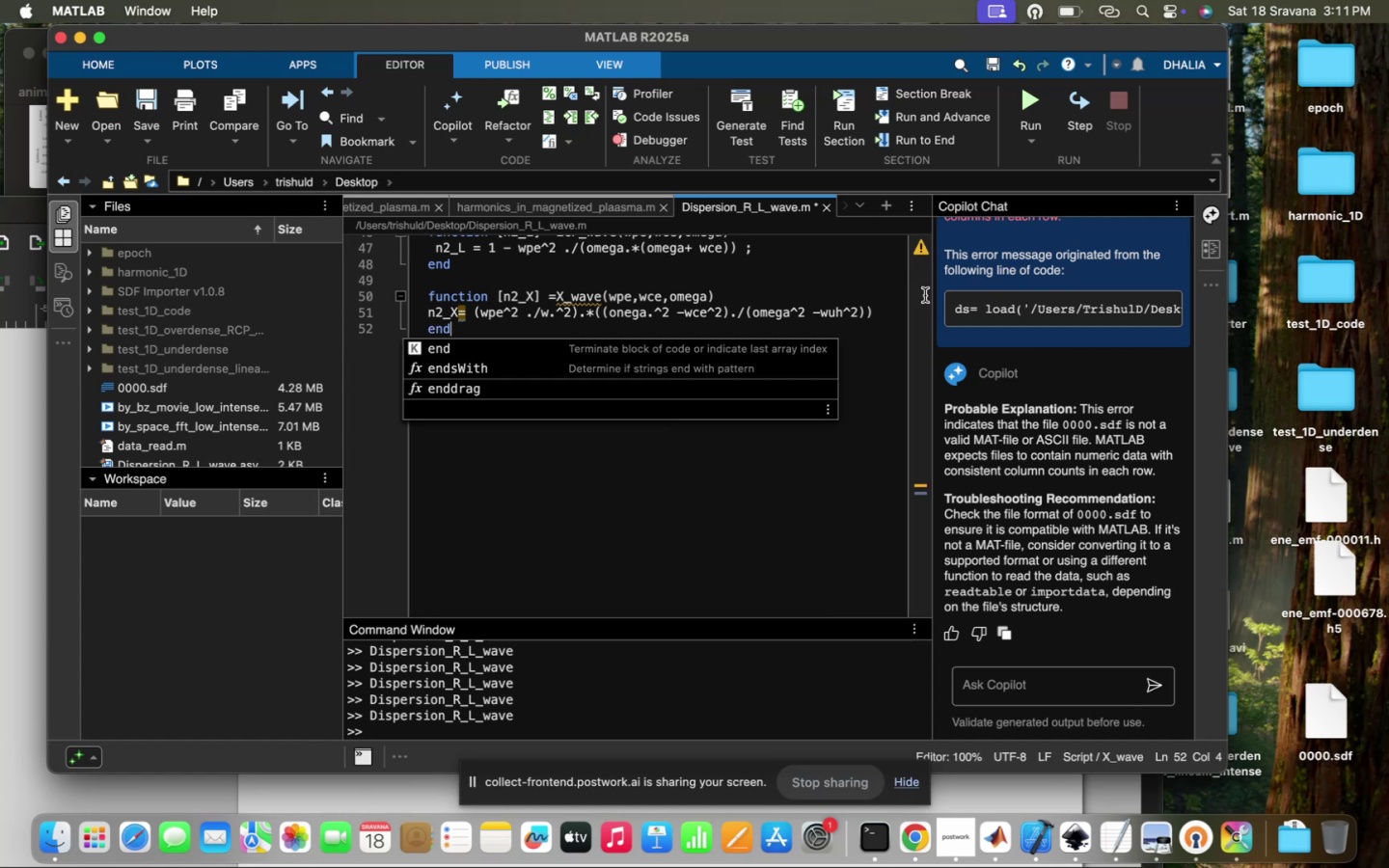 
left_click([879, 315])
 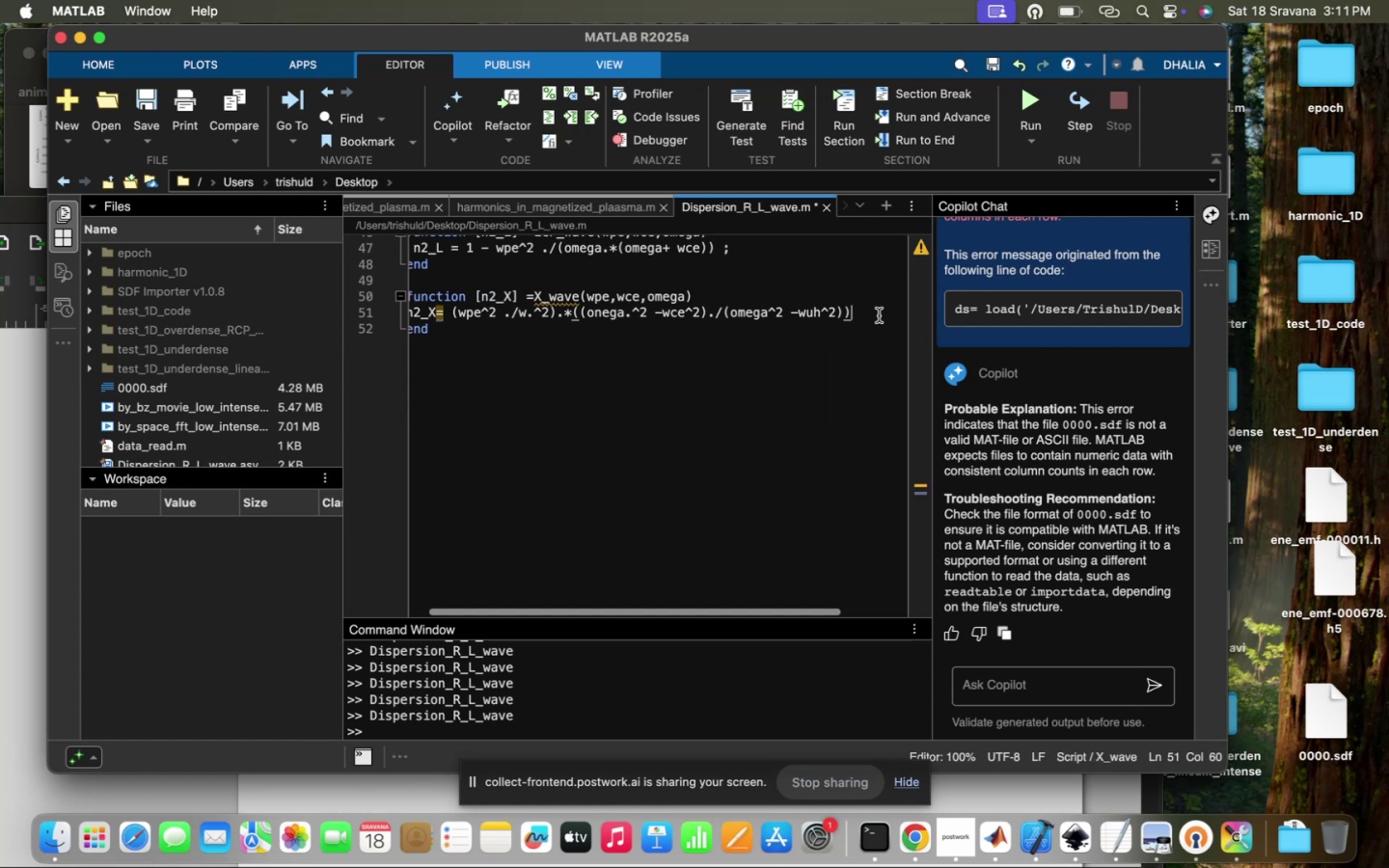 
key(Semicolon)
 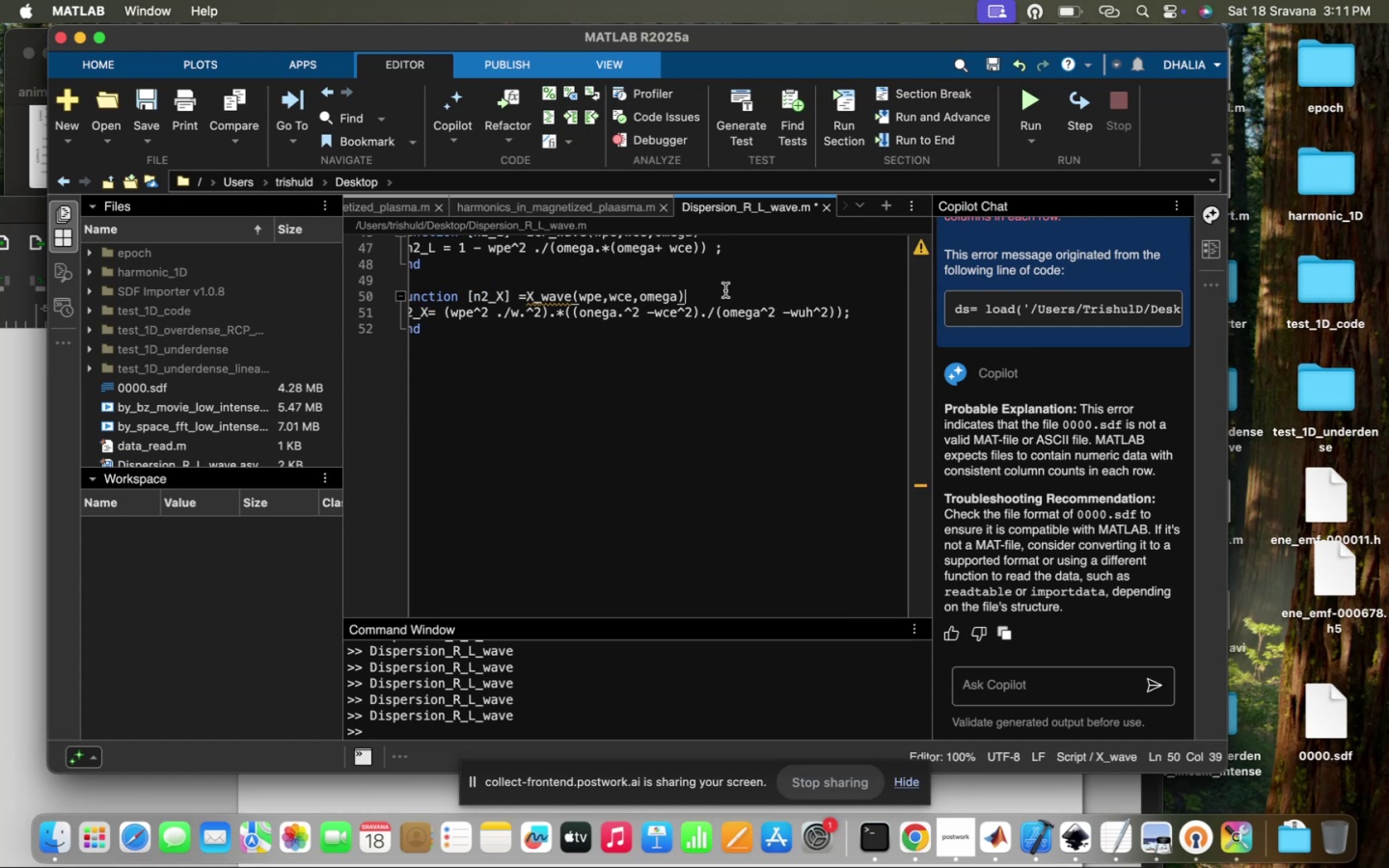 
key(Enter)
 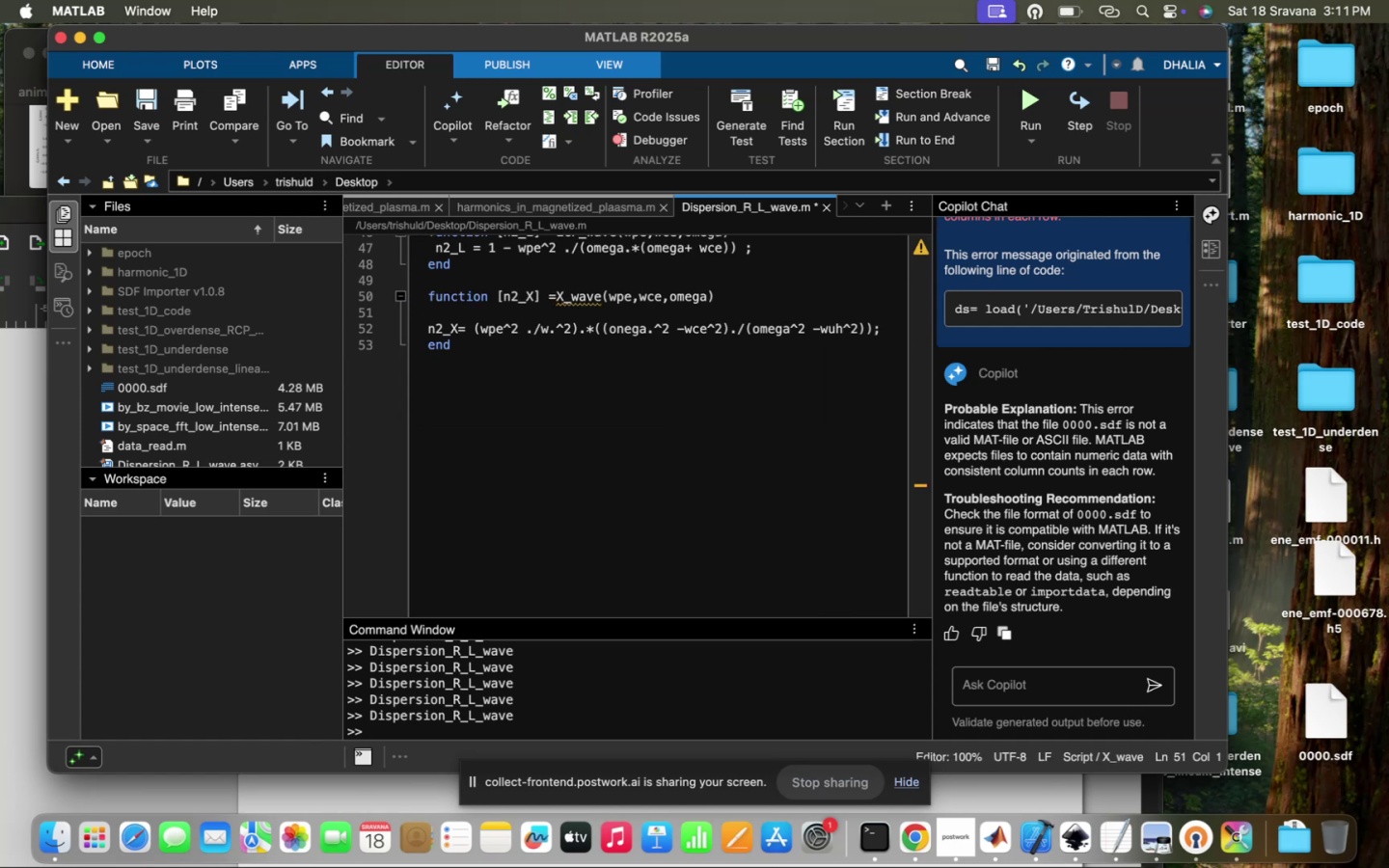 
type(wuh=sqrt(w)
key(Tab)
type(^2+wce^2)
 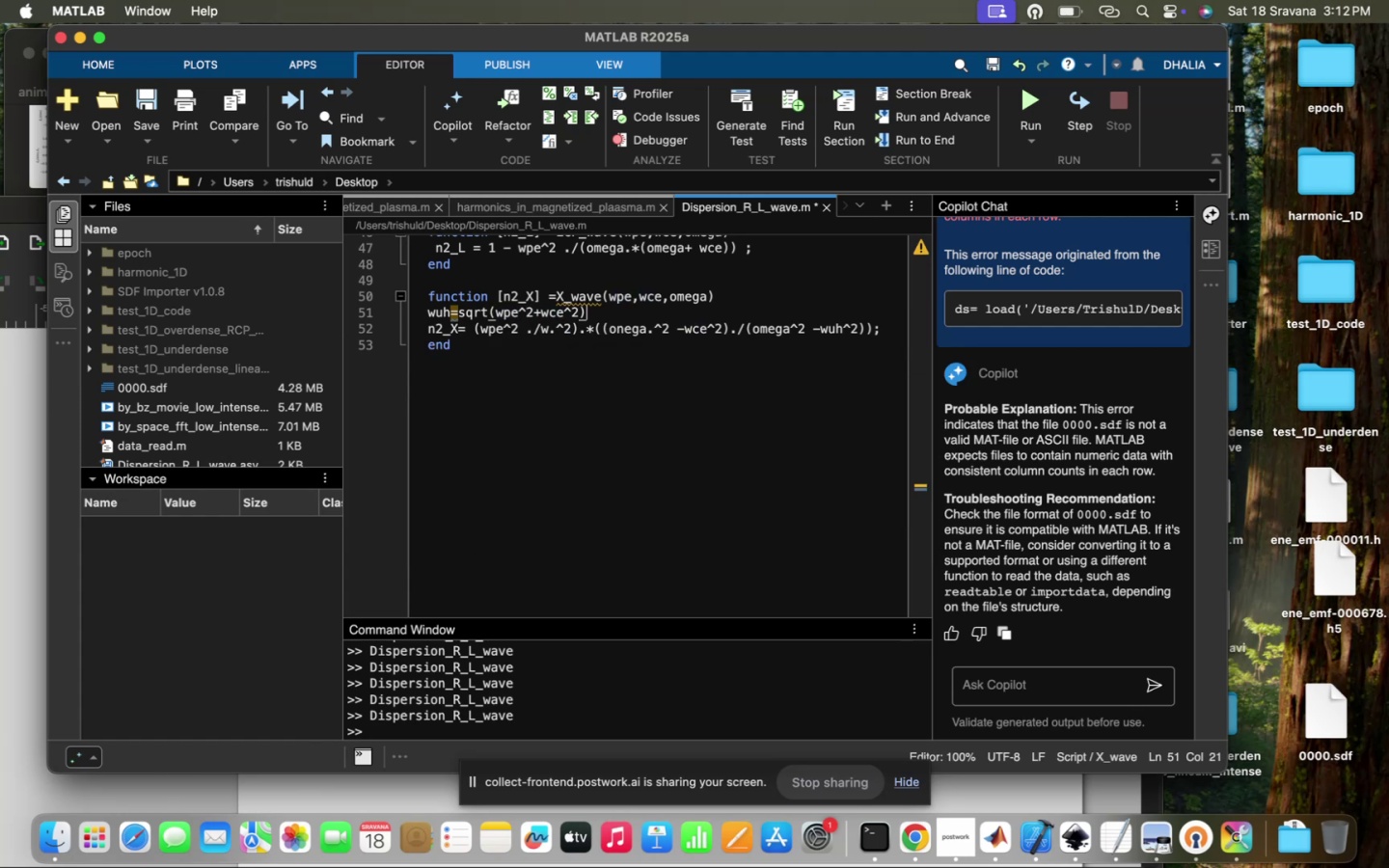 
 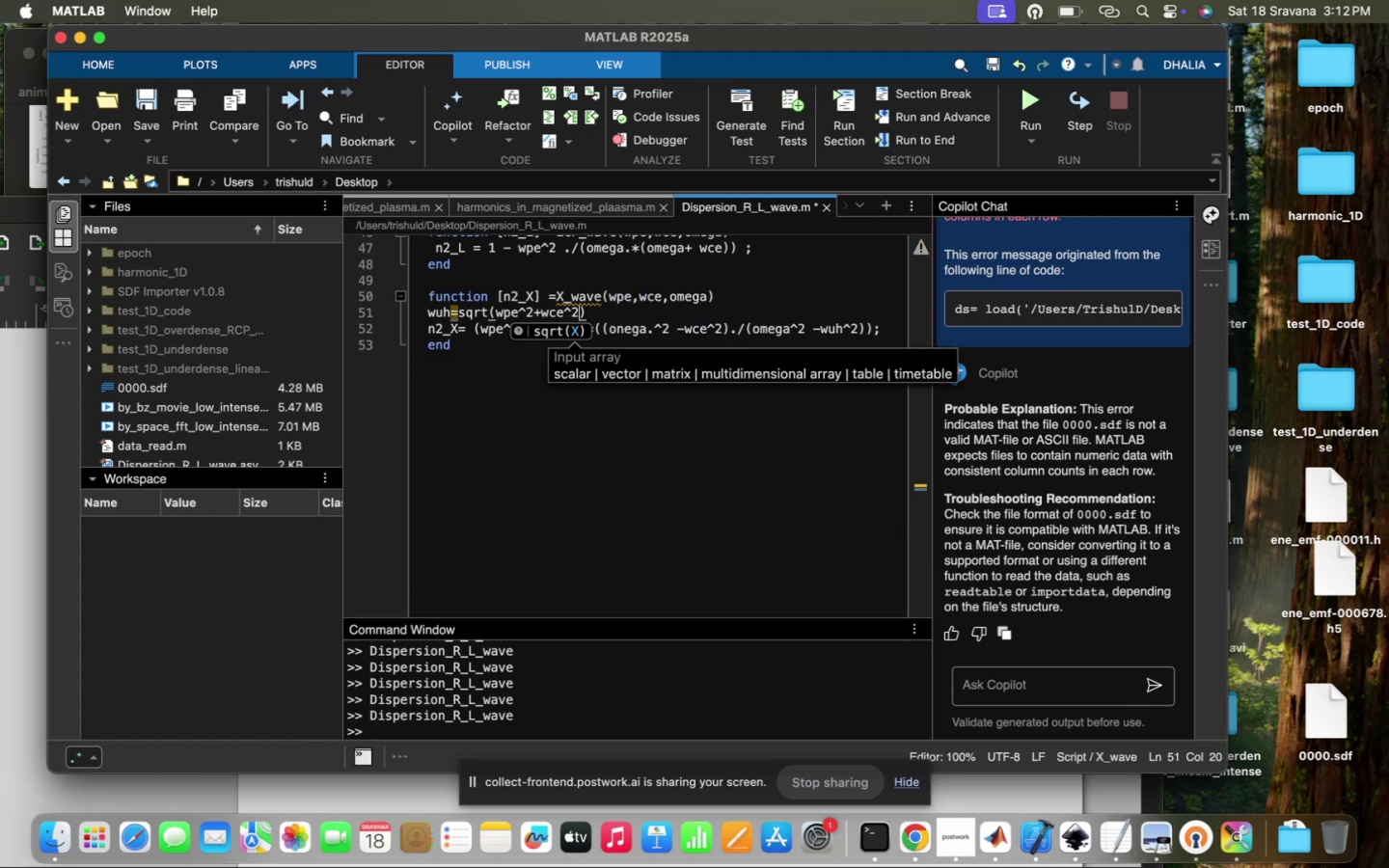 
key(ArrowRight)
 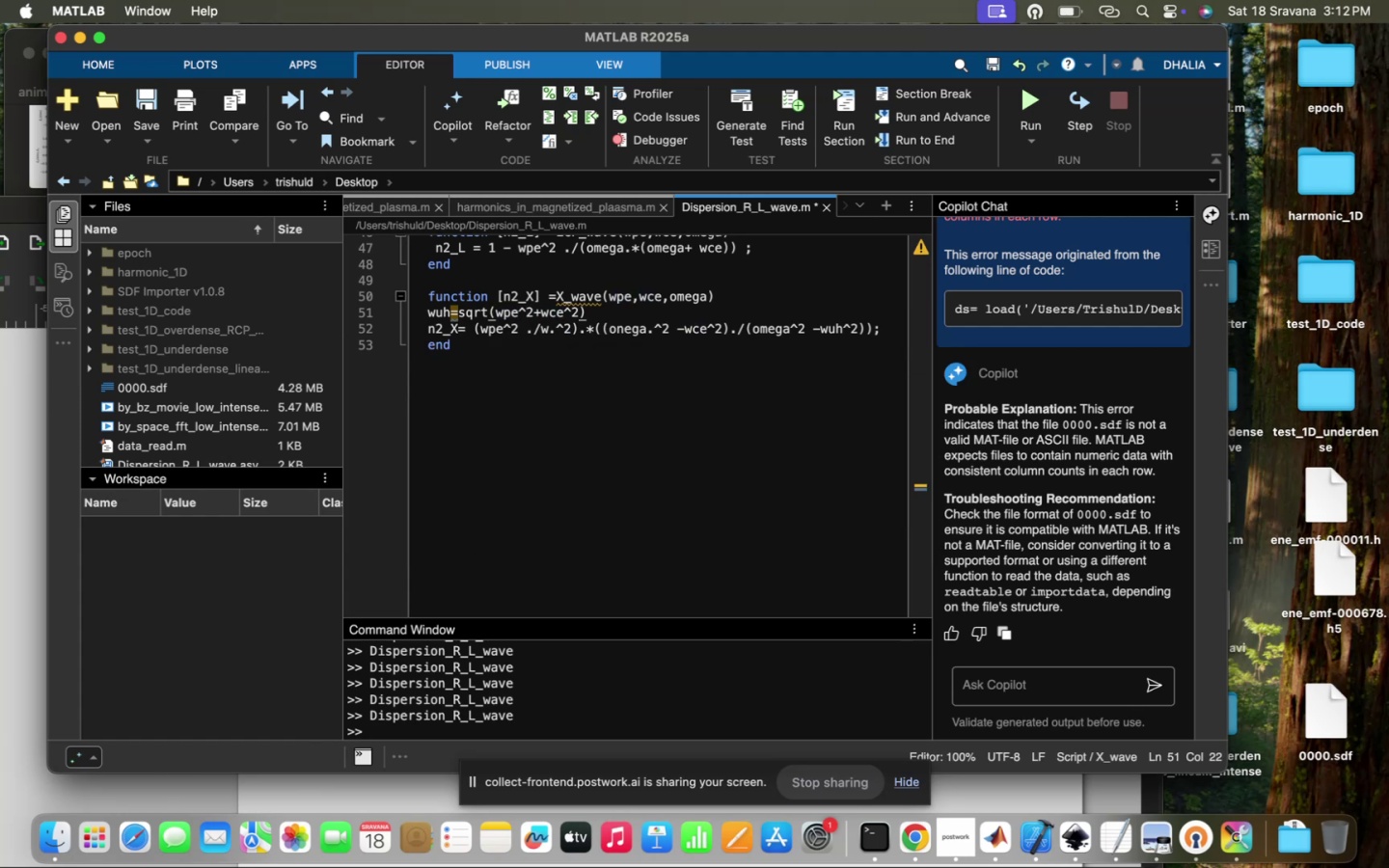 
key(Semicolon)
 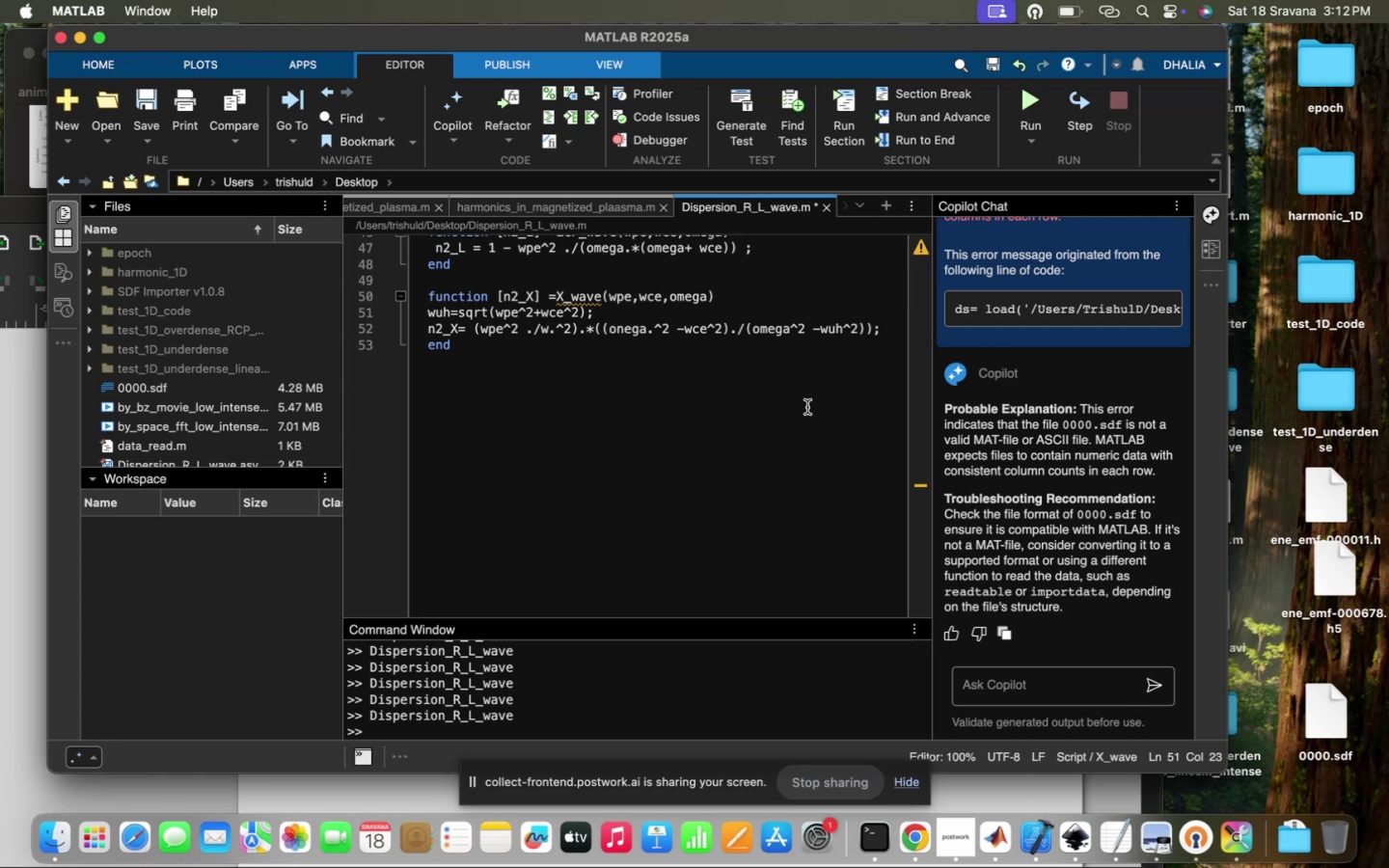 
wait(5.71)
 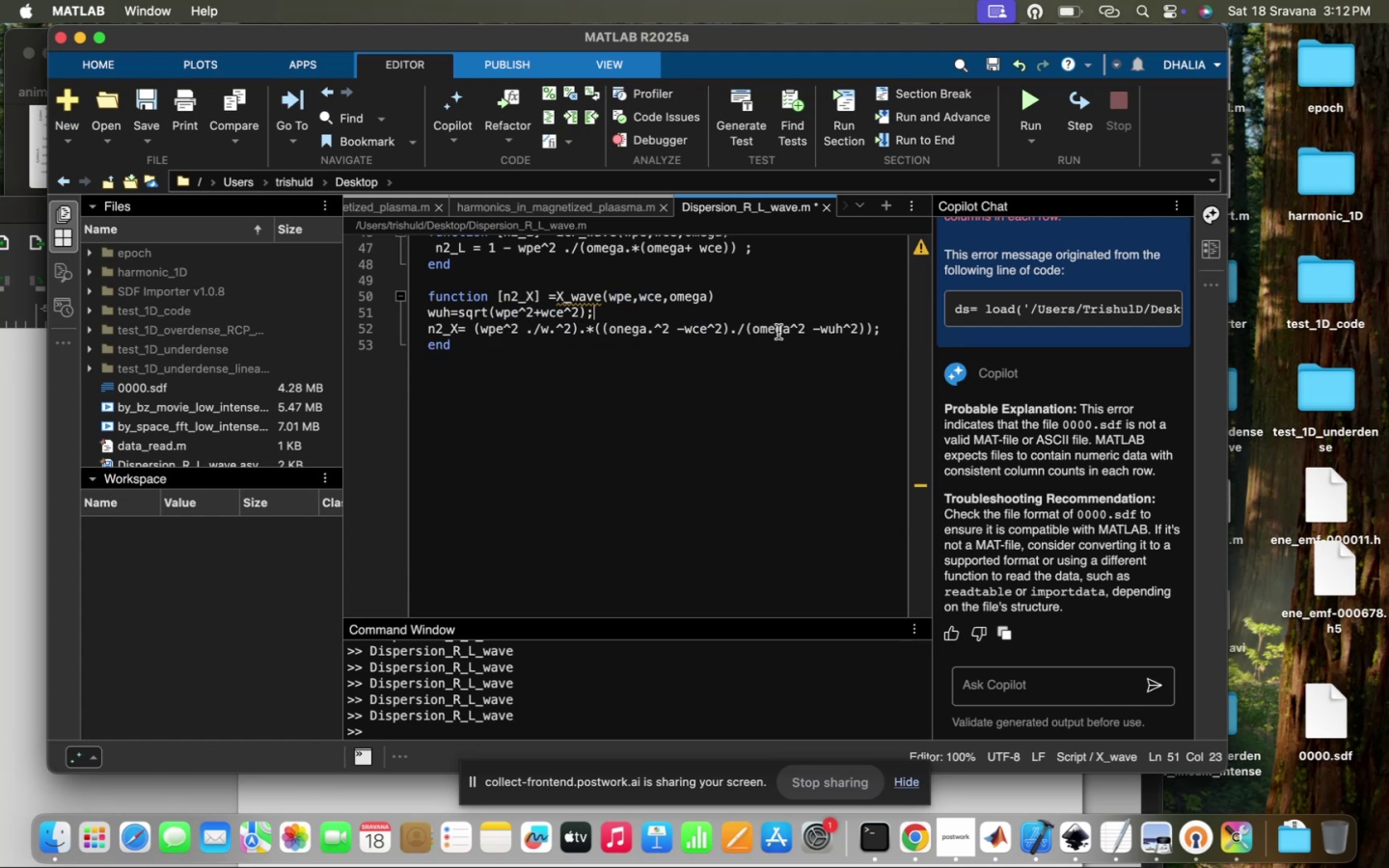 
scroll: coordinate [722, 439], scroll_direction: up, amount: 33.0
 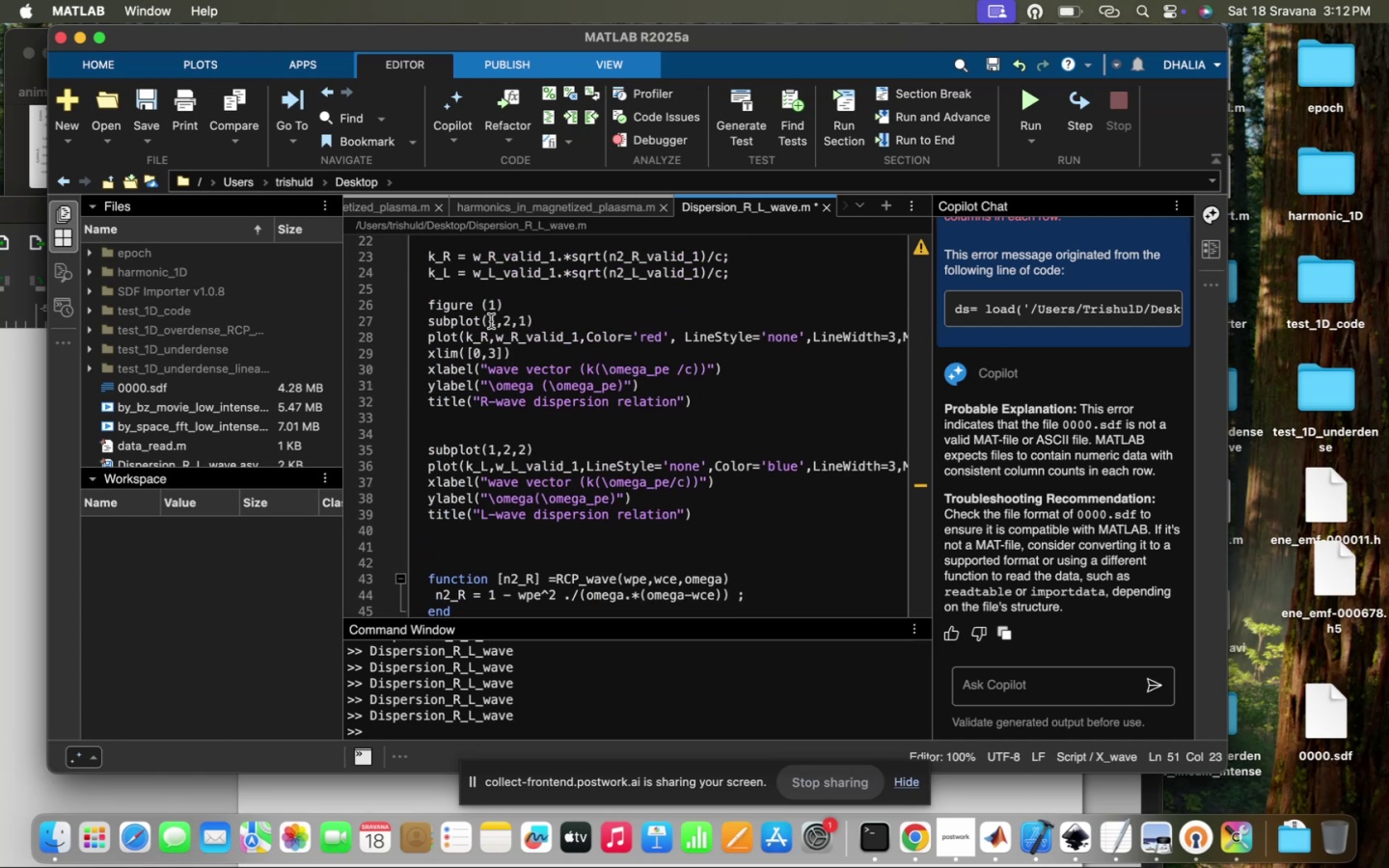 
left_click([491, 319])
 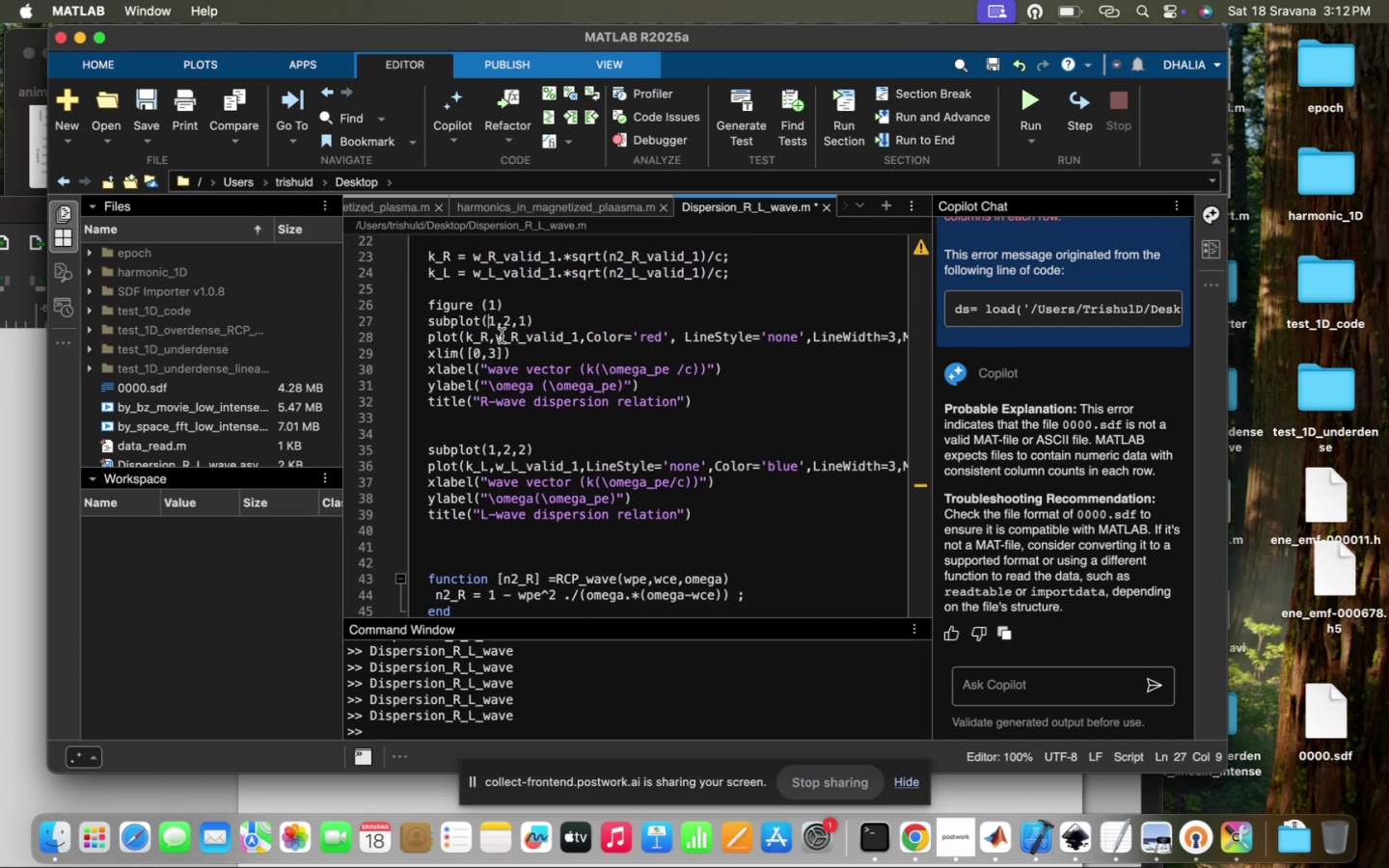 
left_click([498, 319])
 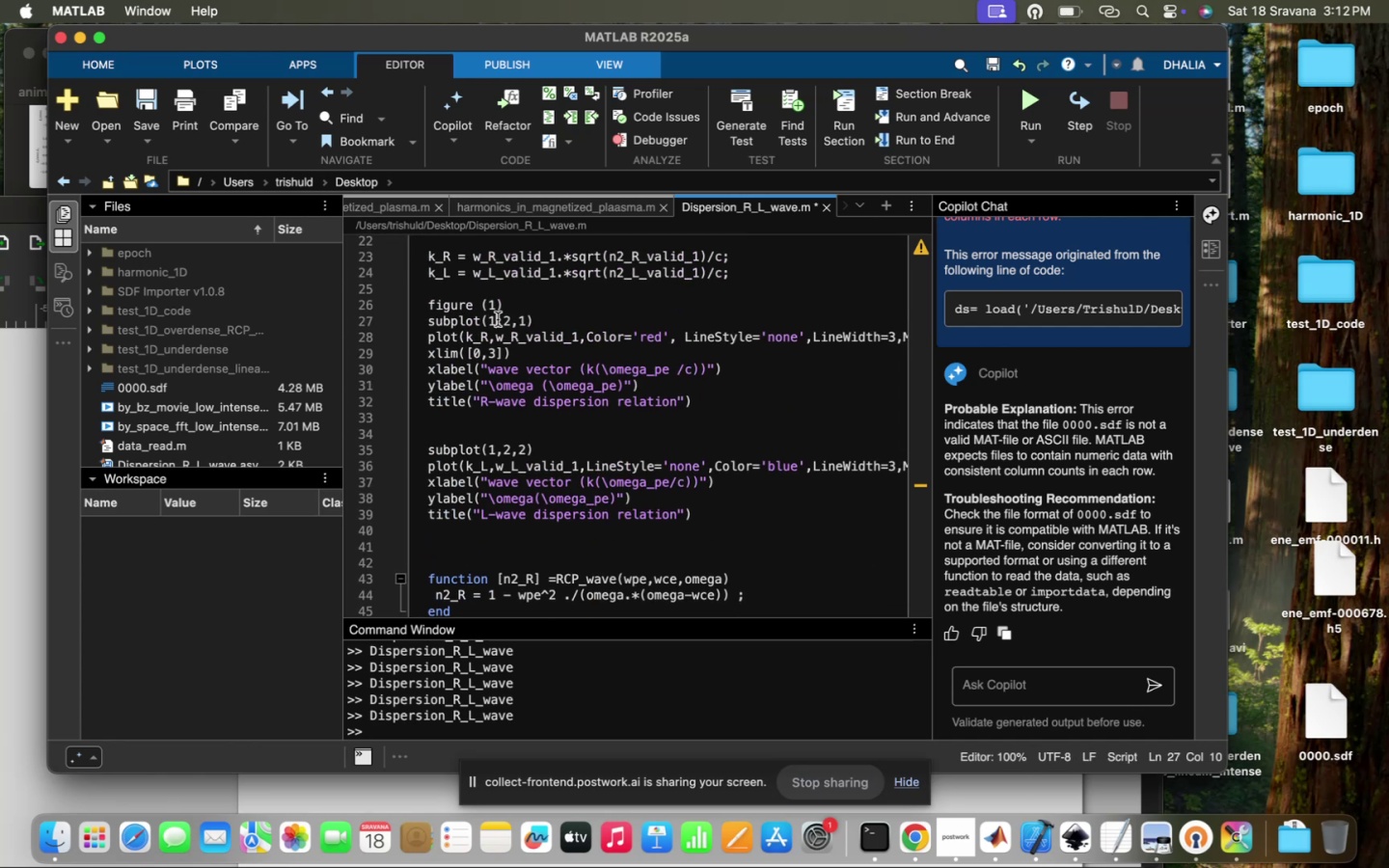 
key(Backspace)
 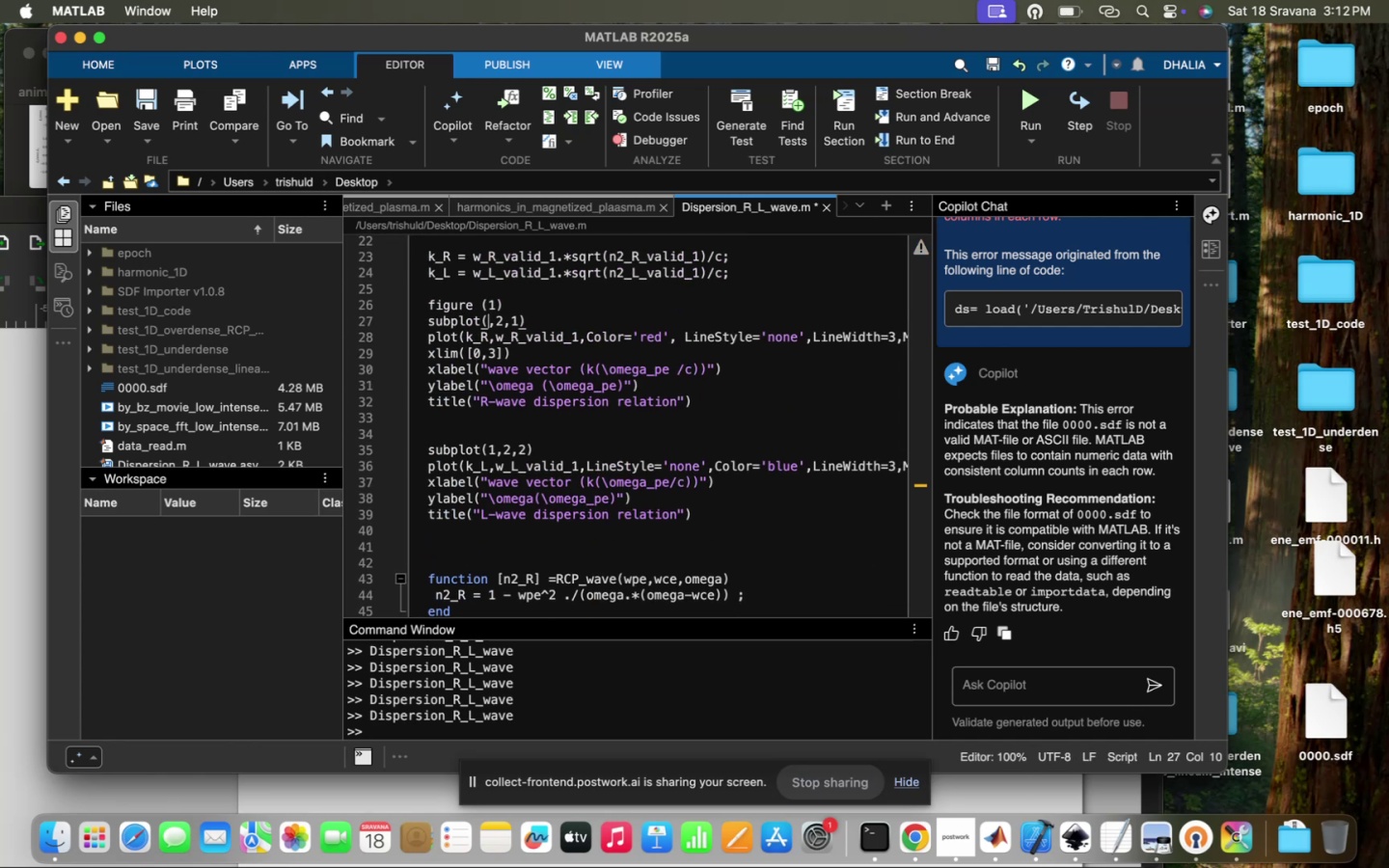 
key(2)
 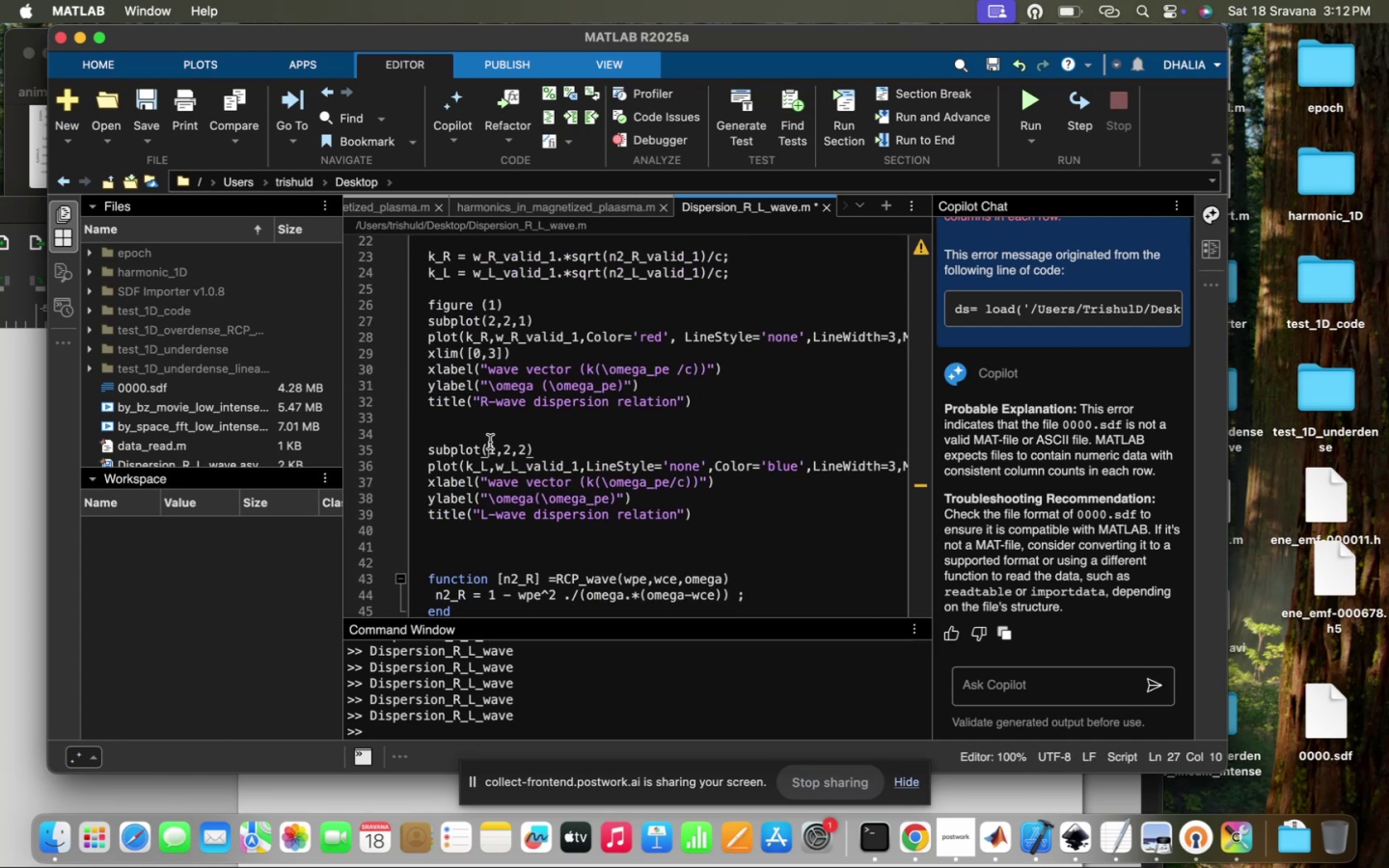 
left_click([492, 447])
 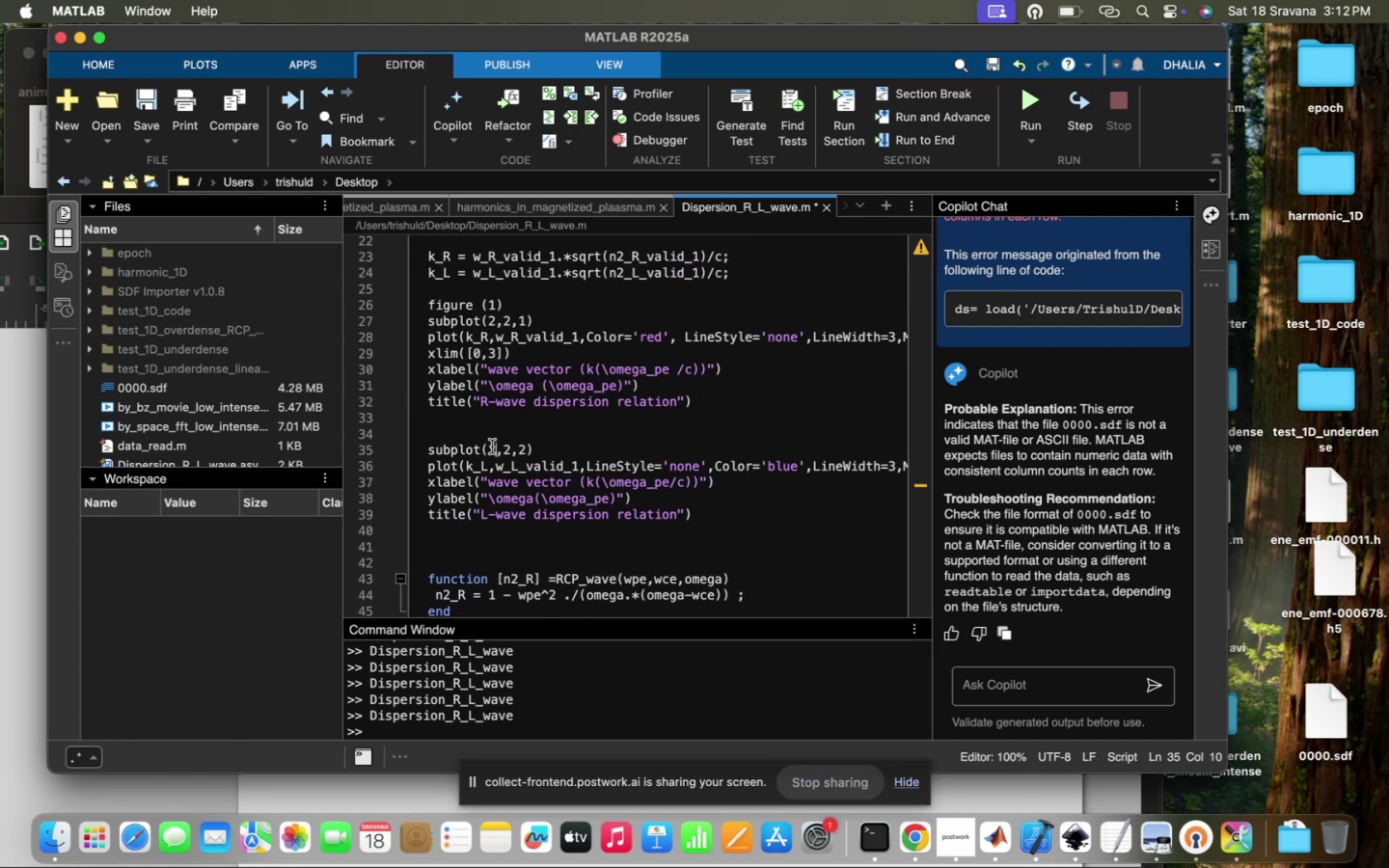 
key(Backspace)
 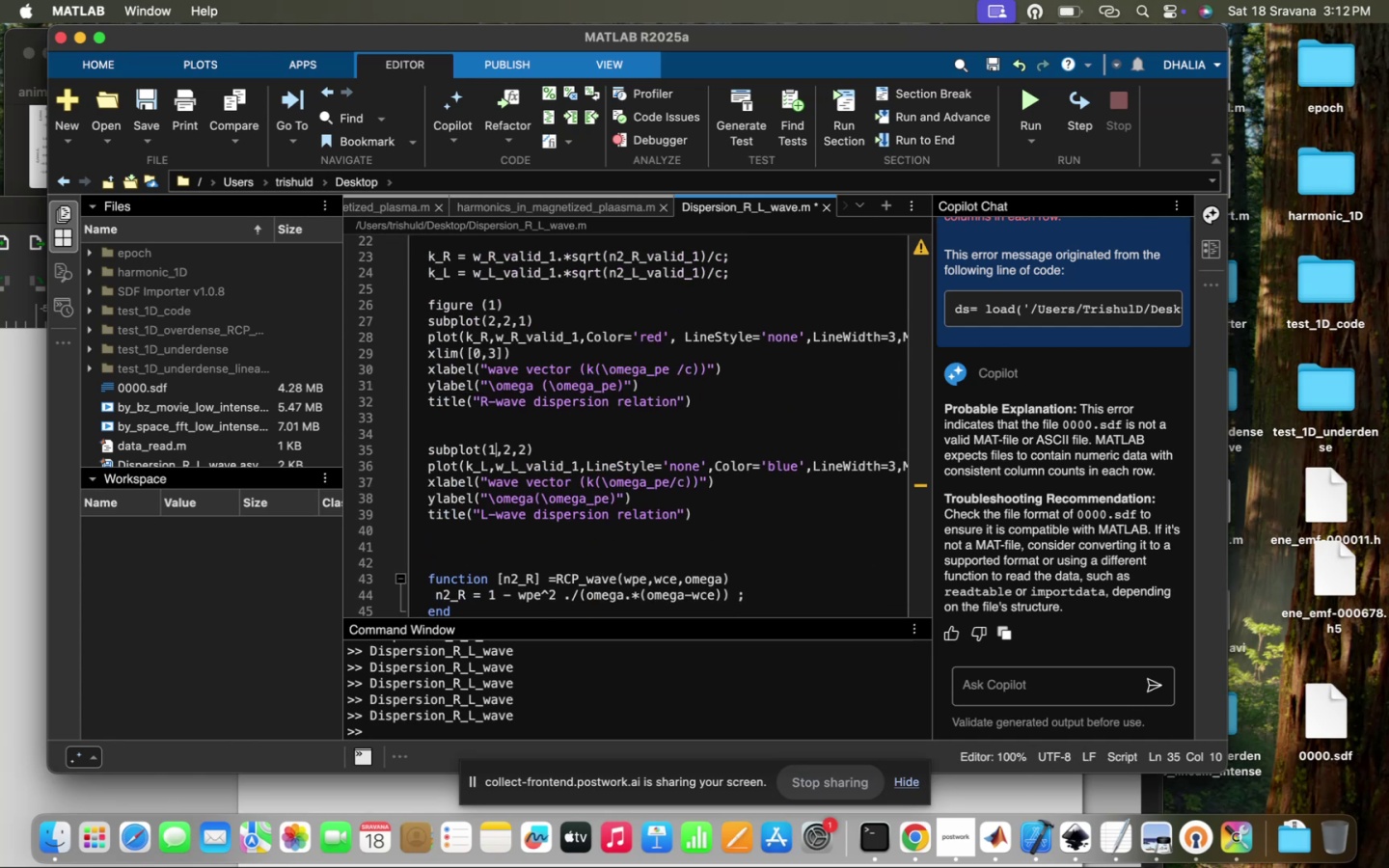 
key(2)
 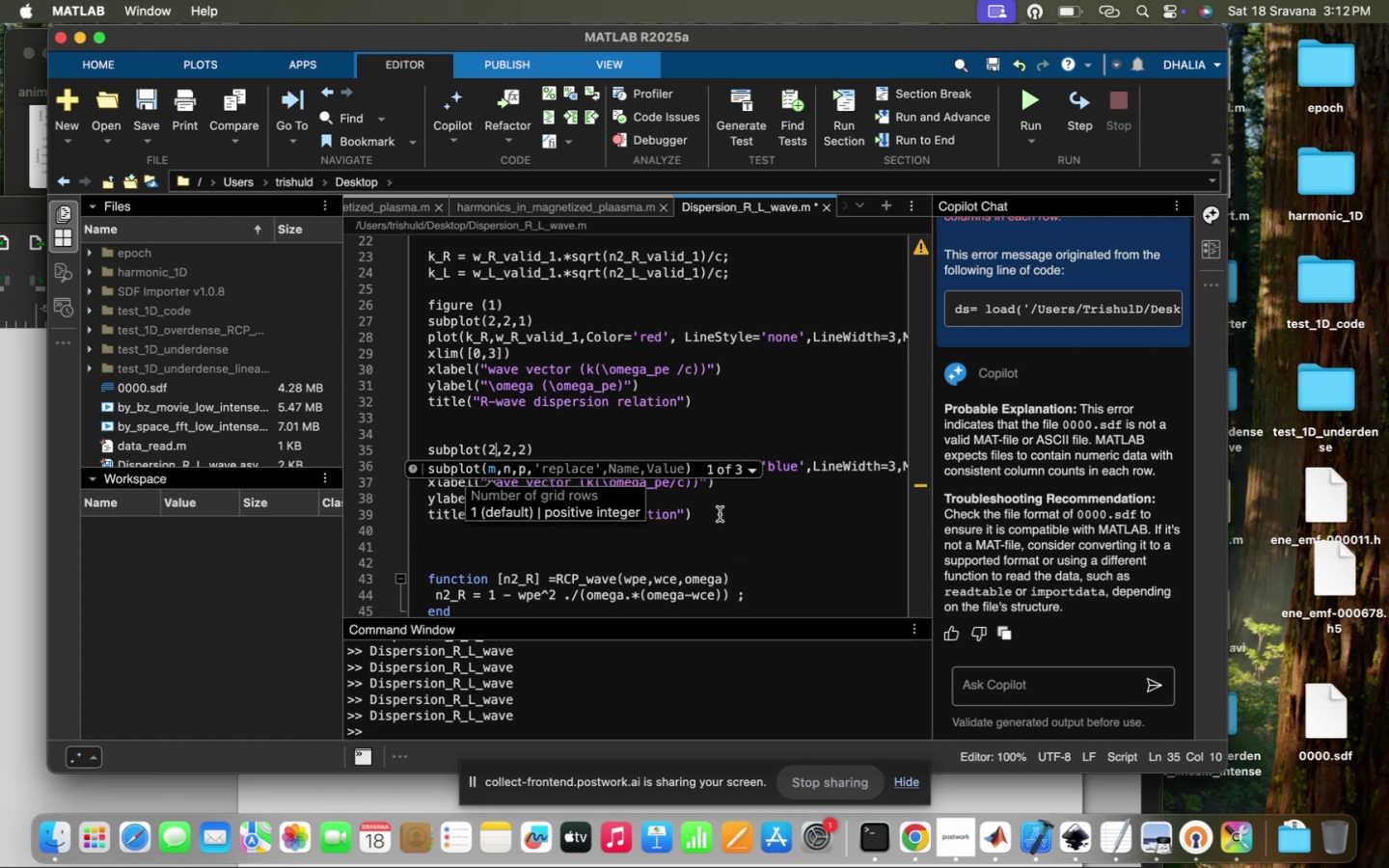 
key(Enter)
 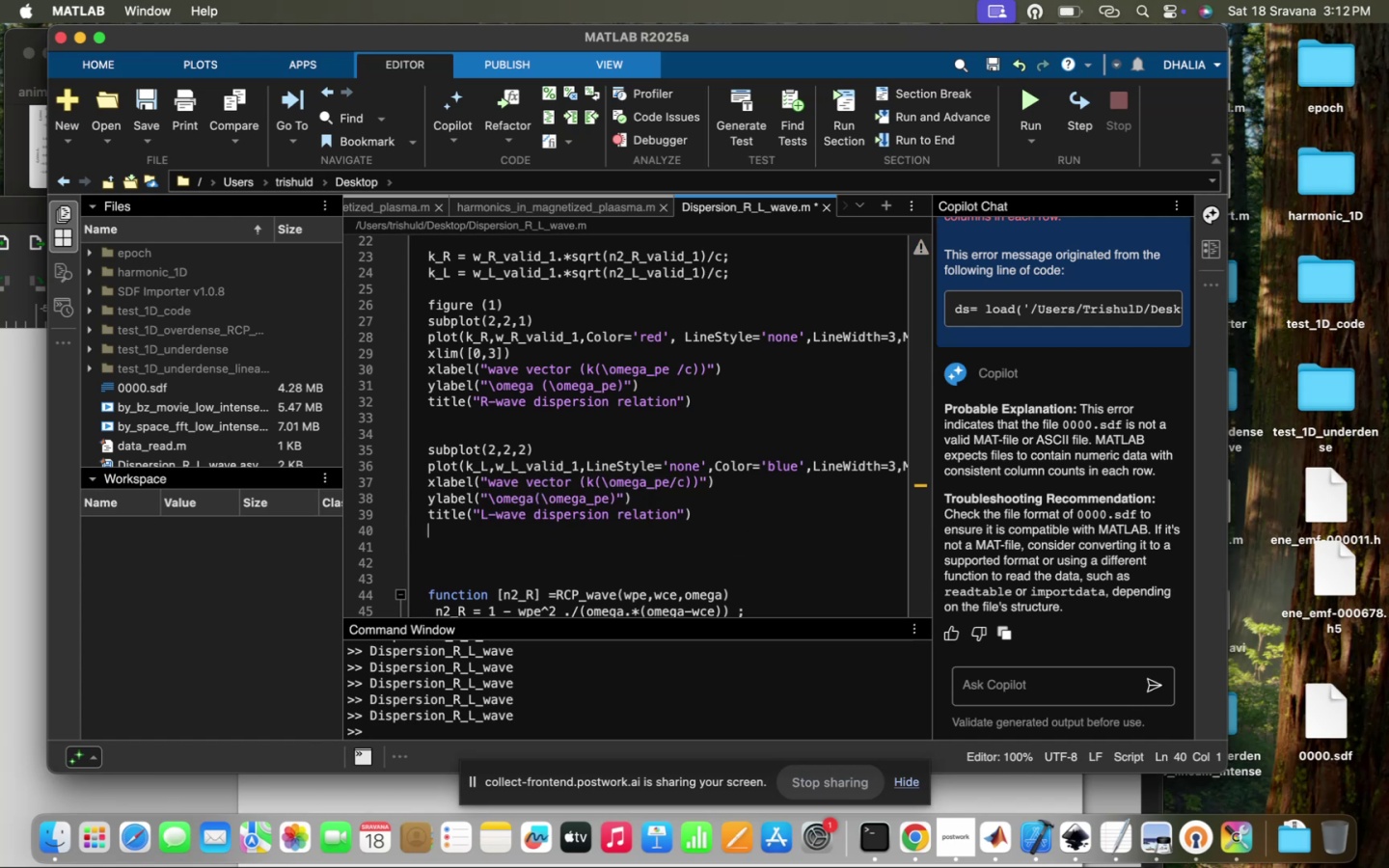 
key(Enter)
 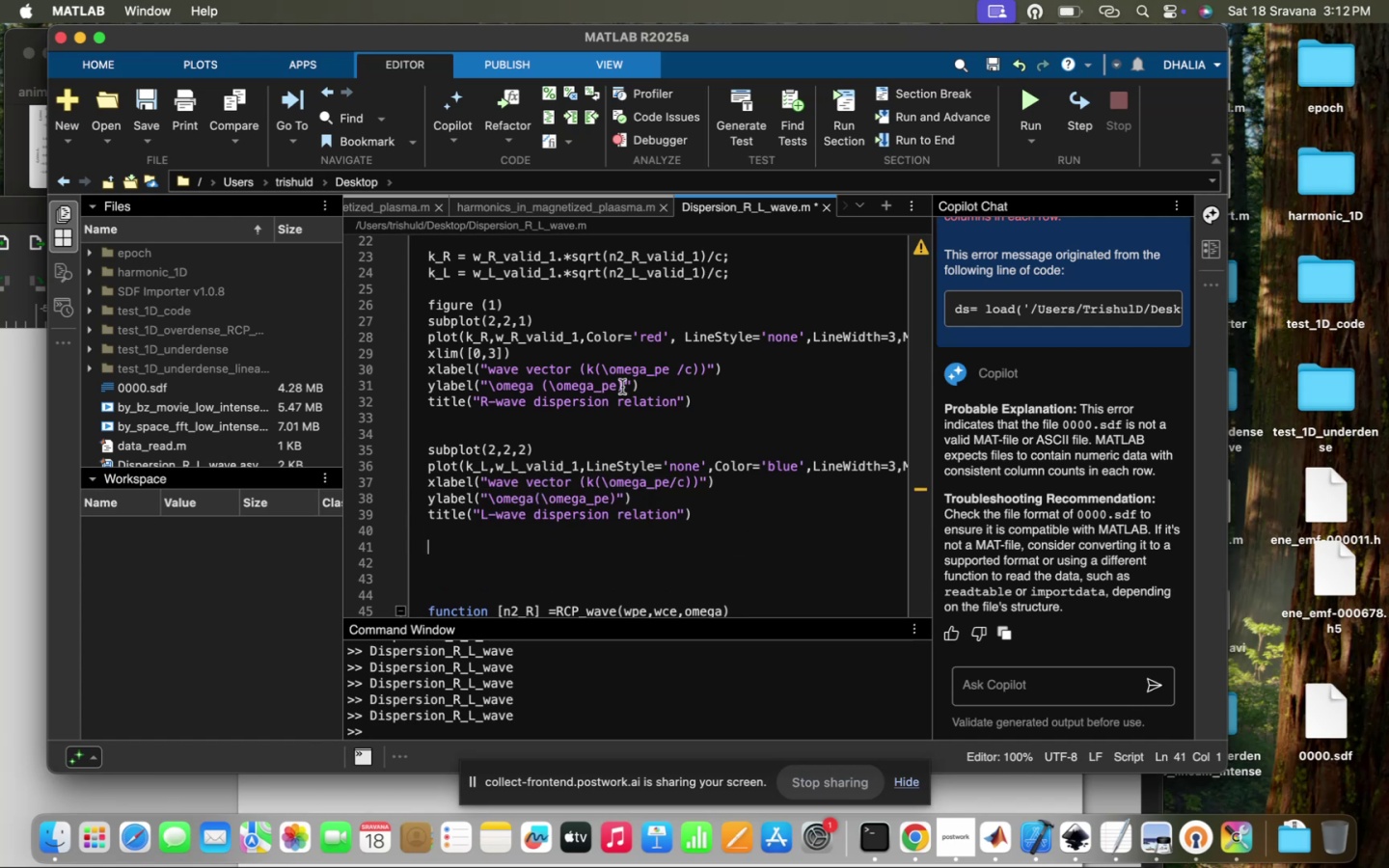 
scroll: coordinate [578, 379], scroll_direction: up, amount: 33.0
 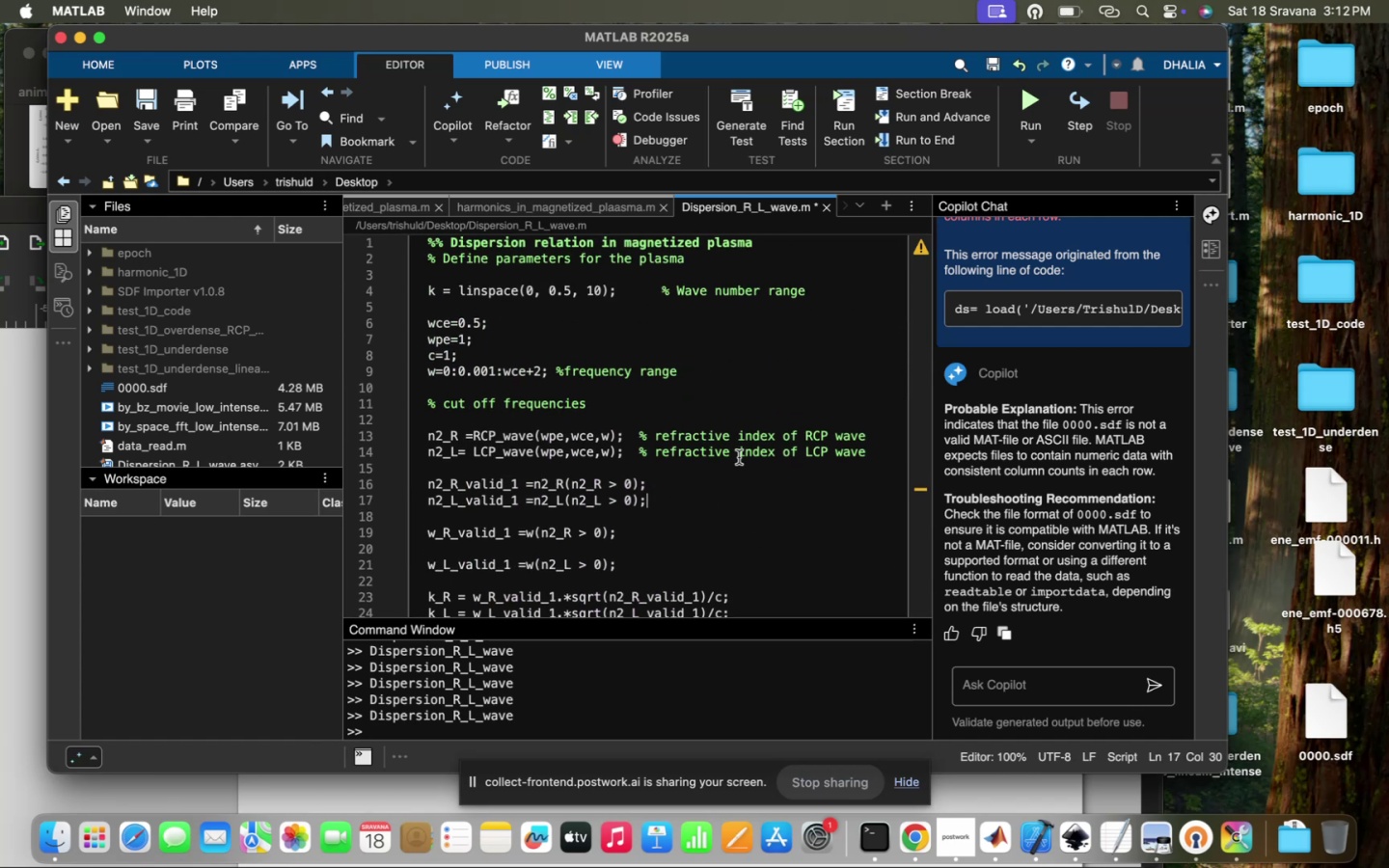 
key(Enter)
 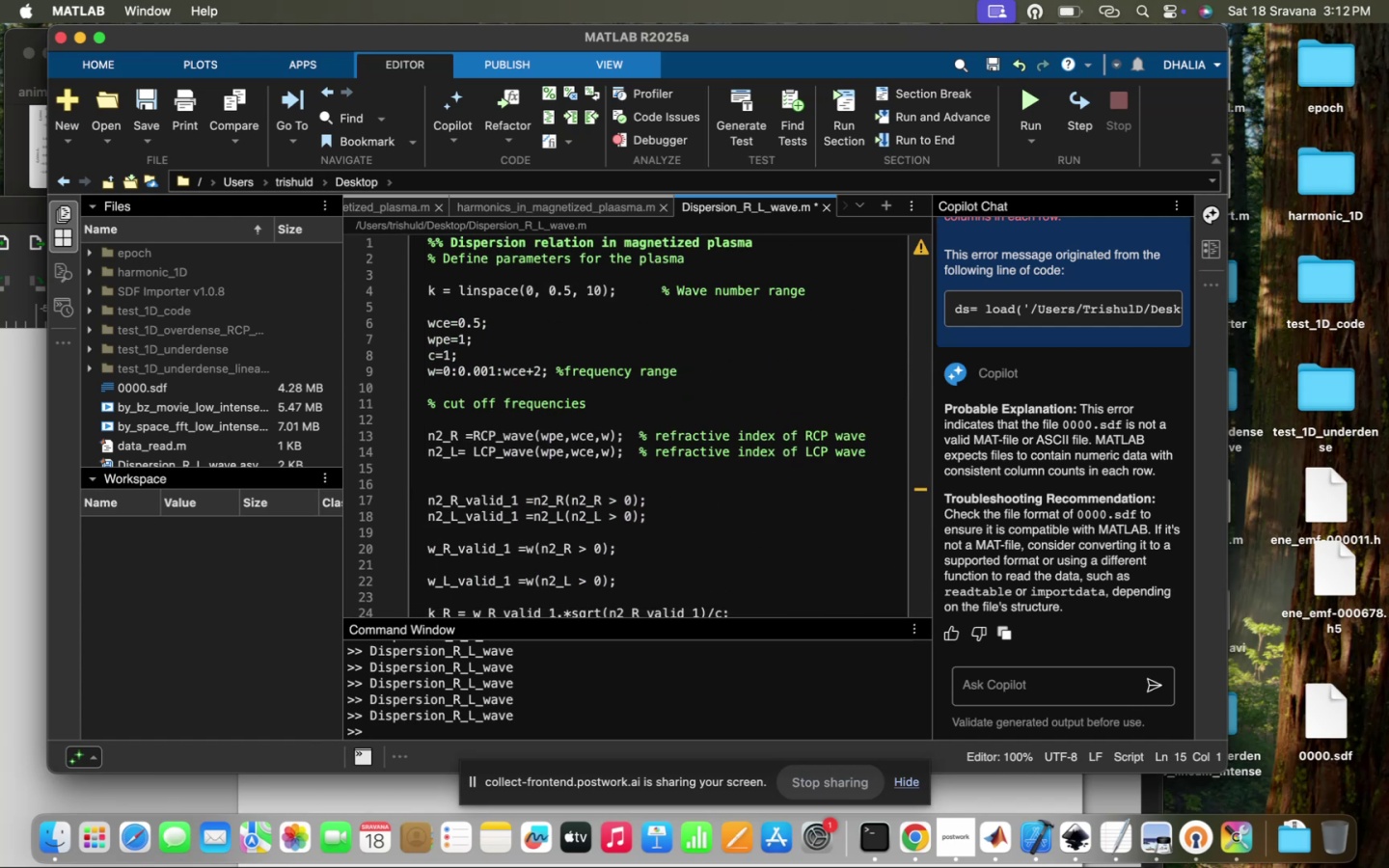 
type(n2_x)
key(Backspace)
type(X =X_Wa)
key(Backspace)
key(Backspace)
type(WA)
key(Tab)
type((W,wc)
key(Tab)
type(,w)
 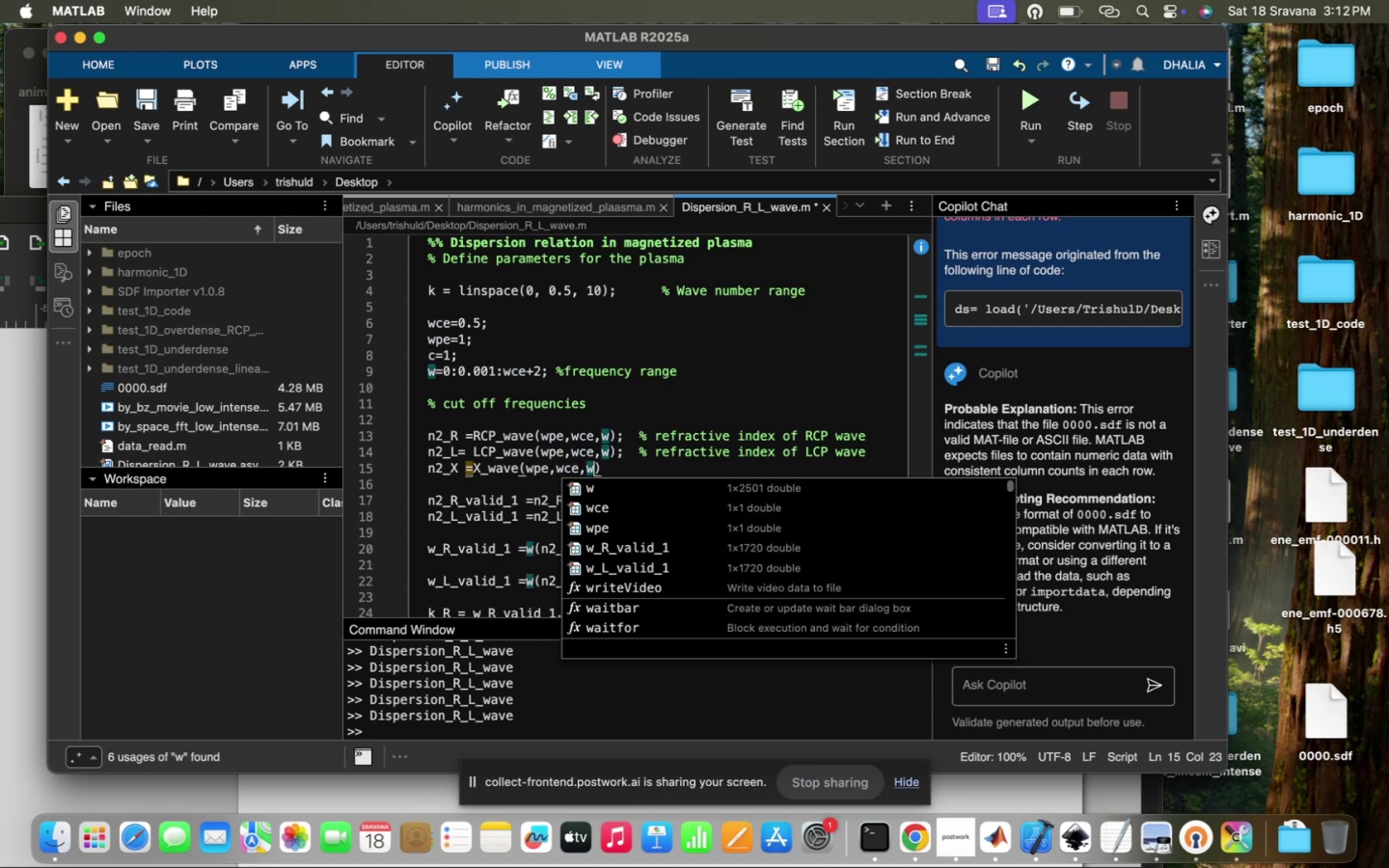 
 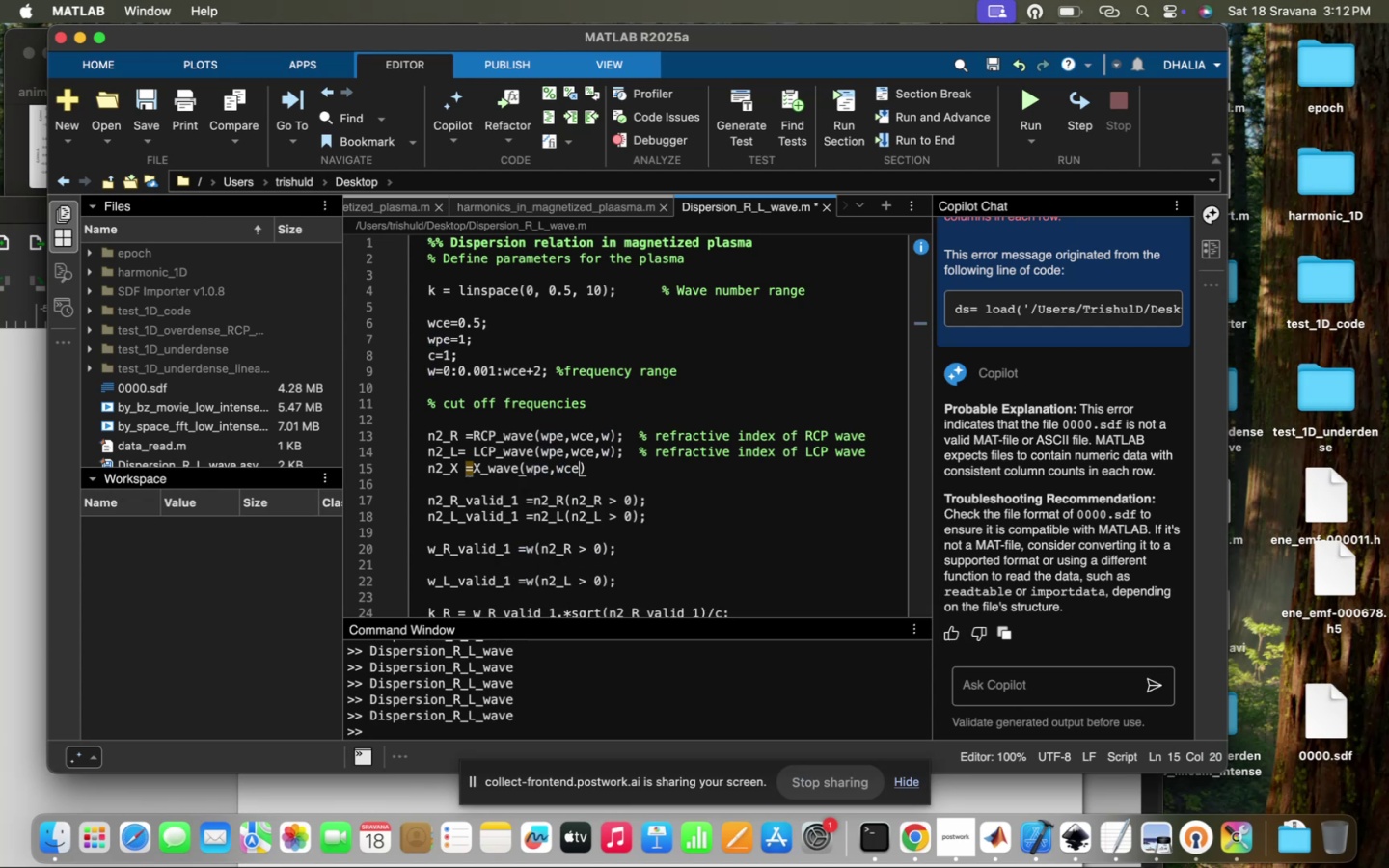 
key(ArrowRight)
 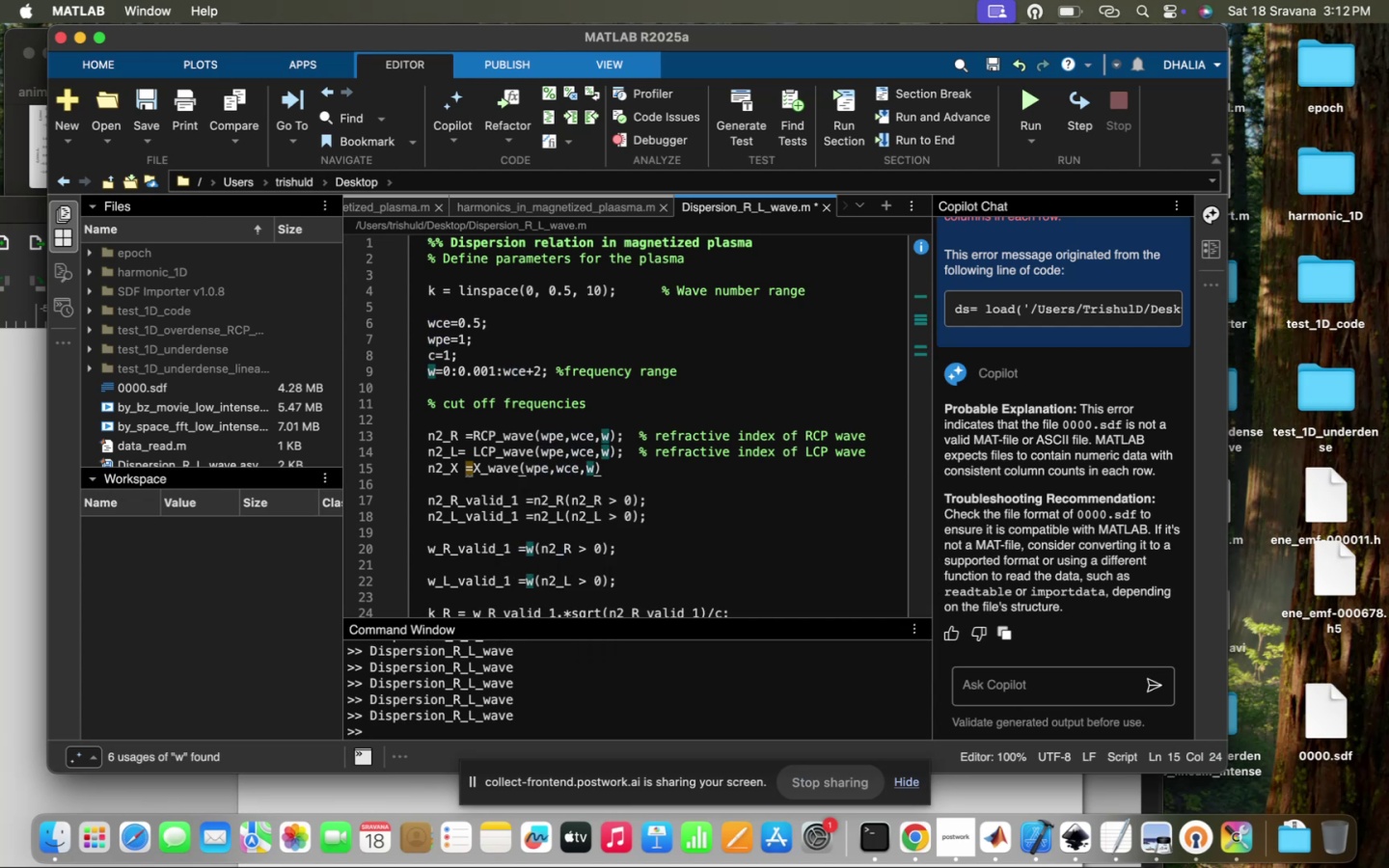 
type(;    % refractive inc)
key(Backspace)
type(dex of X wave)
 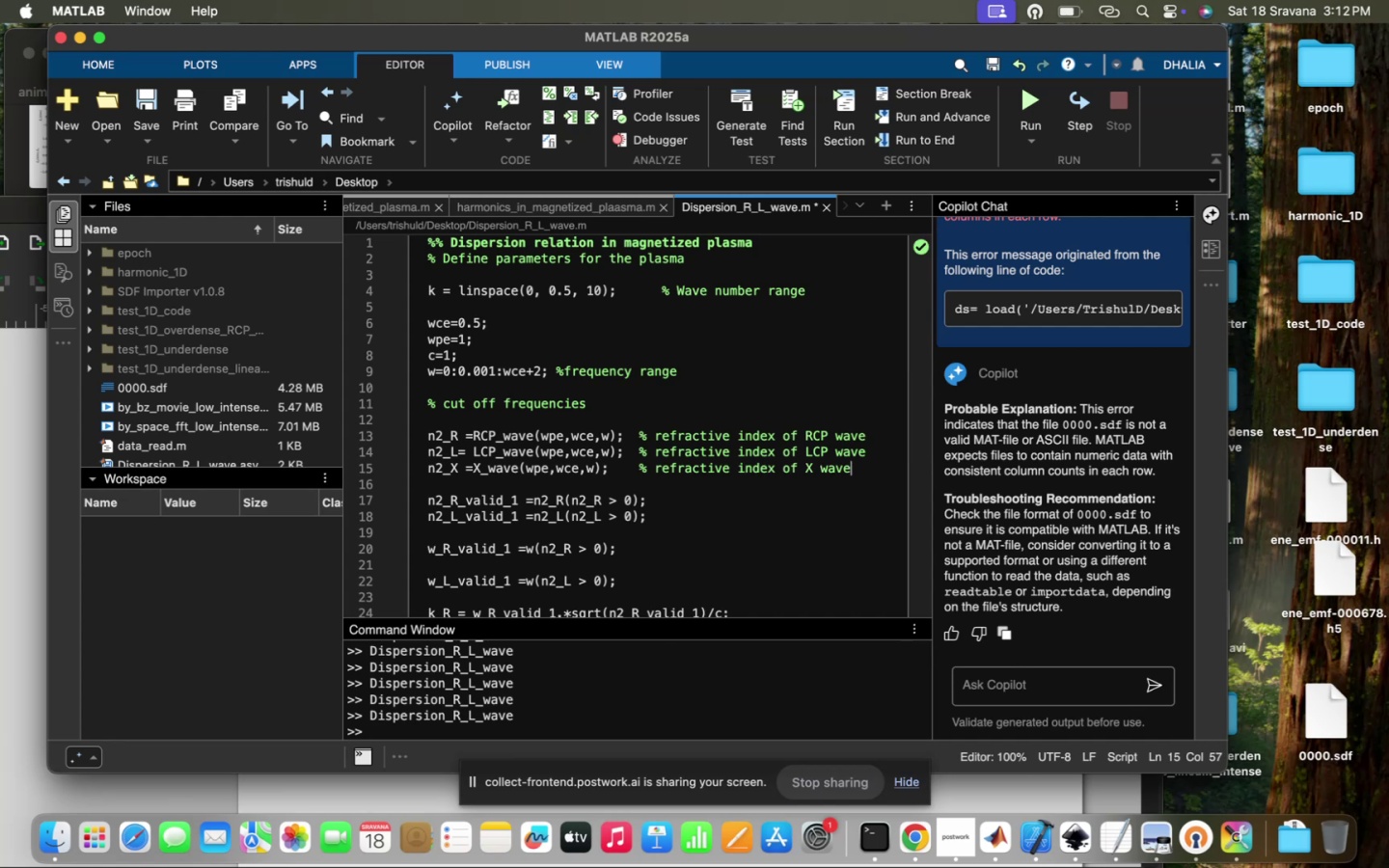 
scroll: coordinate [541, 591], scroll_direction: down, amount: 10.0
 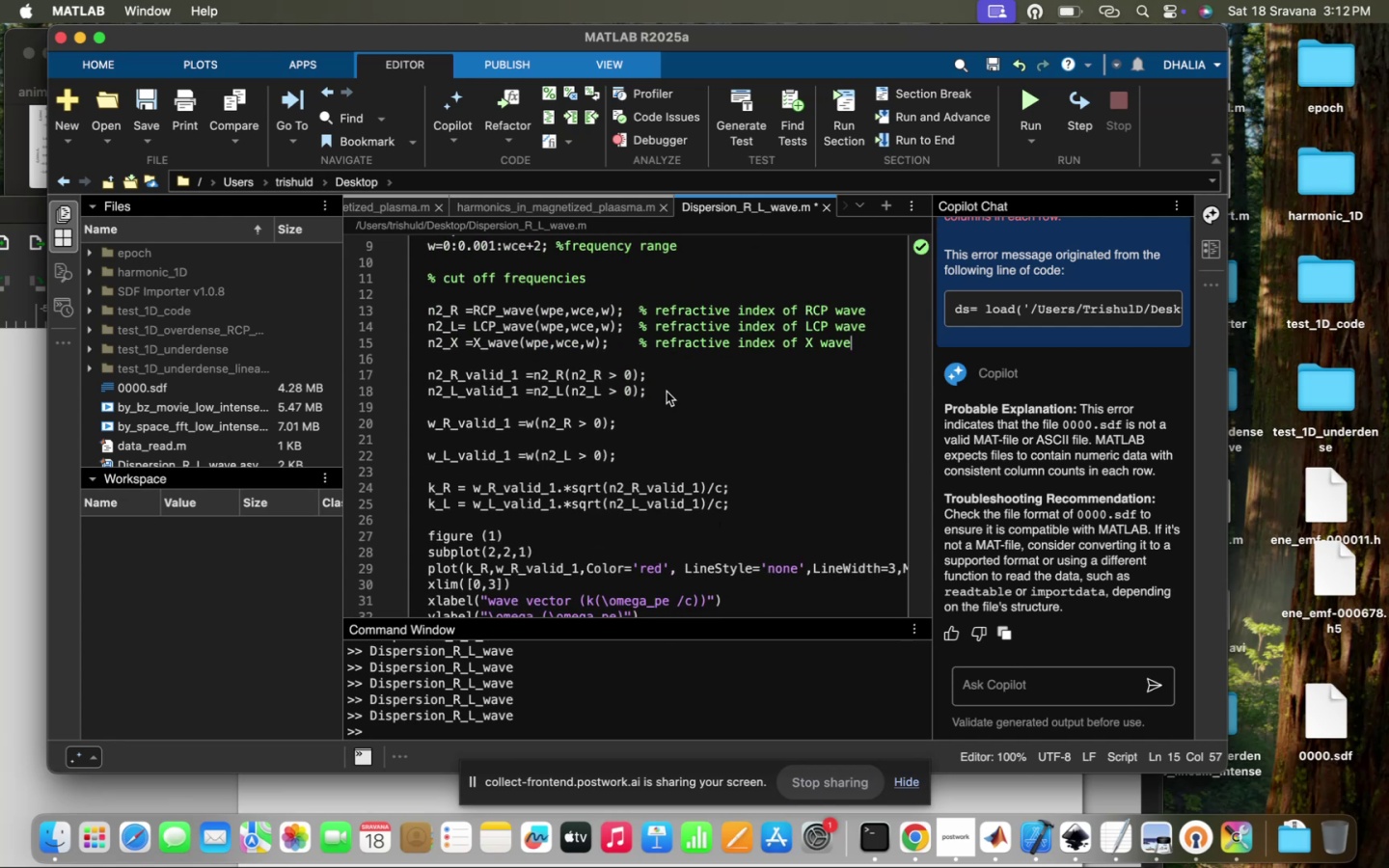 
key(Enter)
 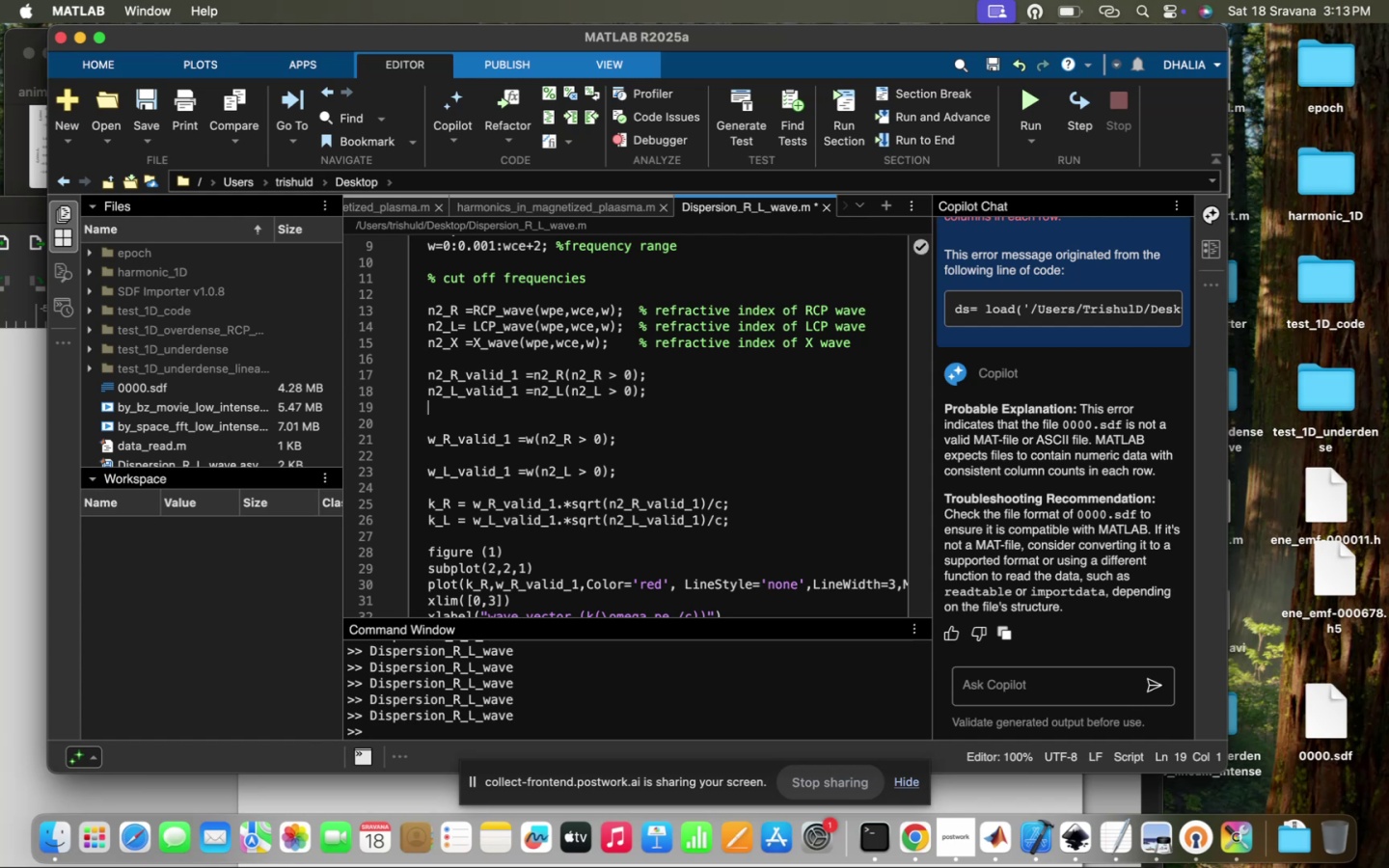 
type(n_)
key(Backspace)
type(2_X_valid_1 =)
 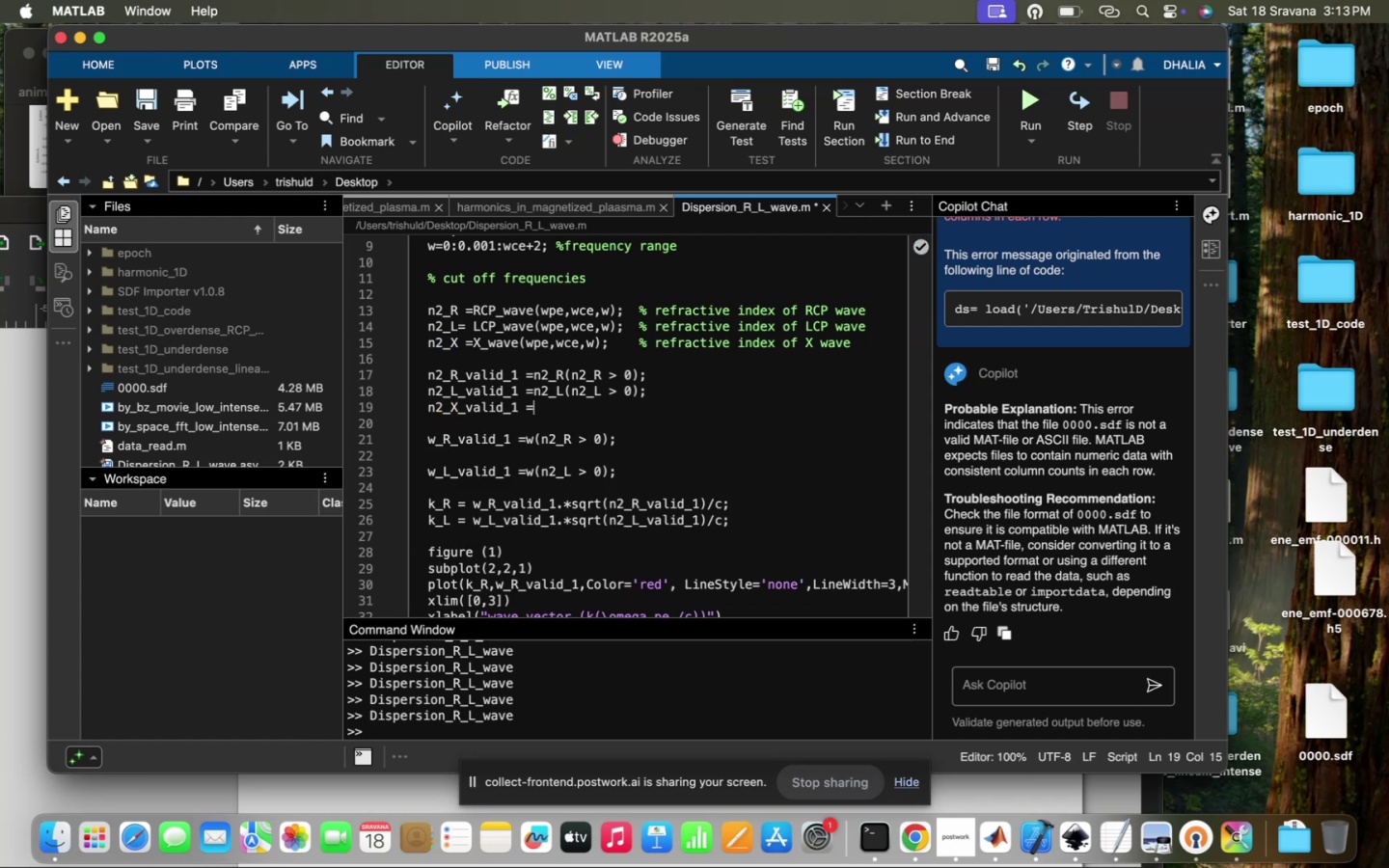 
wait(10.9)
 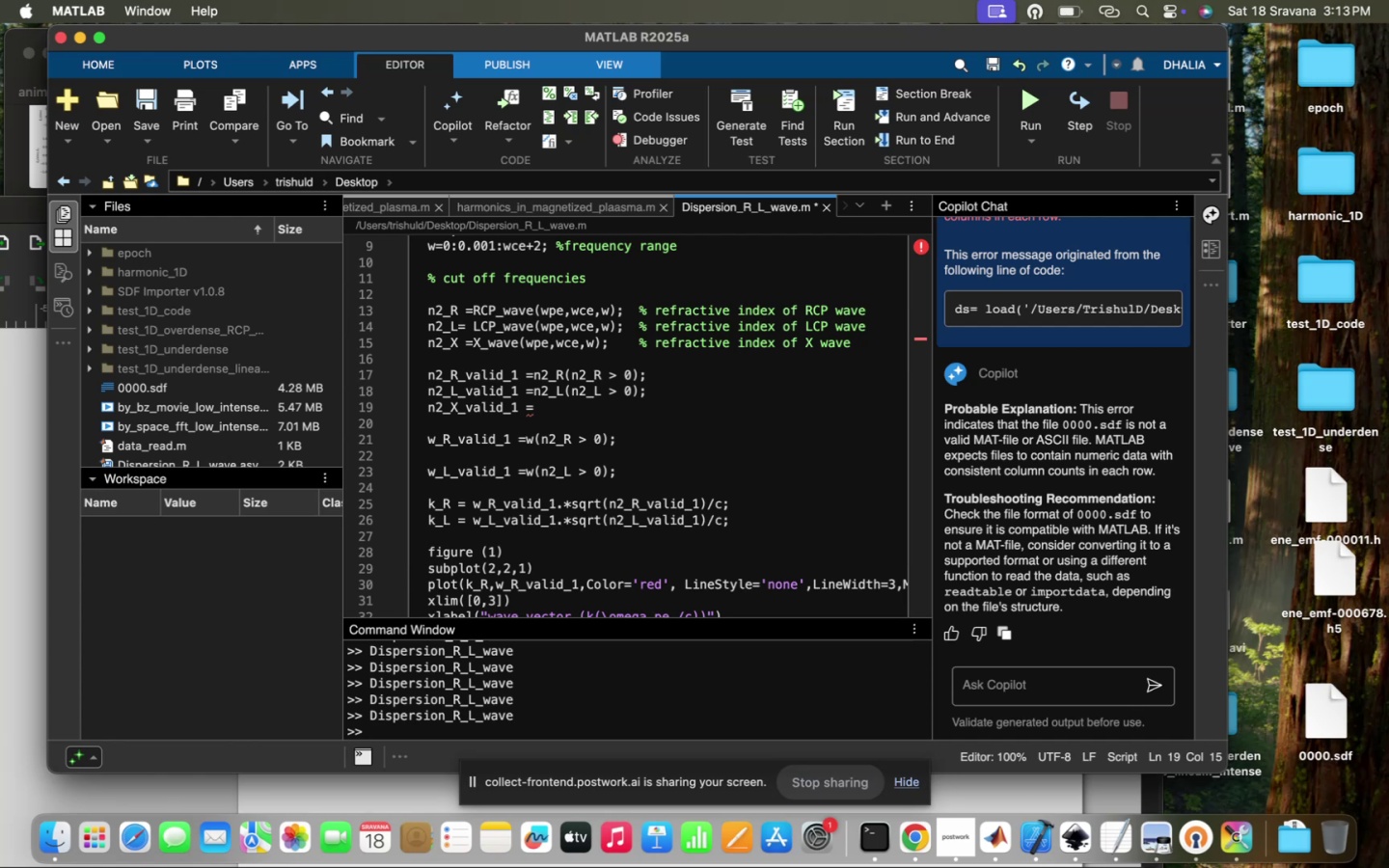 
type( )
key(Backspace)
type(n2_X(n2_X>-)
key(Backspace)
type(0)
 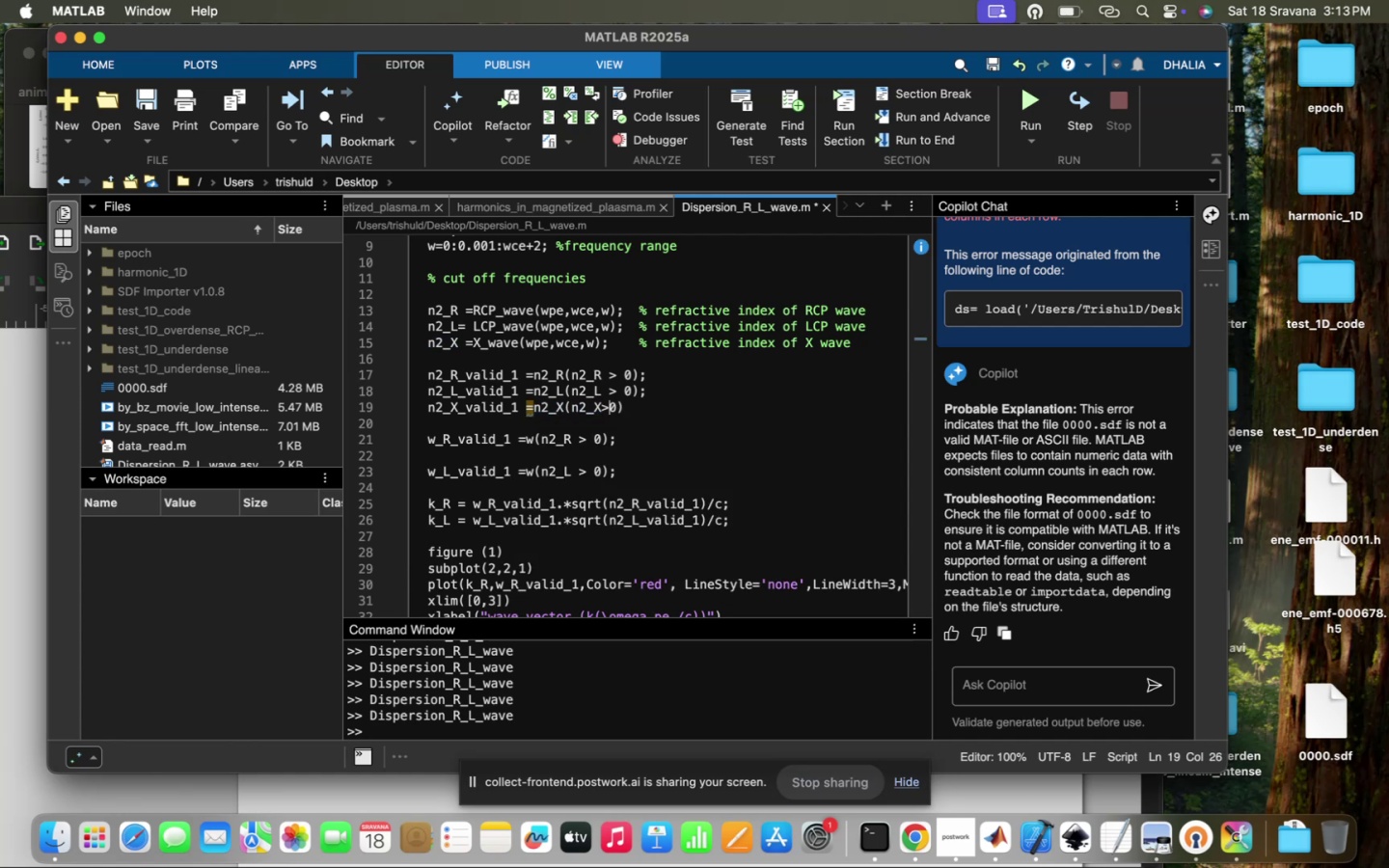 
 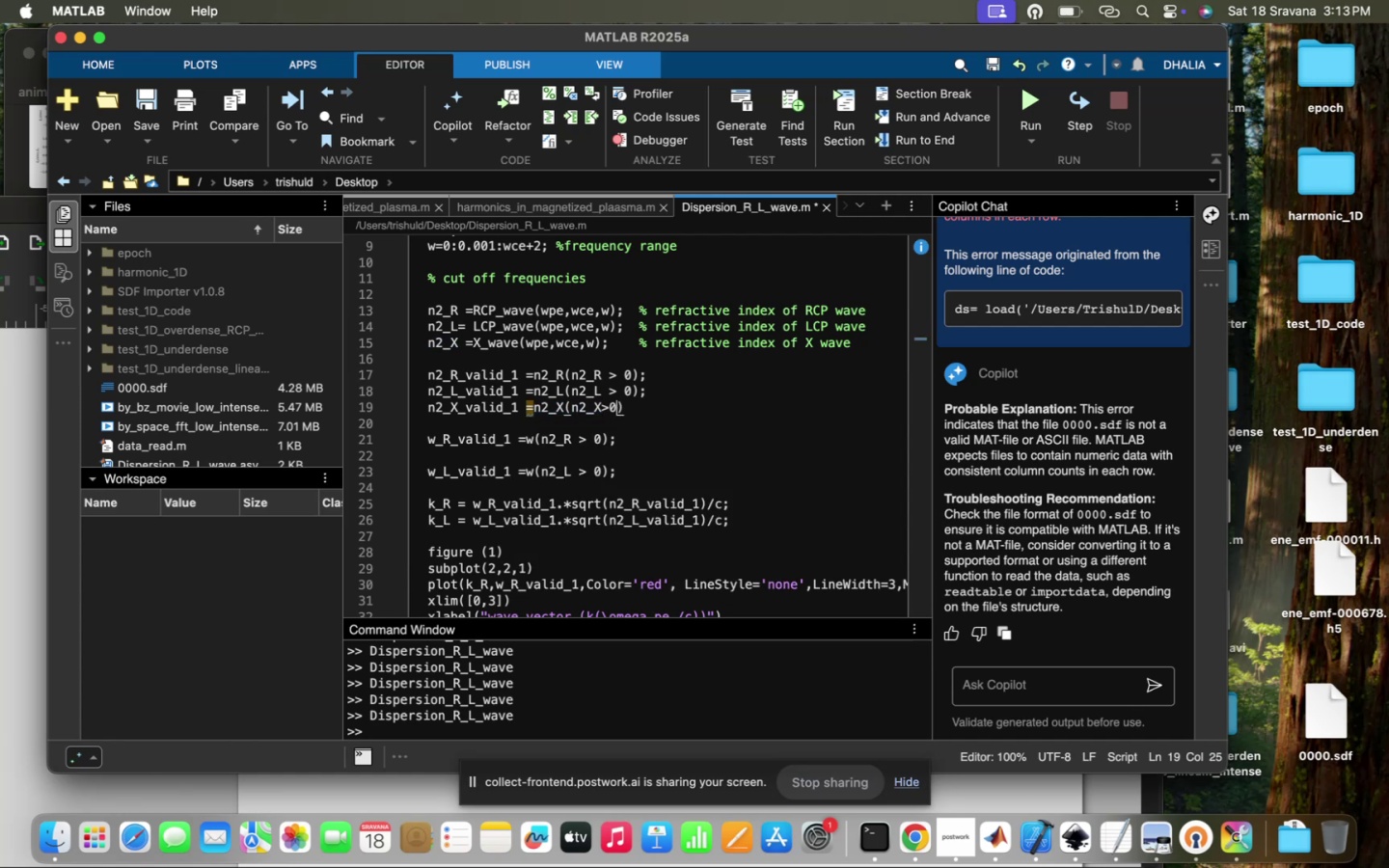 
key(ArrowLeft)
 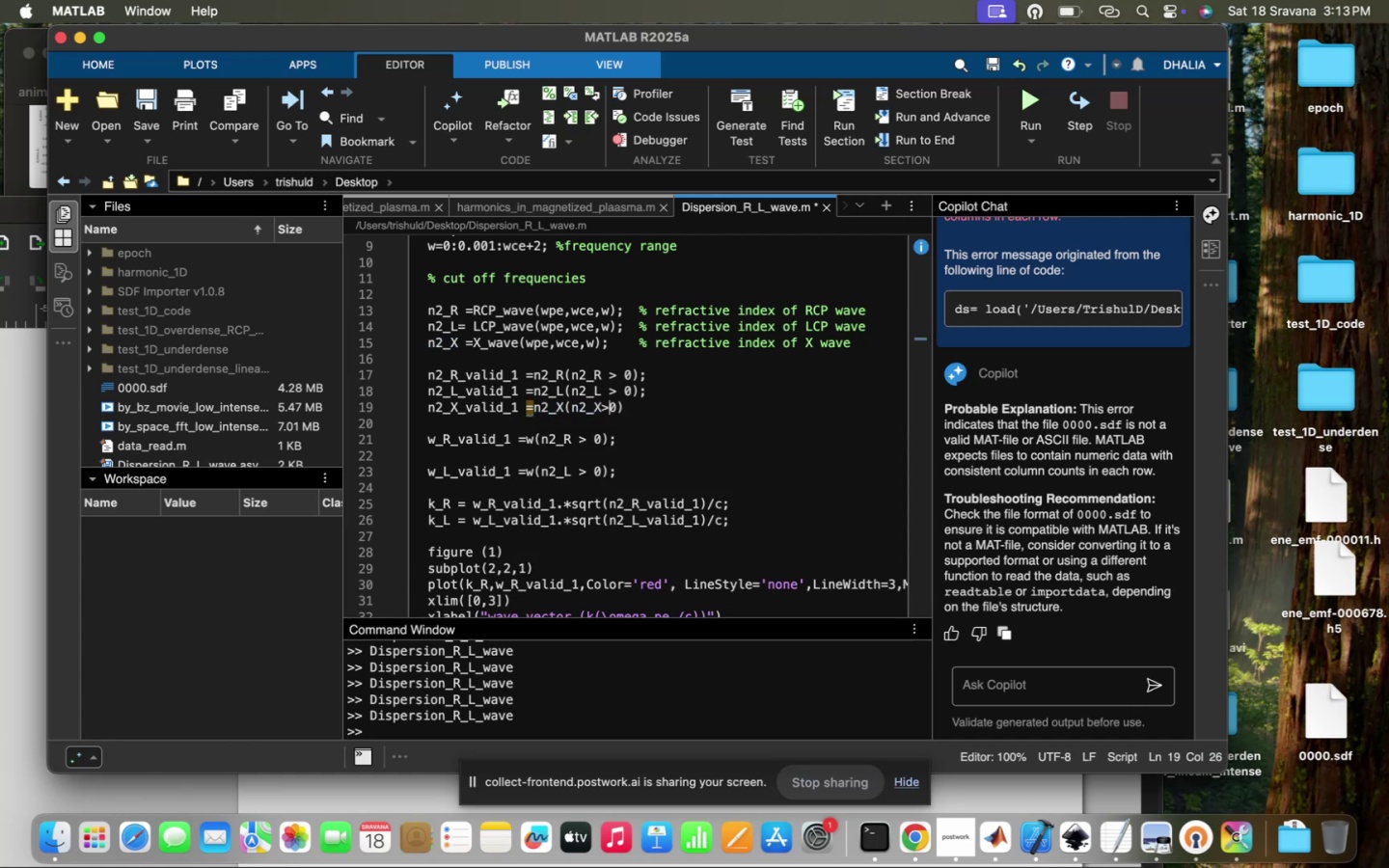 
key(ArrowLeft)
 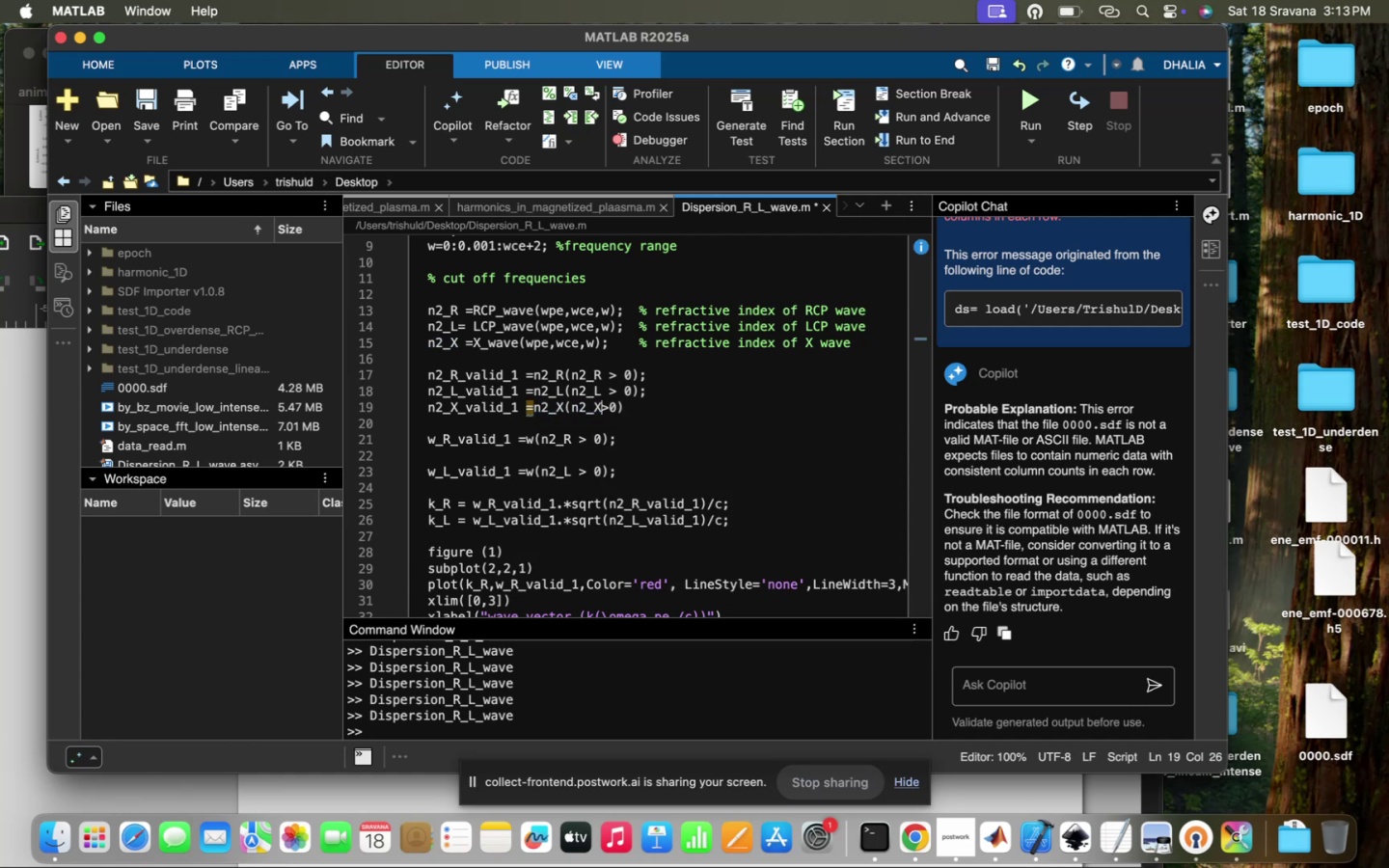 
key(Space)
 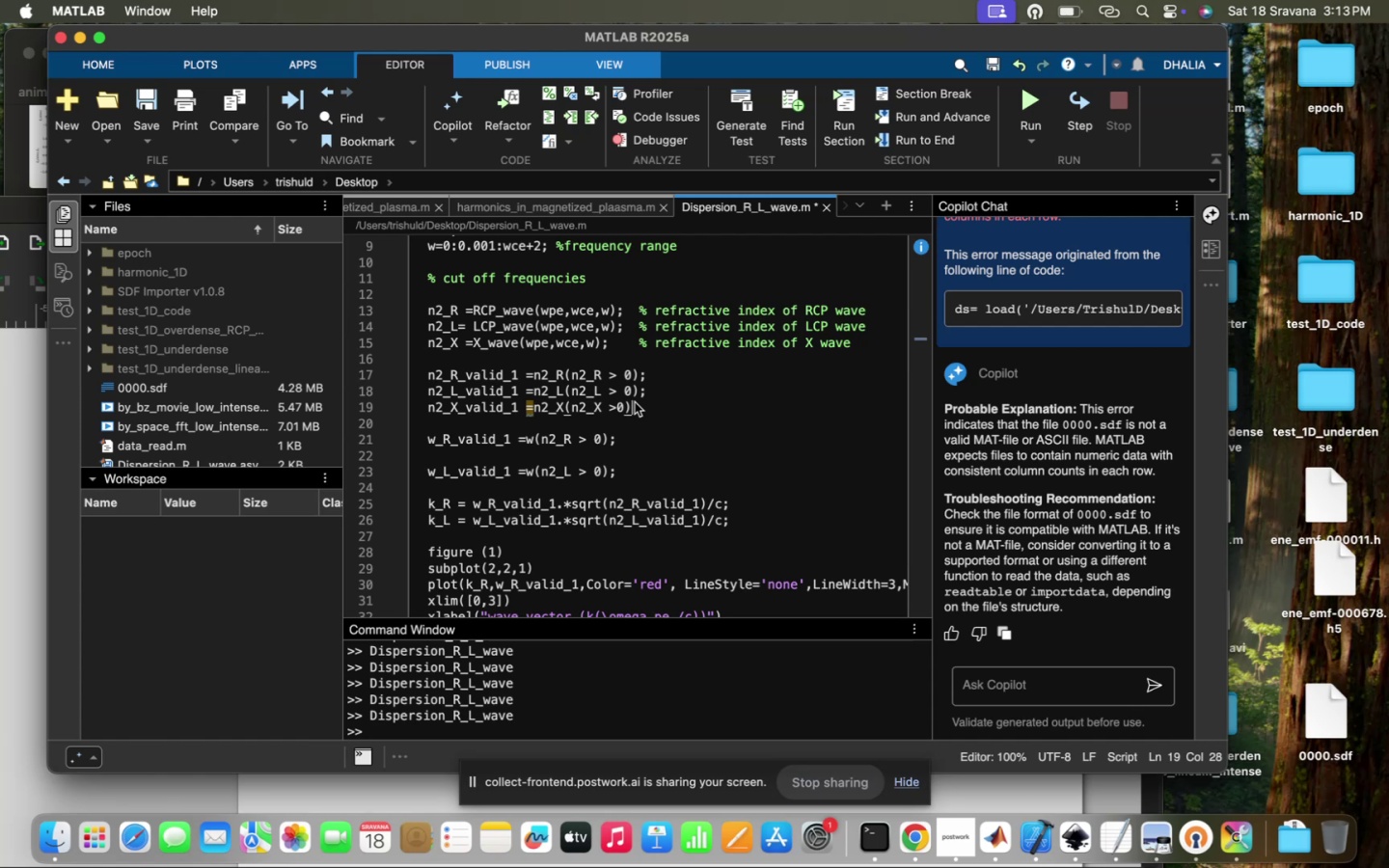 
key(Space)
 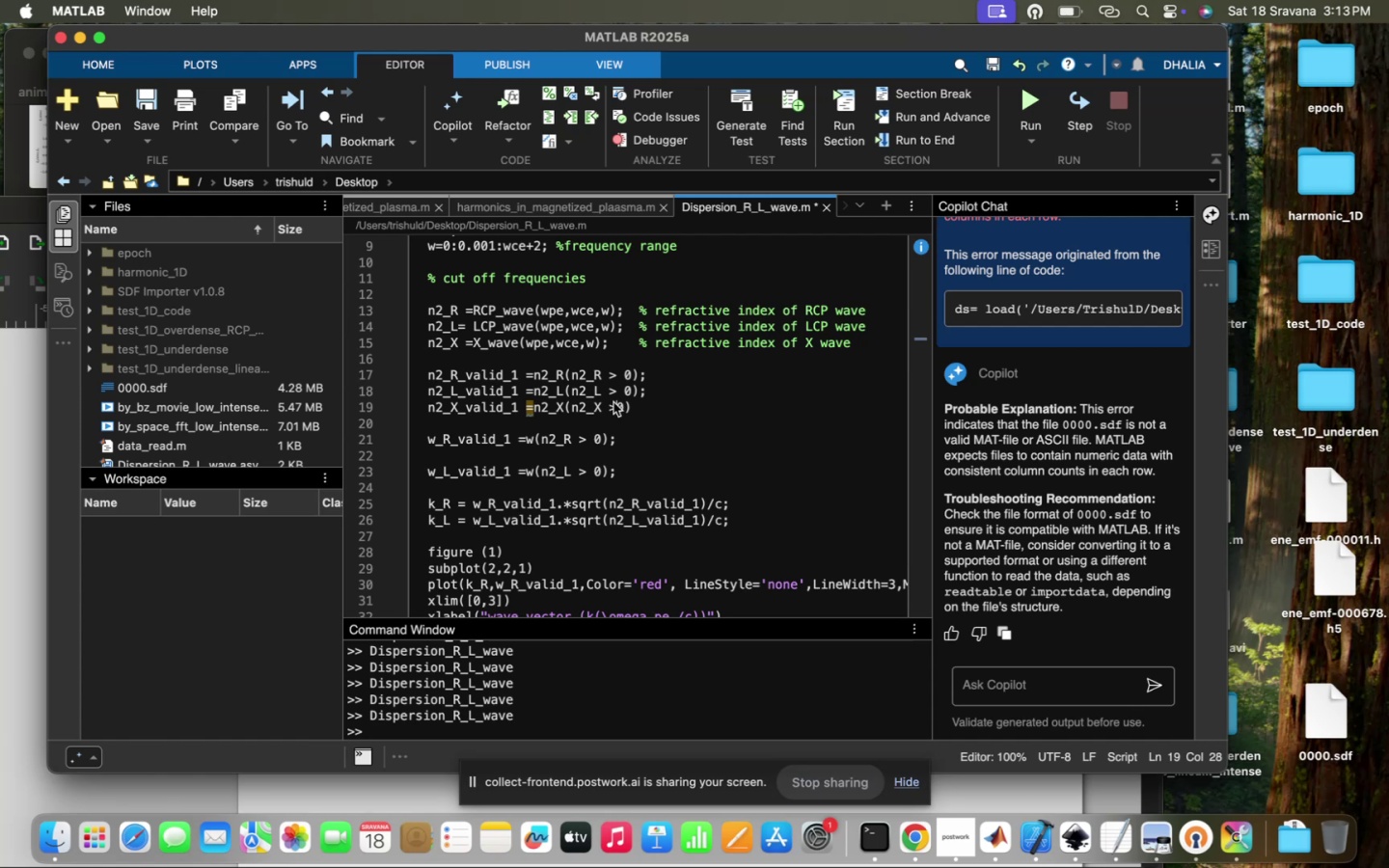 
left_click([613, 402])
 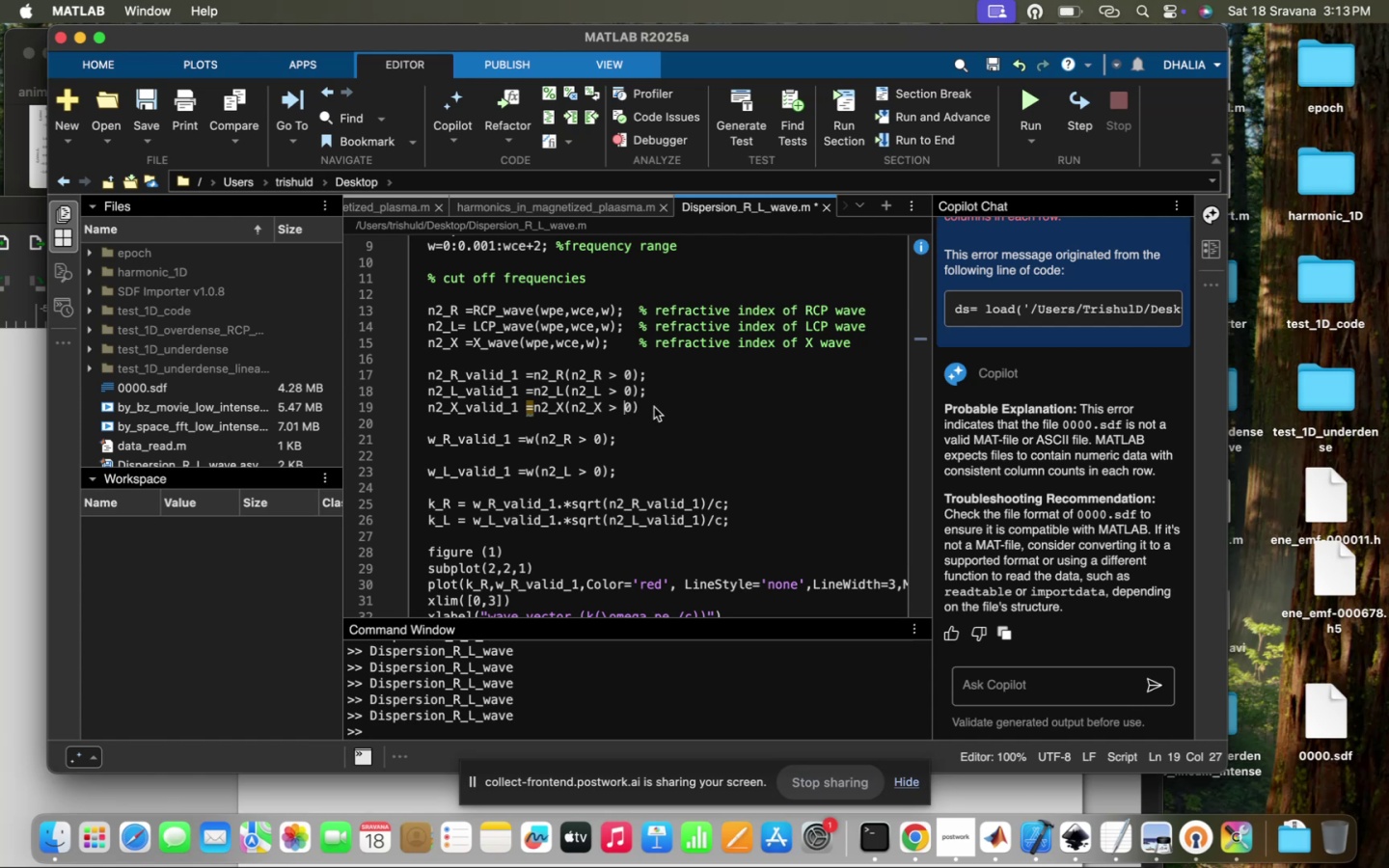 
left_click([654, 407])
 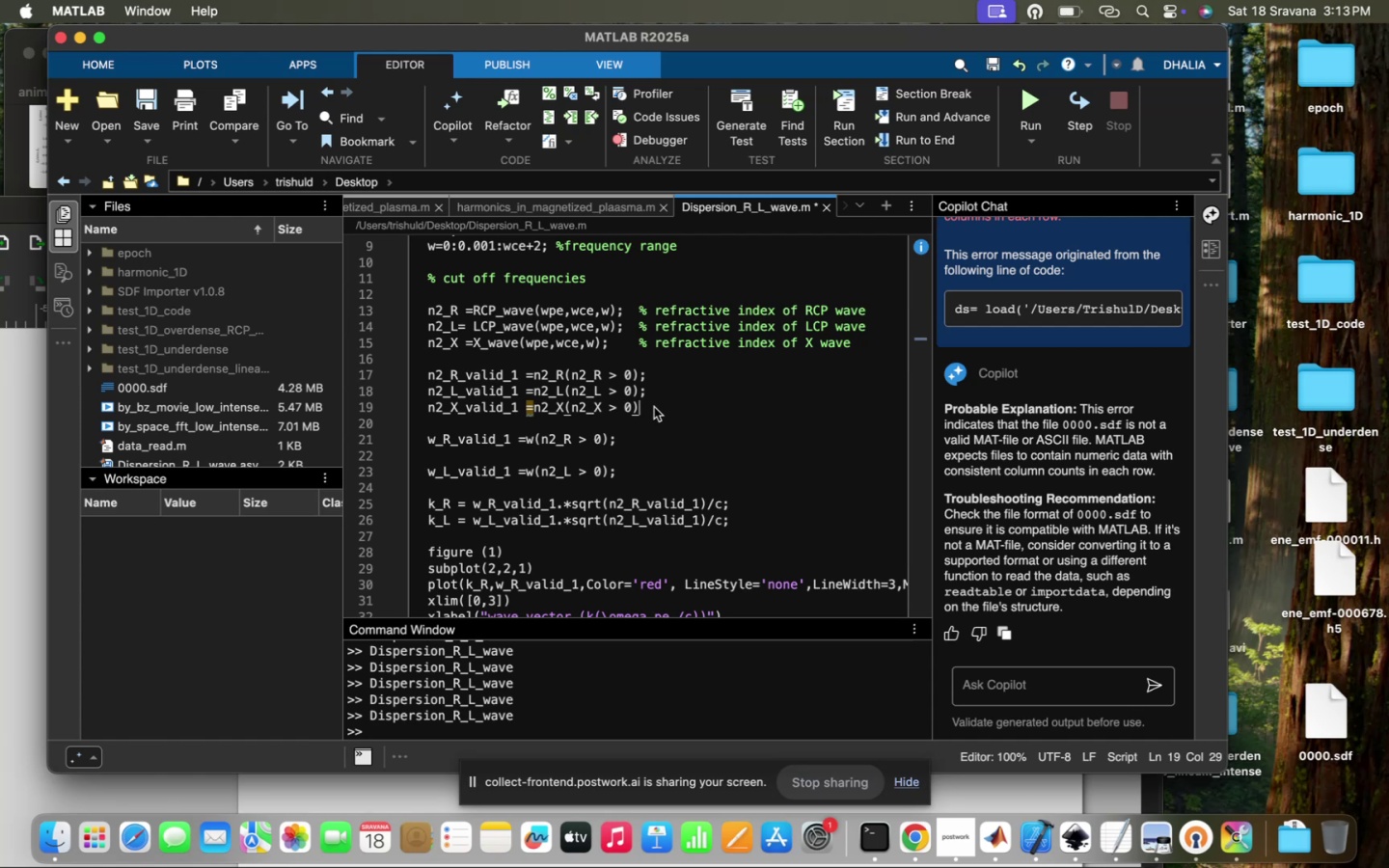 
key(Semicolon)
 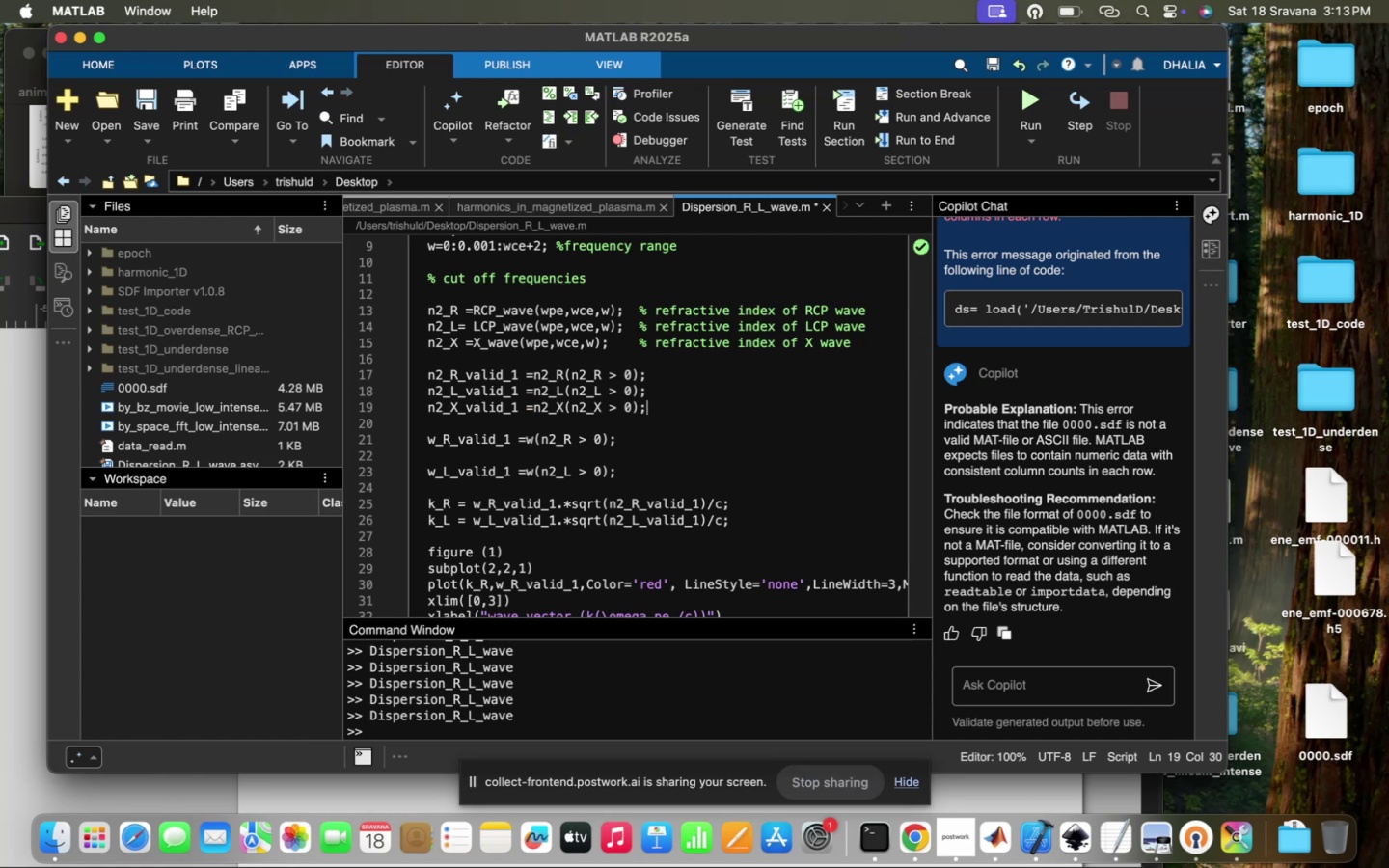 
wait(9.16)
 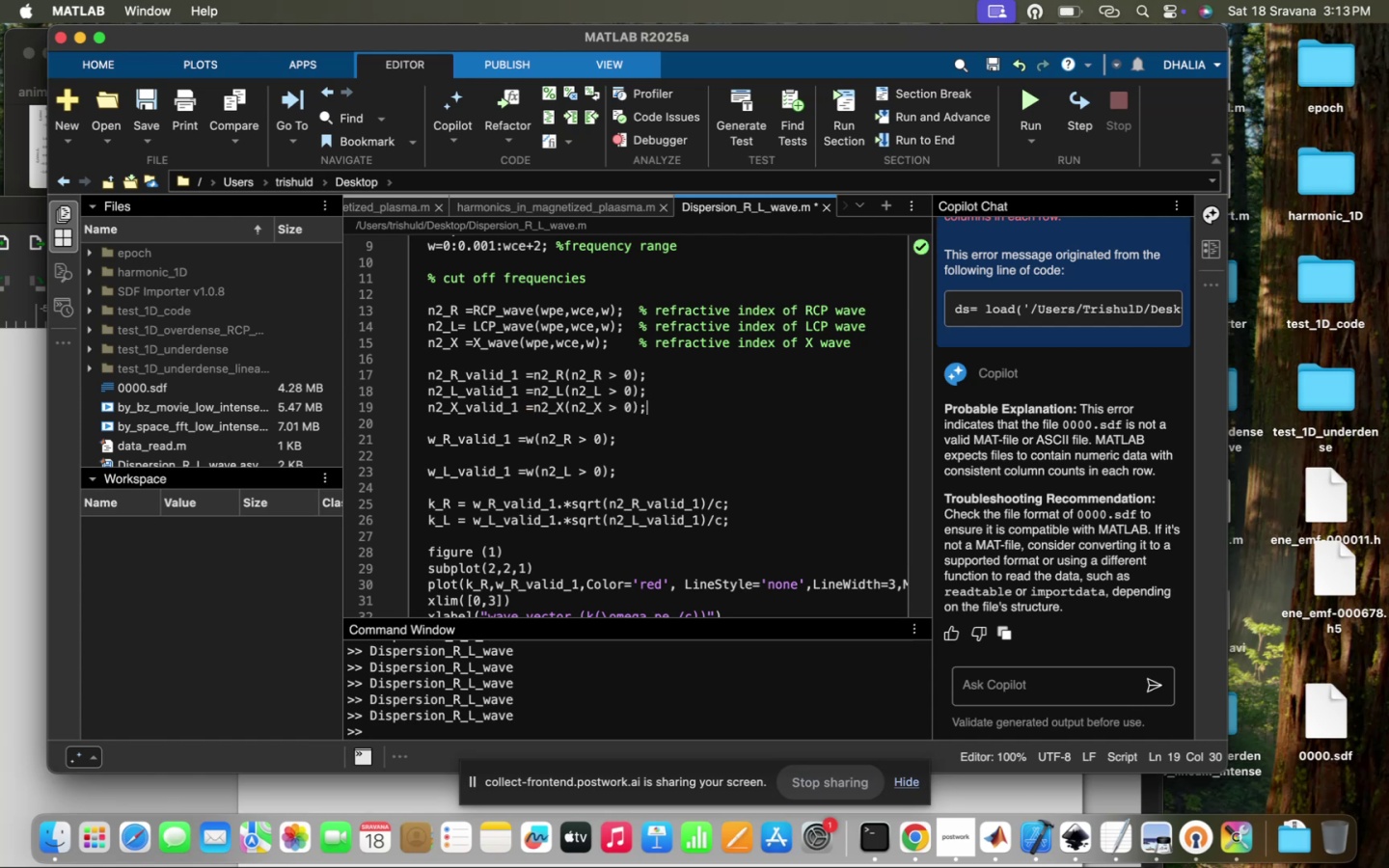 
key(Enter)
 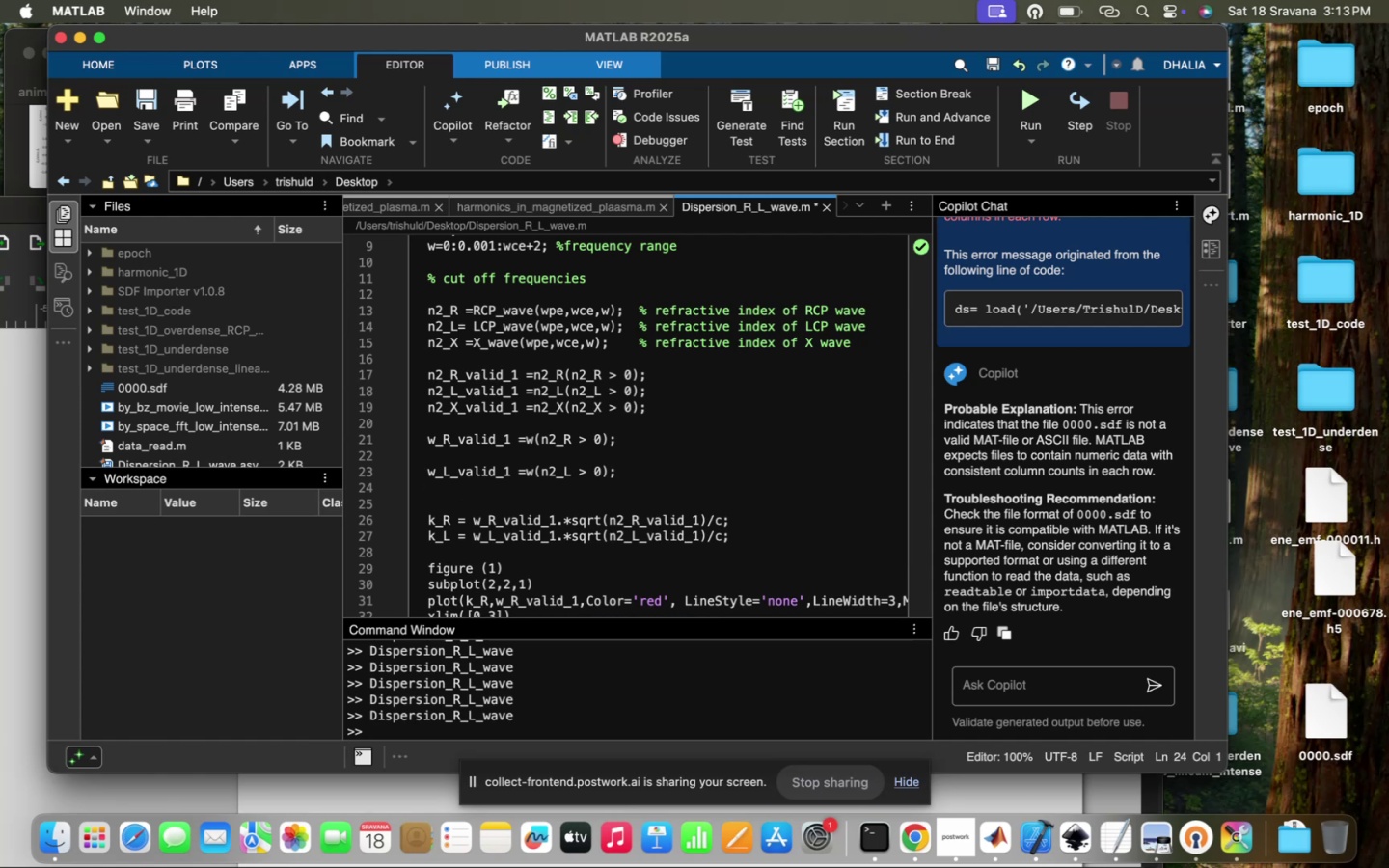 
type(w_X_valid_!)
key(Backspace)
type(1 =w))
key(Backspace)
type((n2_X>0)
 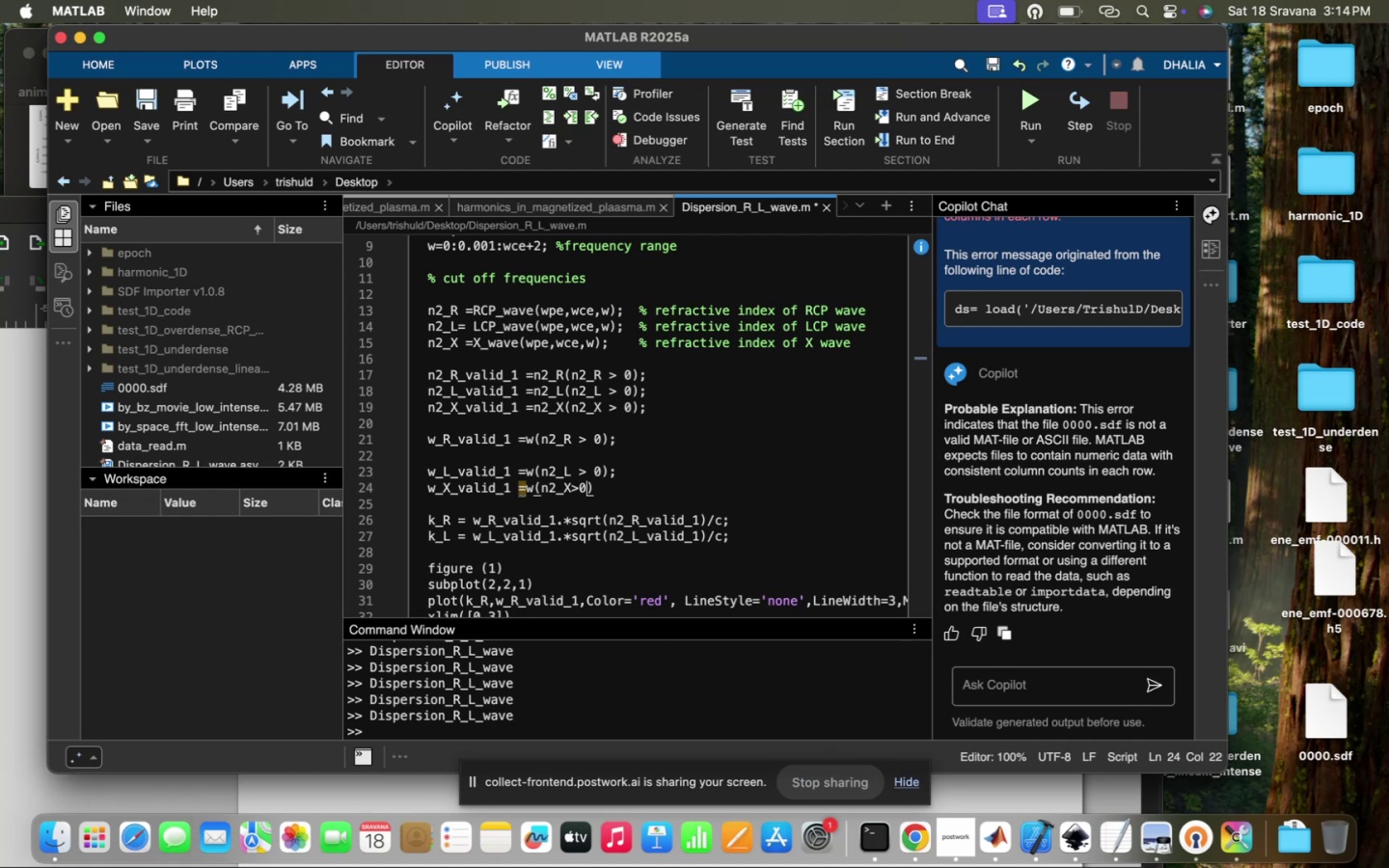 
key(ArrowLeft)
 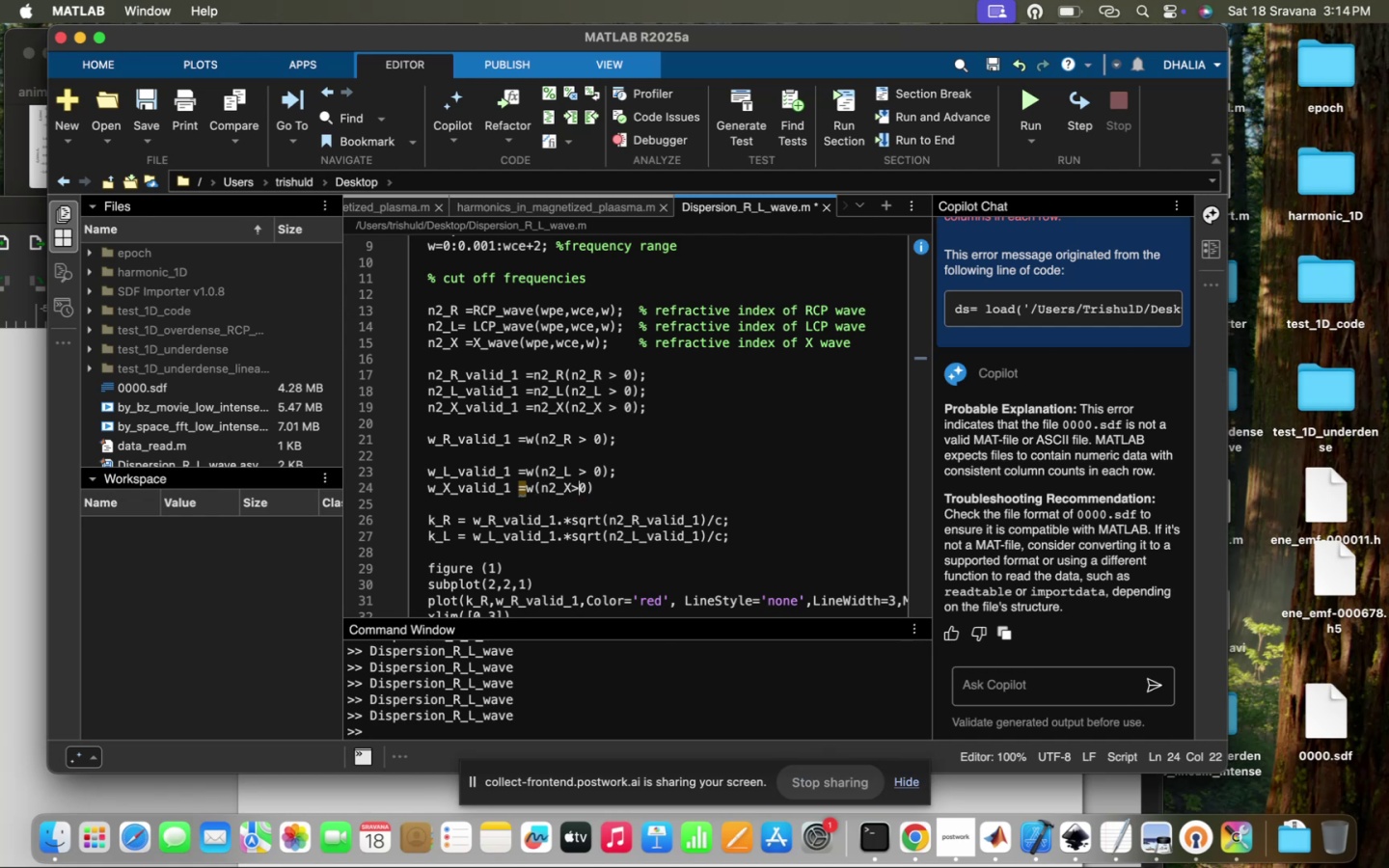 
key(ArrowLeft)
 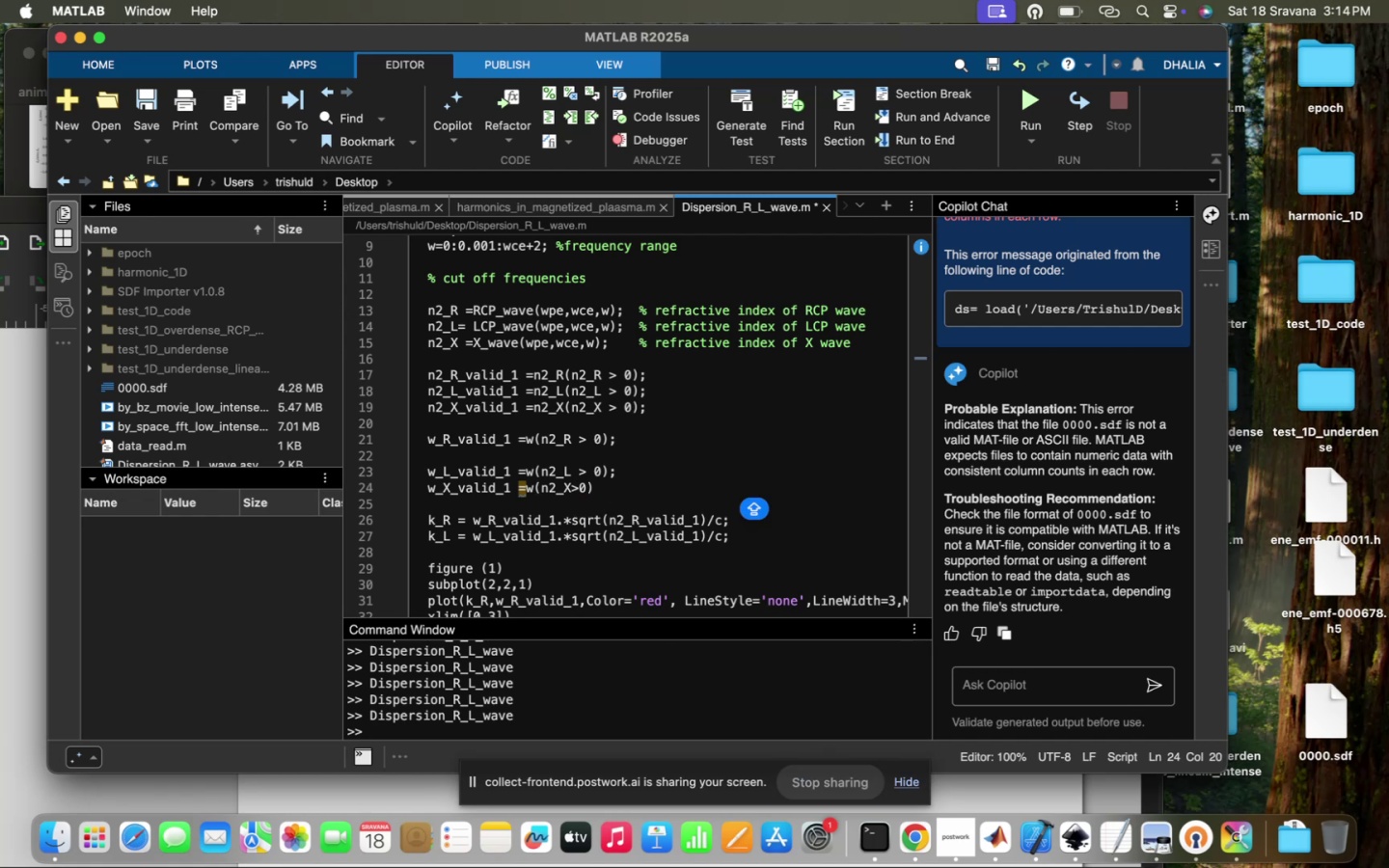 
key(Space)
 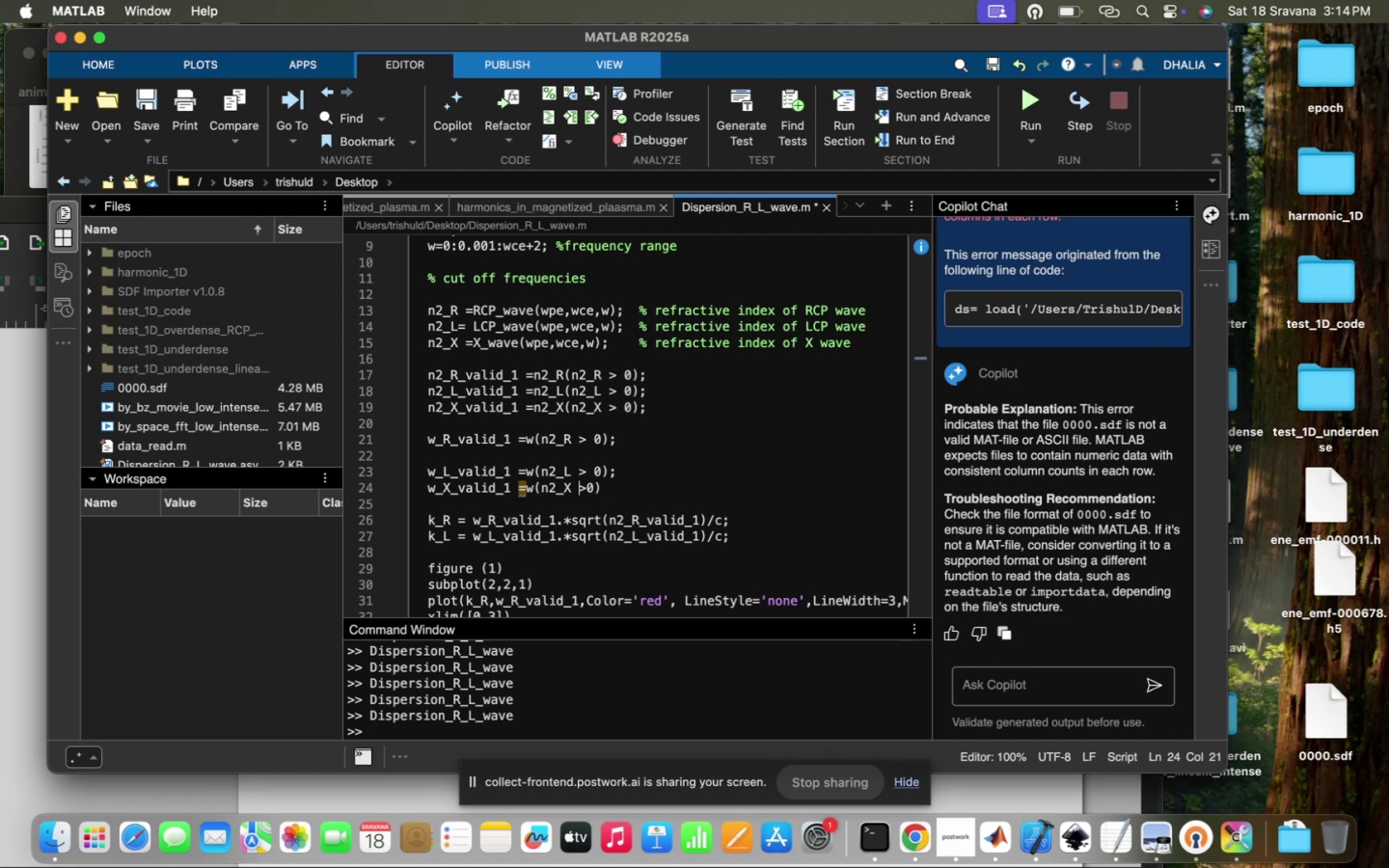 
key(ArrowRight)
 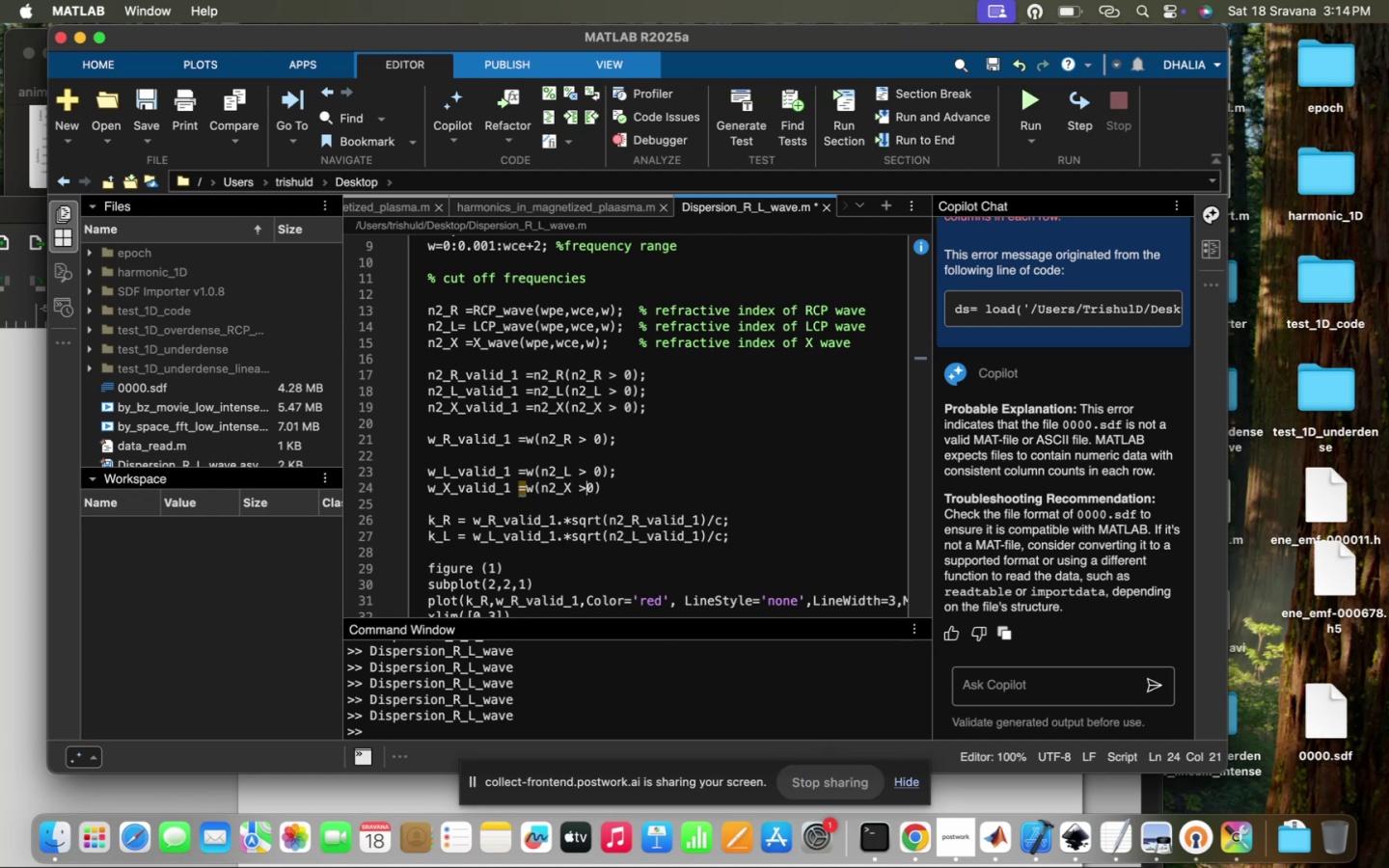 
key(Space)
 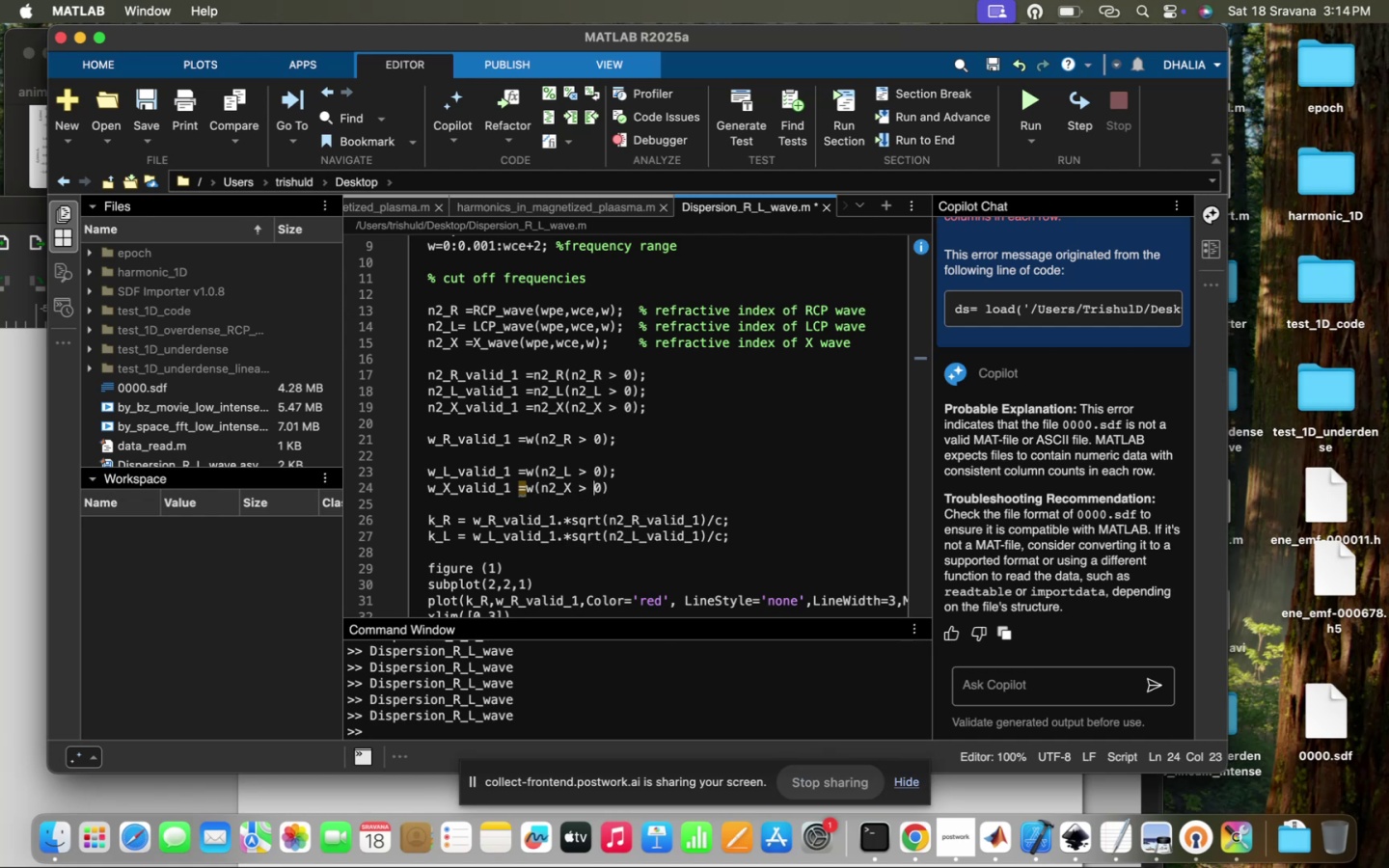 
key(ArrowRight)
 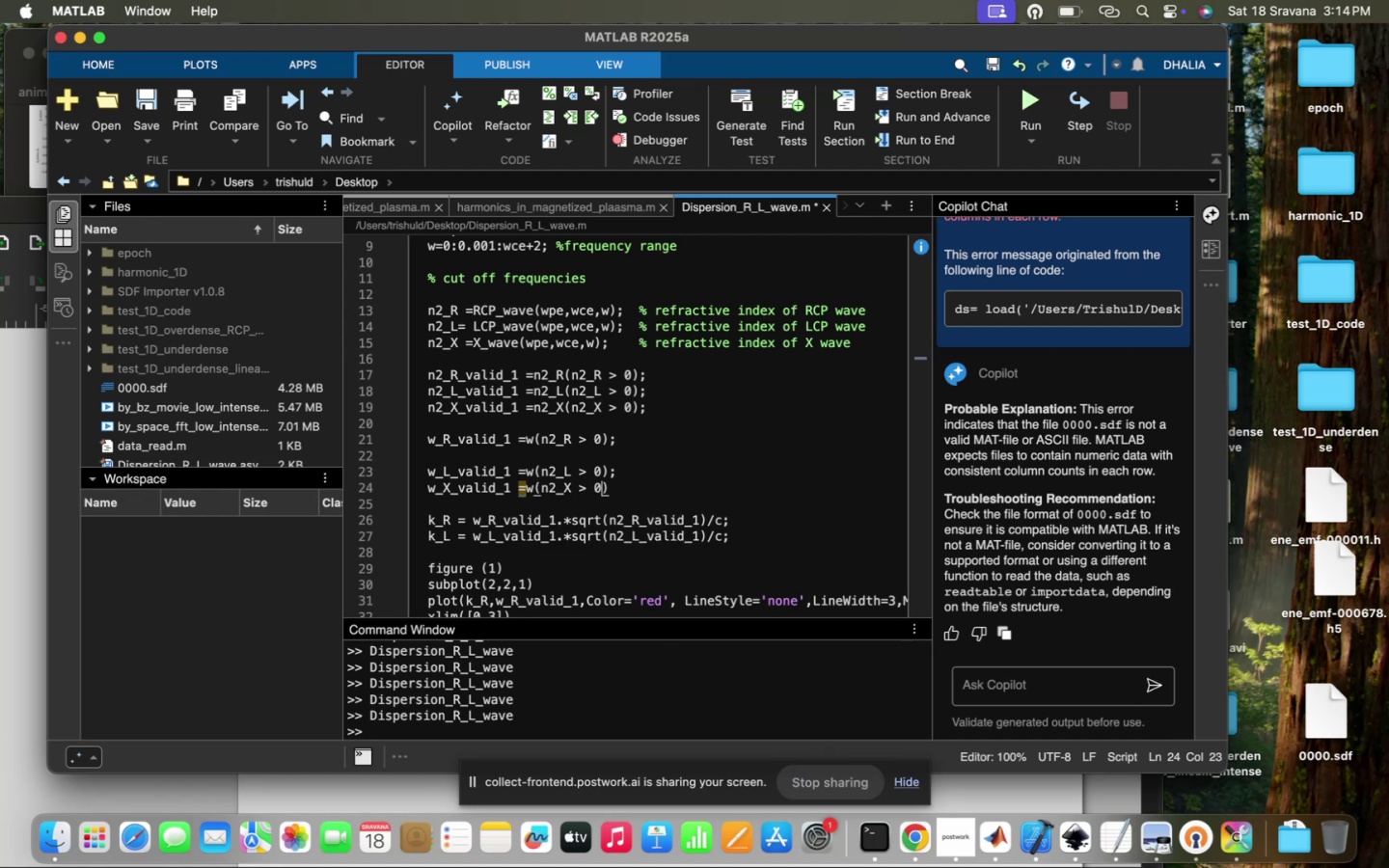 
key(ArrowRight)
 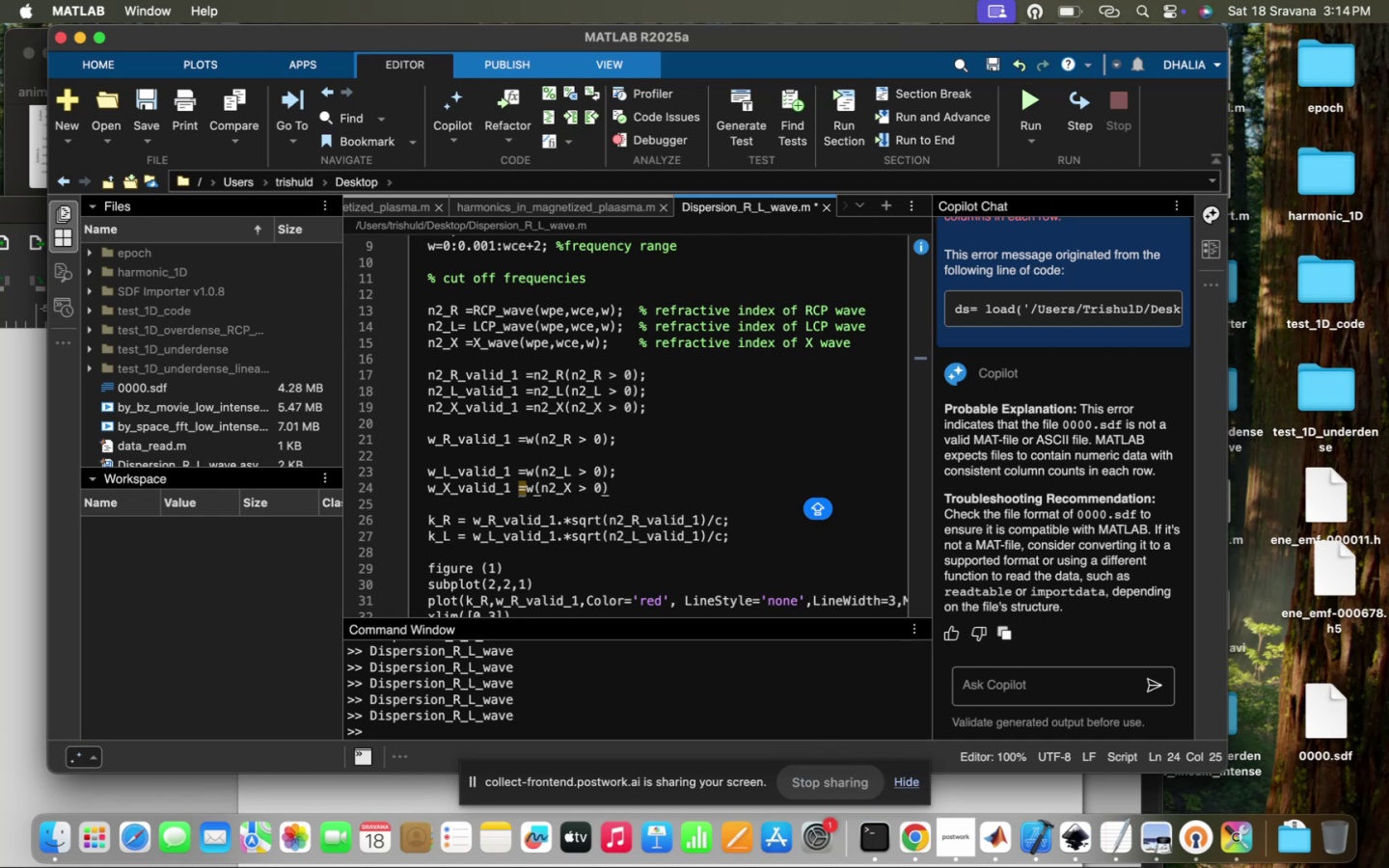 
key(Semicolon)
 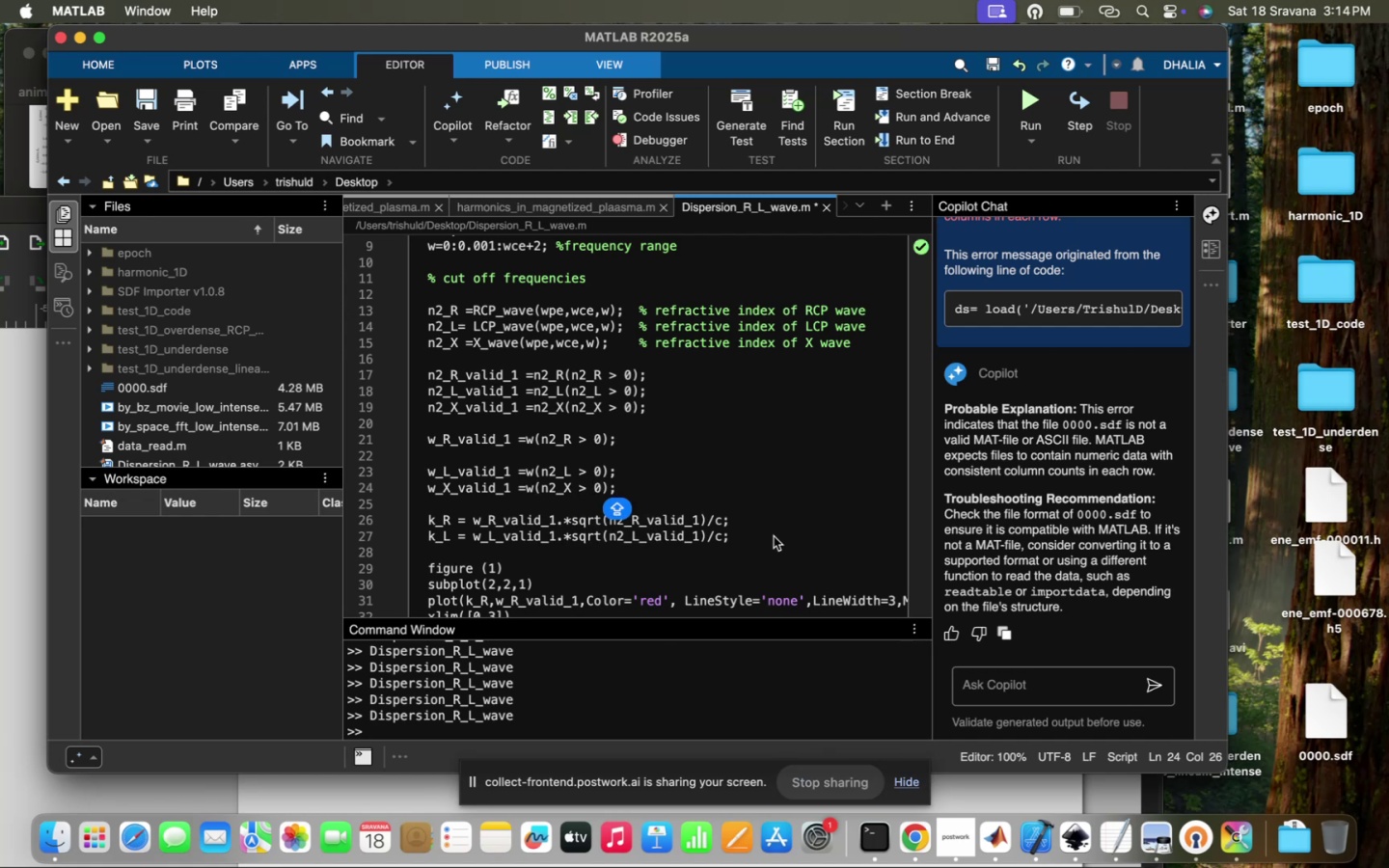 
key(Shift+ShiftRight)
 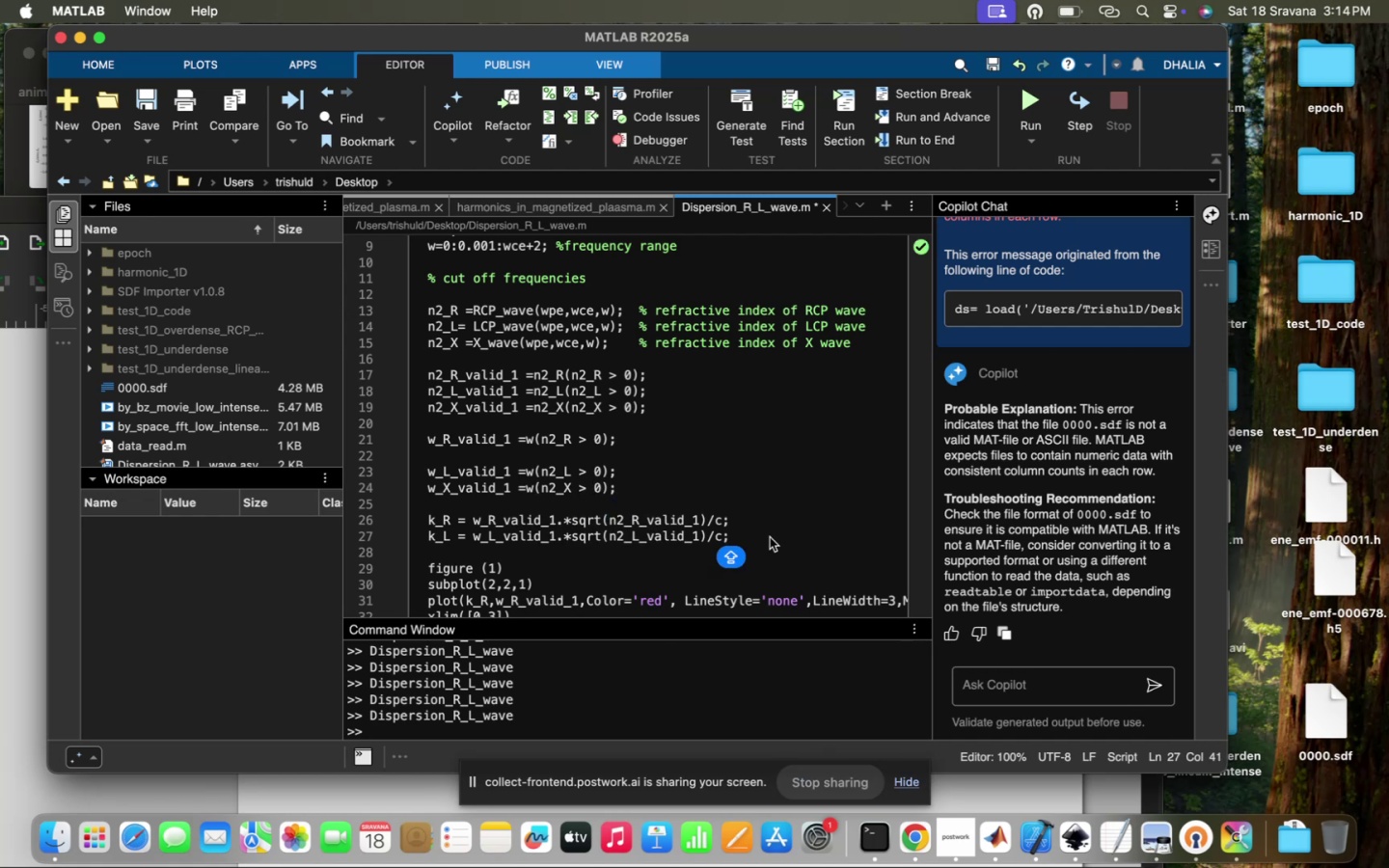 
key(Enter)
 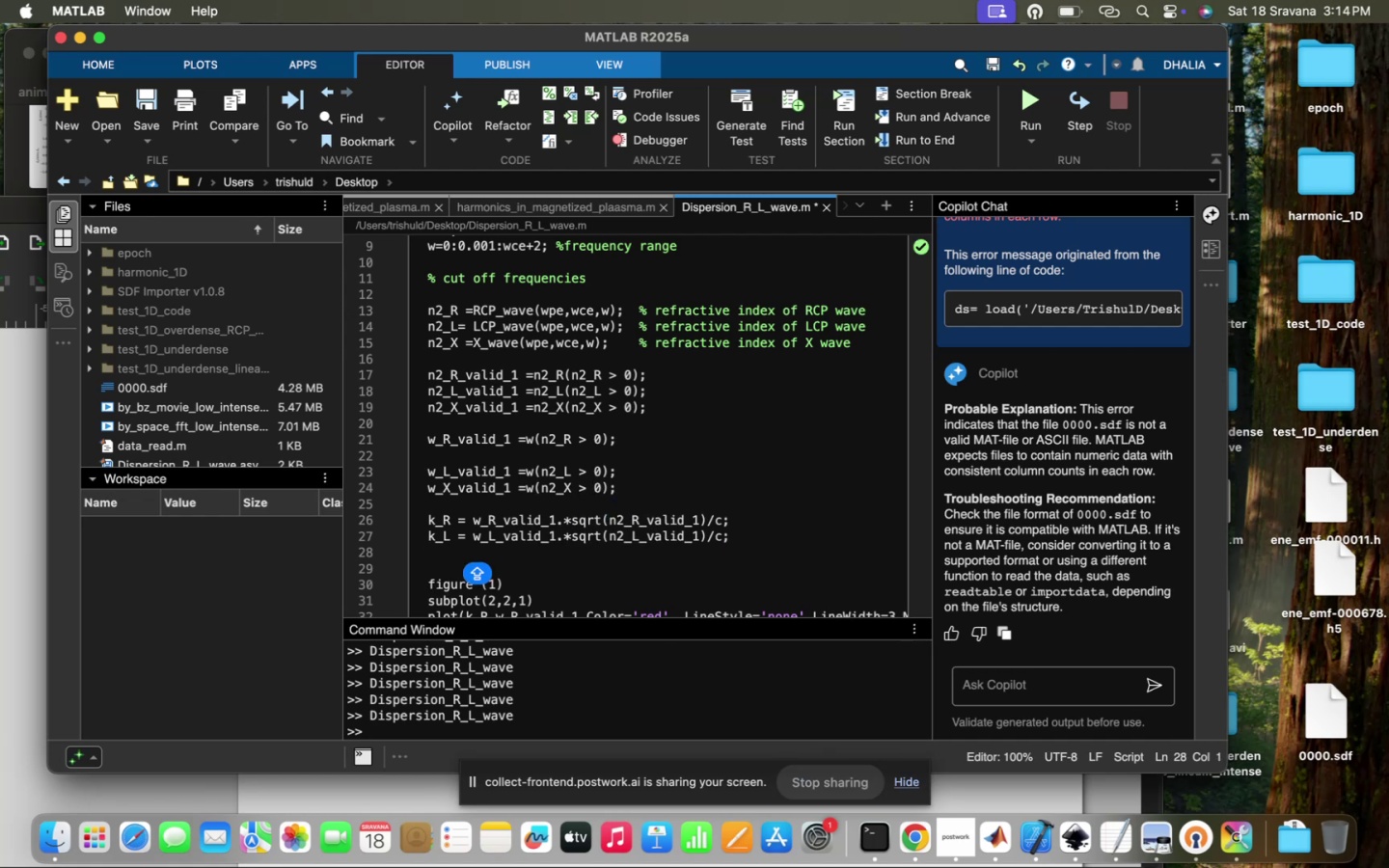 
type(k_)
key(Backspace)
type(_z)
key(Backspace)
type(c)
key(Backspace)
type(x = E)
key(Backspace)
type(W_x)
key(Tab)
type(.^)
key(Backspace)
type(*sqrt)
key(Backspace)
key(Backspace)
key(Backspace)
key(Backspace)
type(SQRT(N2_x)
key(Tab)
key(Backspace)
key(Backspace)
key(Backspace)
key(Backspace)
type(_)
key(Tab)
 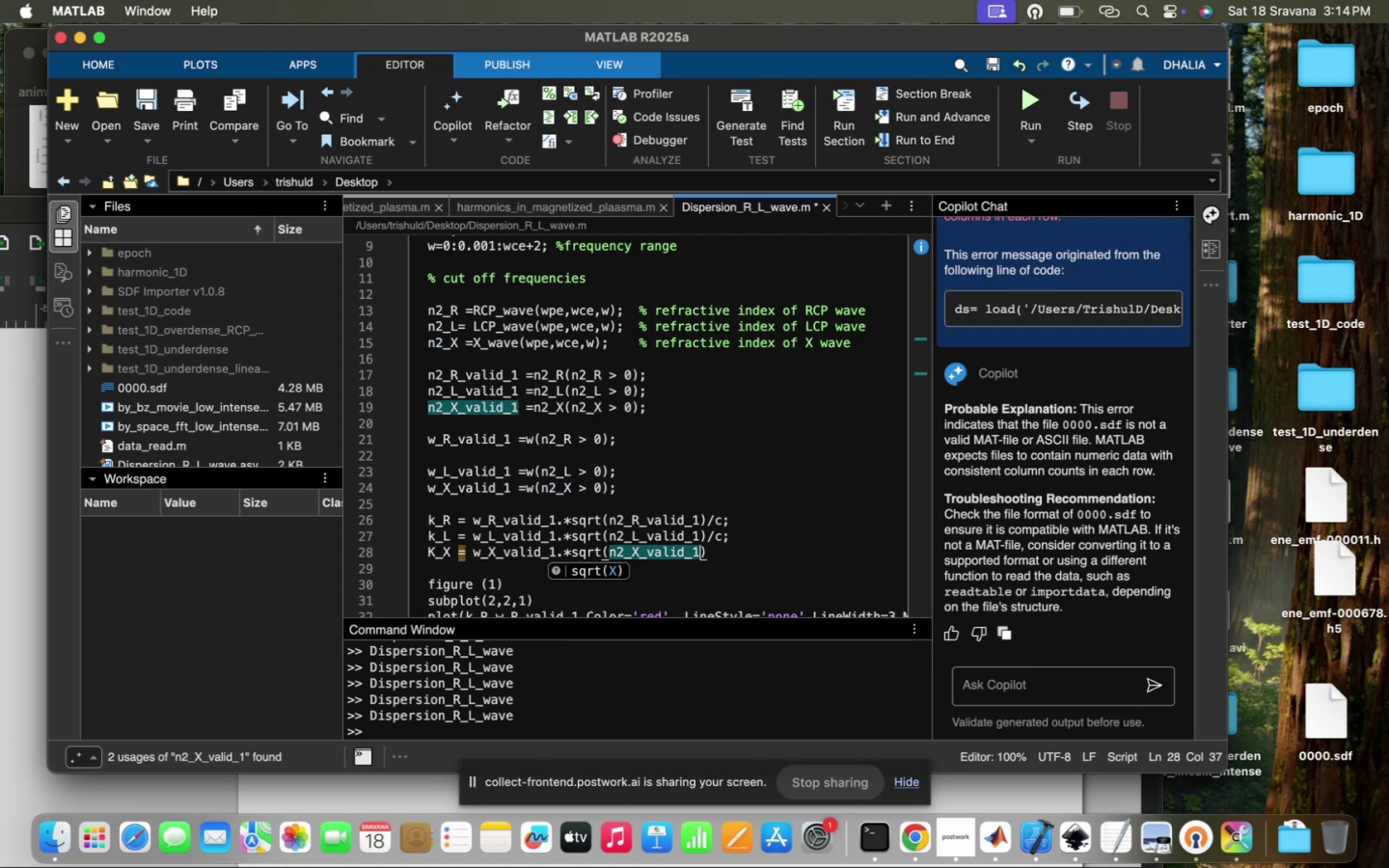 
key(ArrowRight)
 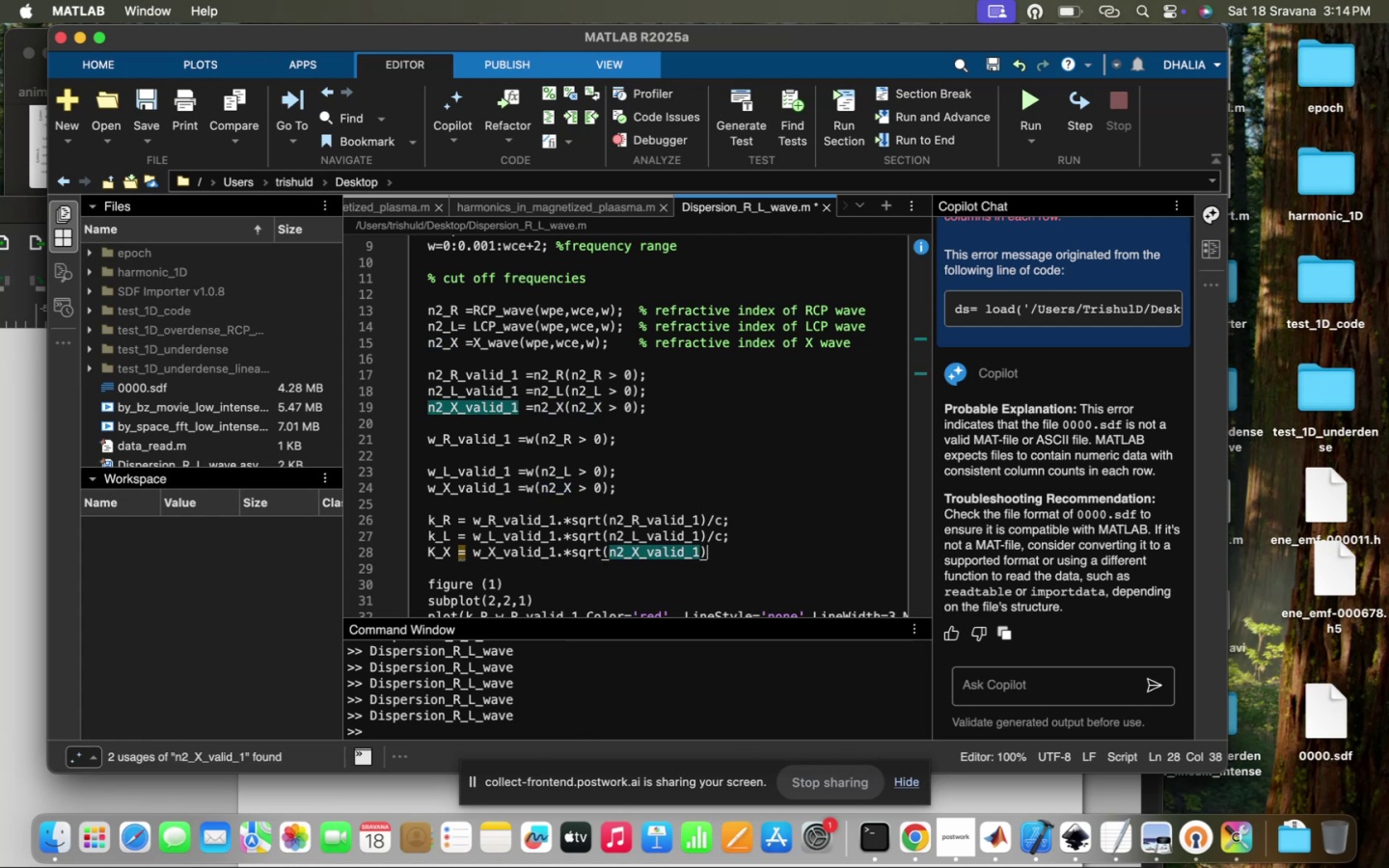 
key(Slash)
 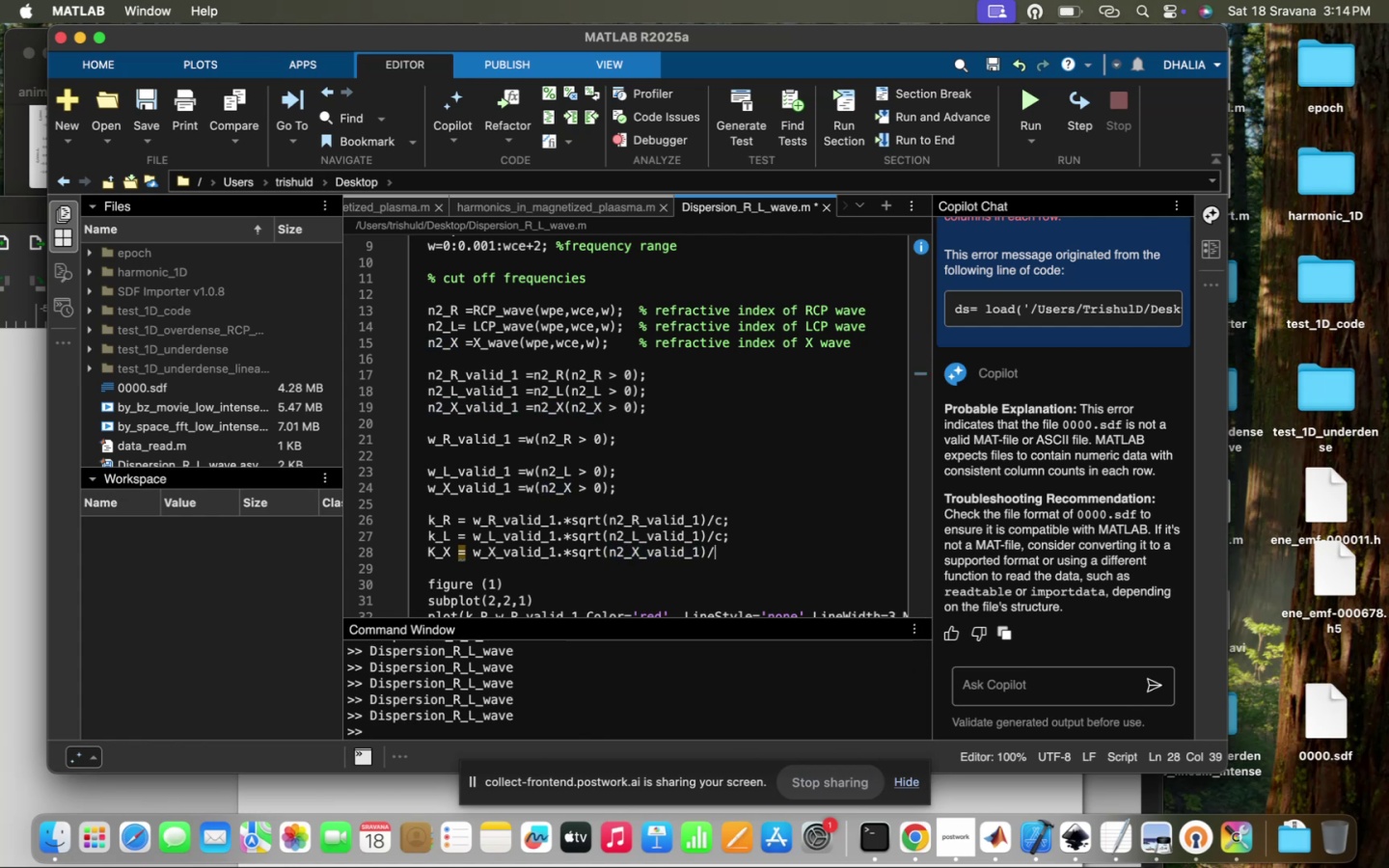 
key(C)
 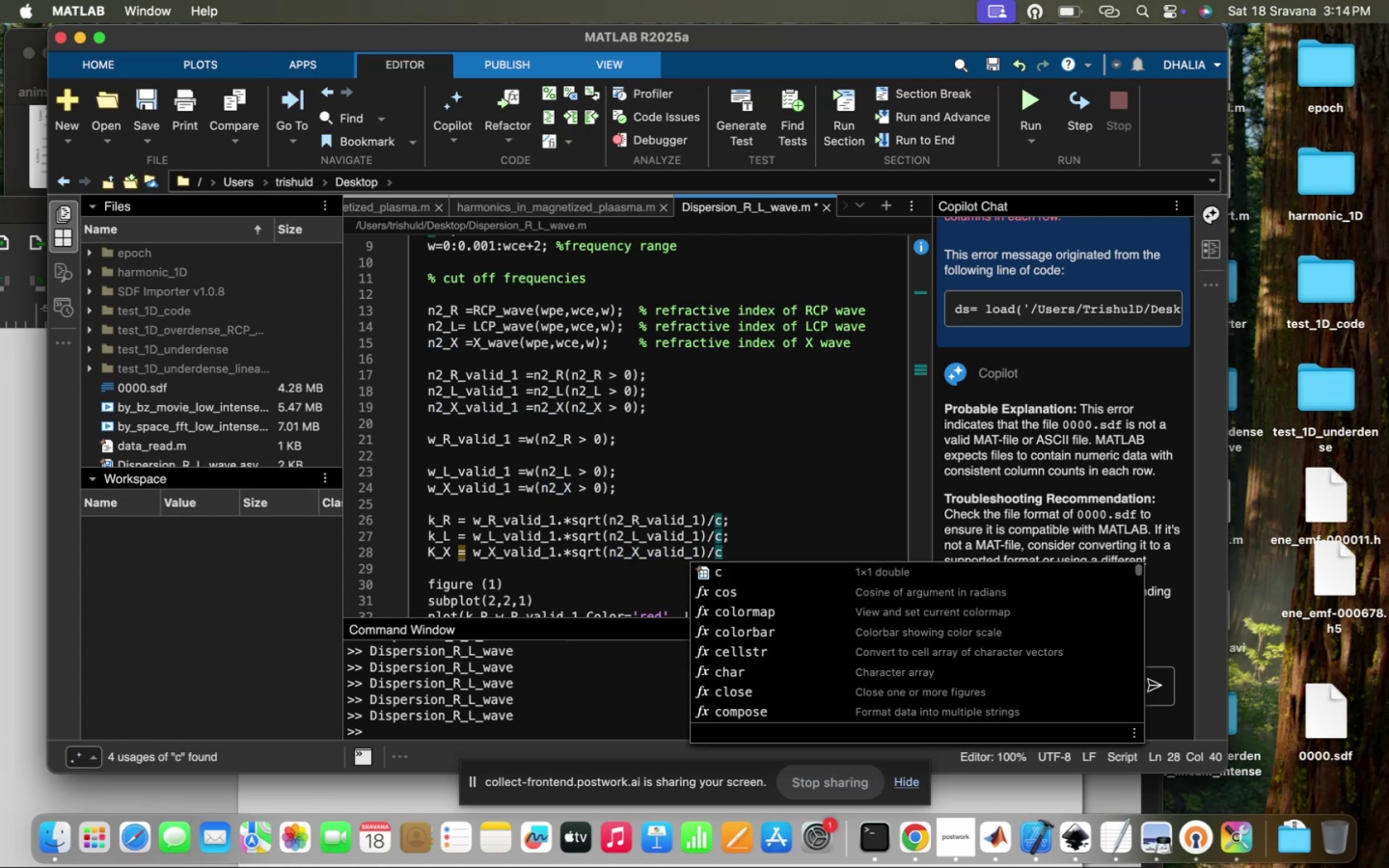 
key(Space)
 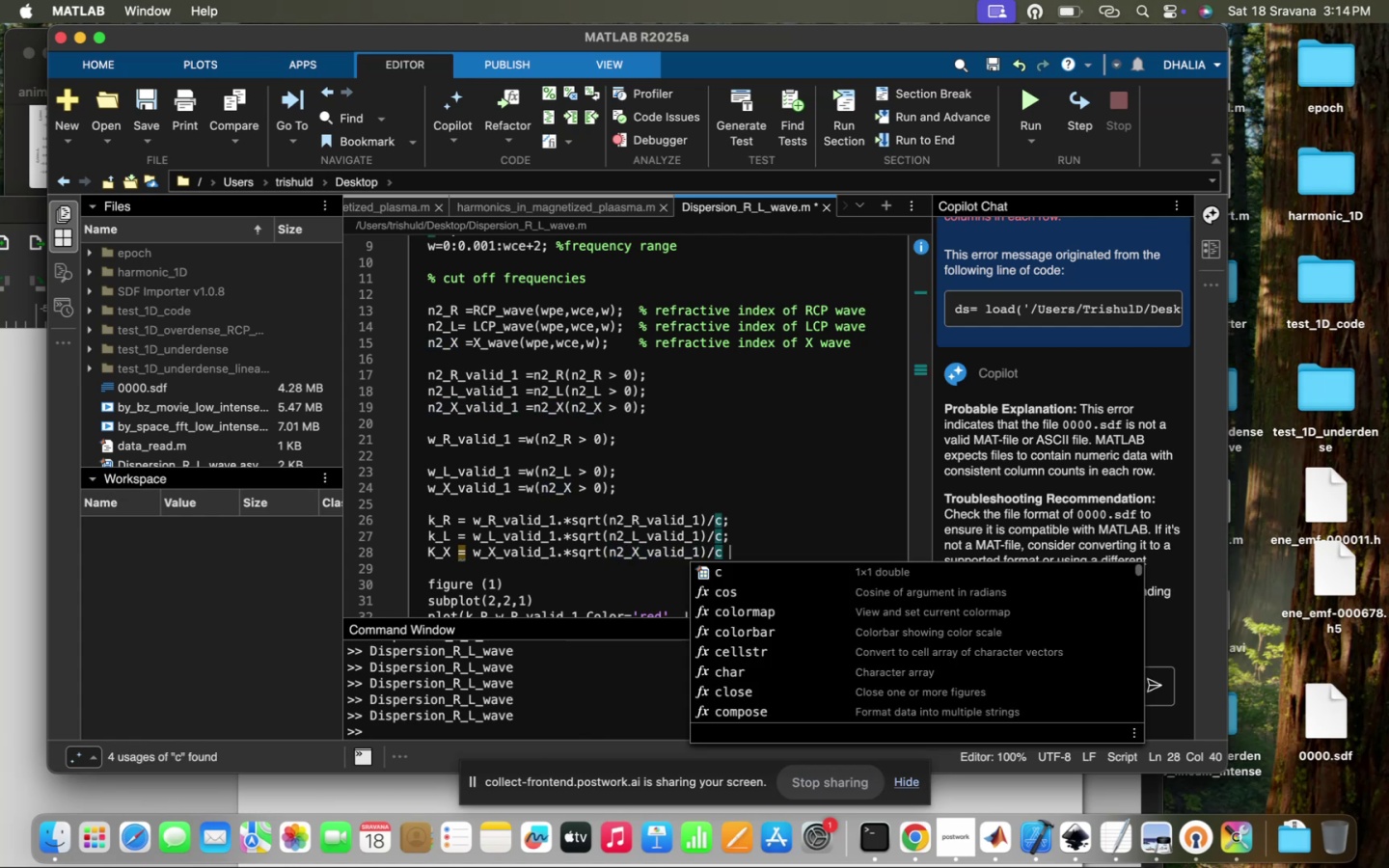 
key(Semicolon)
 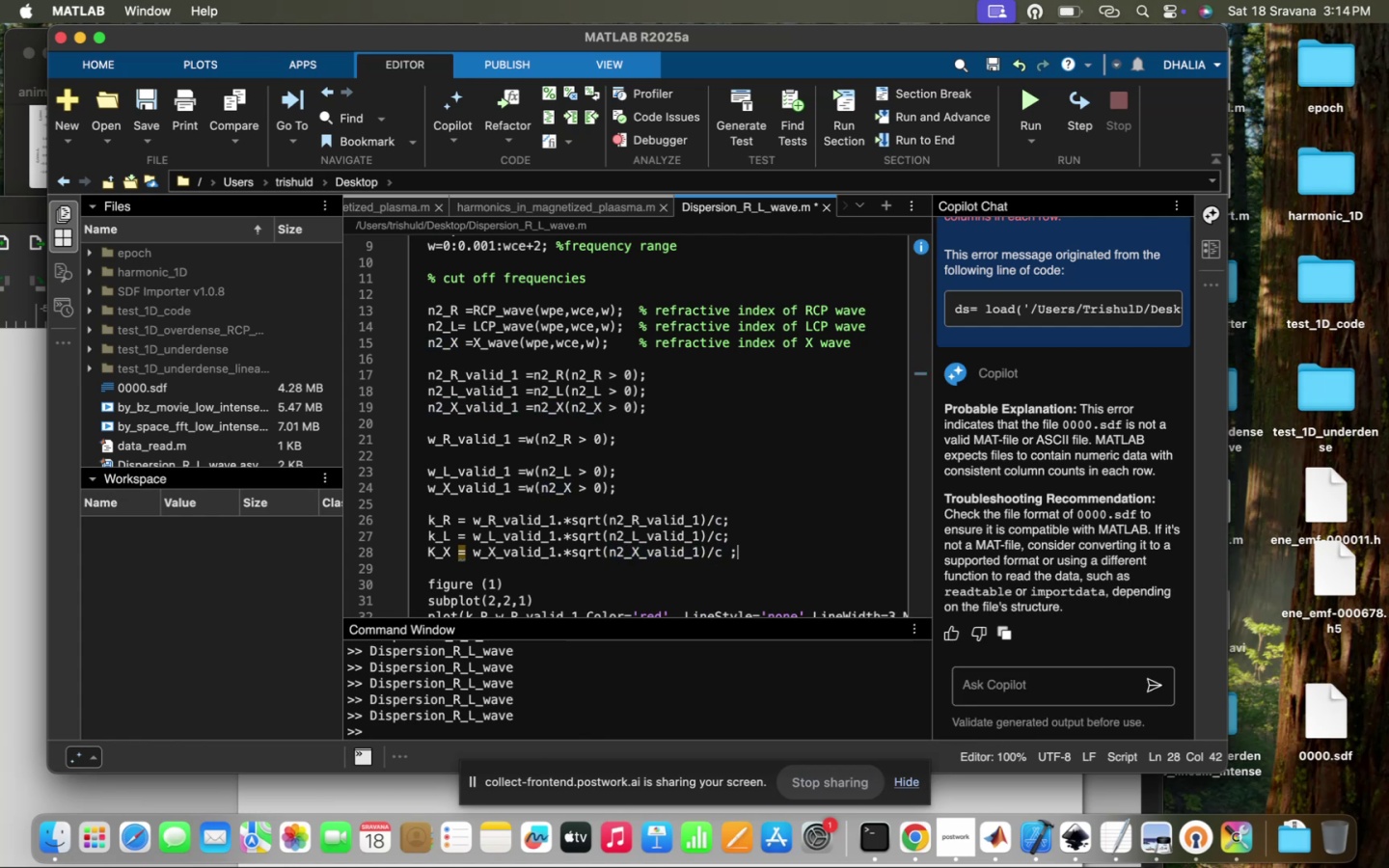 
key(Backspace)
 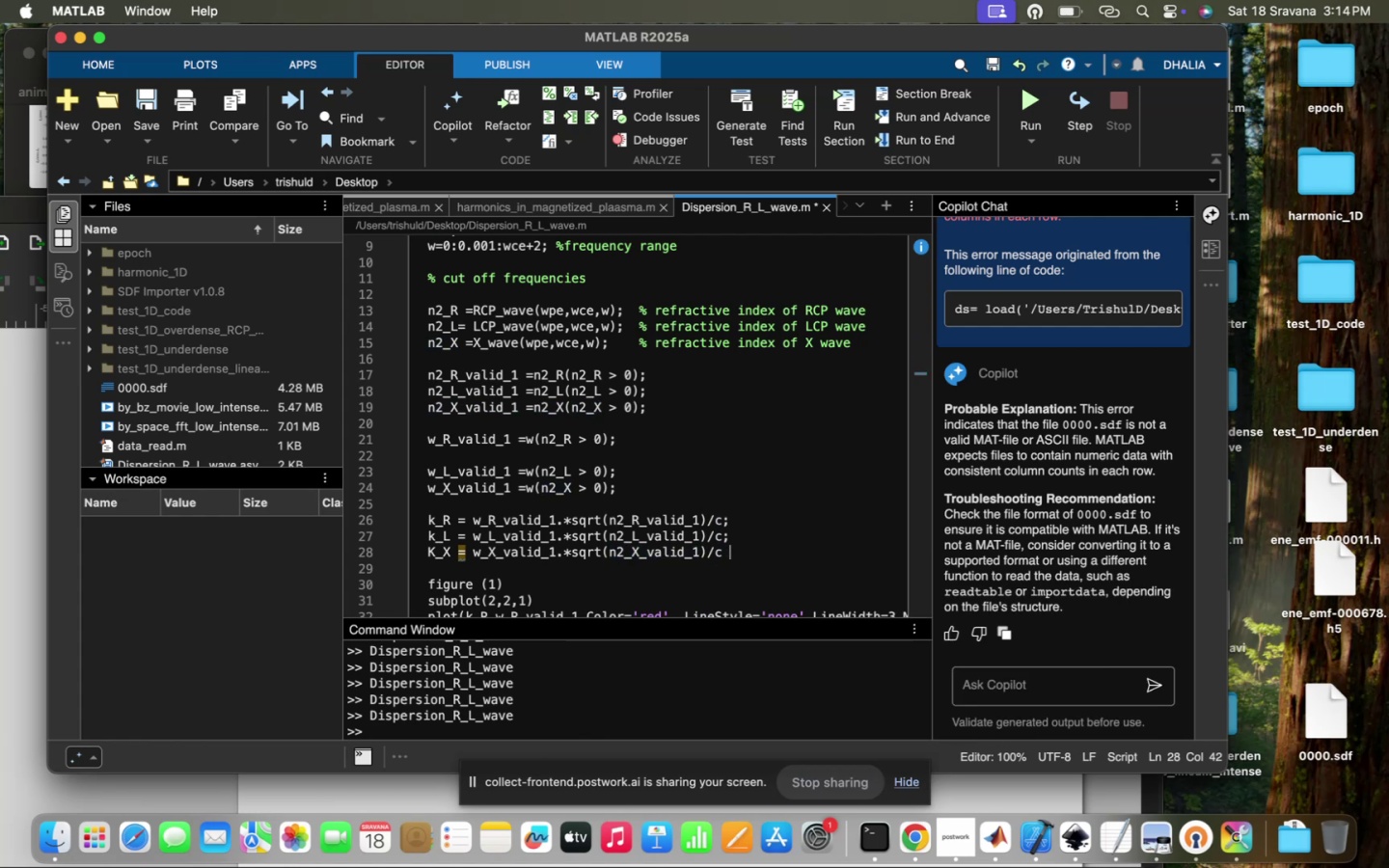 
key(Backspace)
 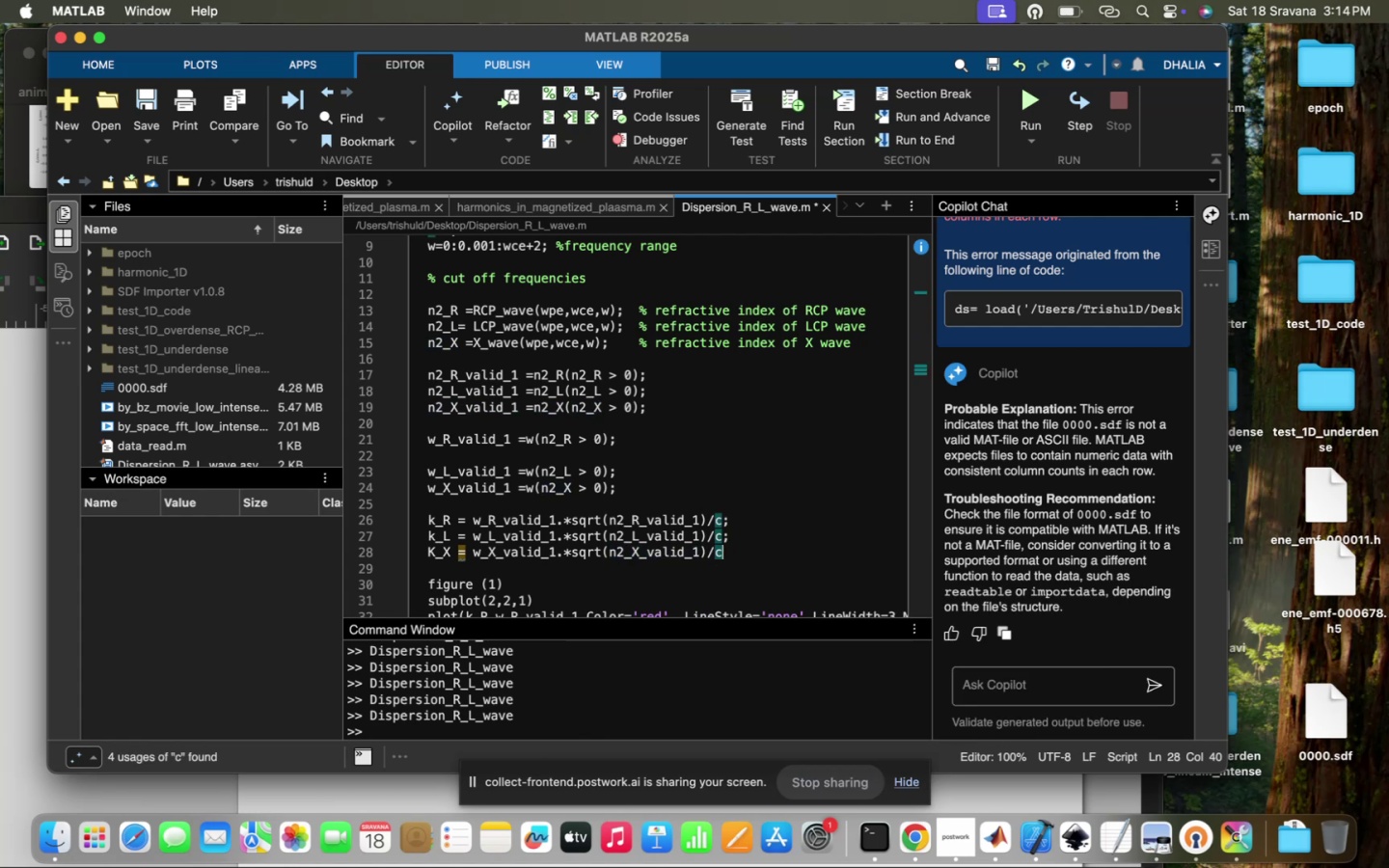 
key(Semicolon)
 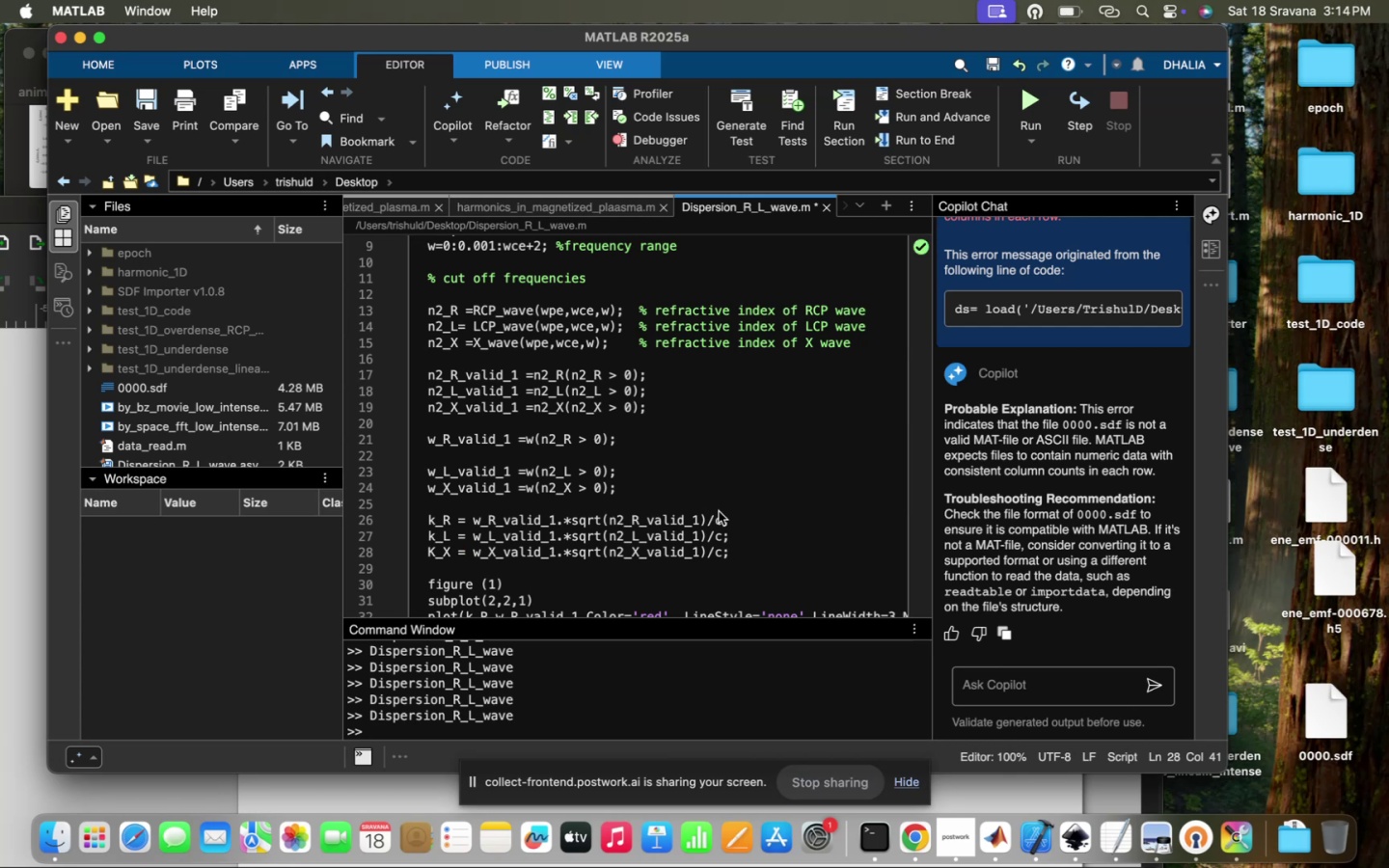 
scroll: coordinate [630, 522], scroll_direction: down, amount: 25.0
 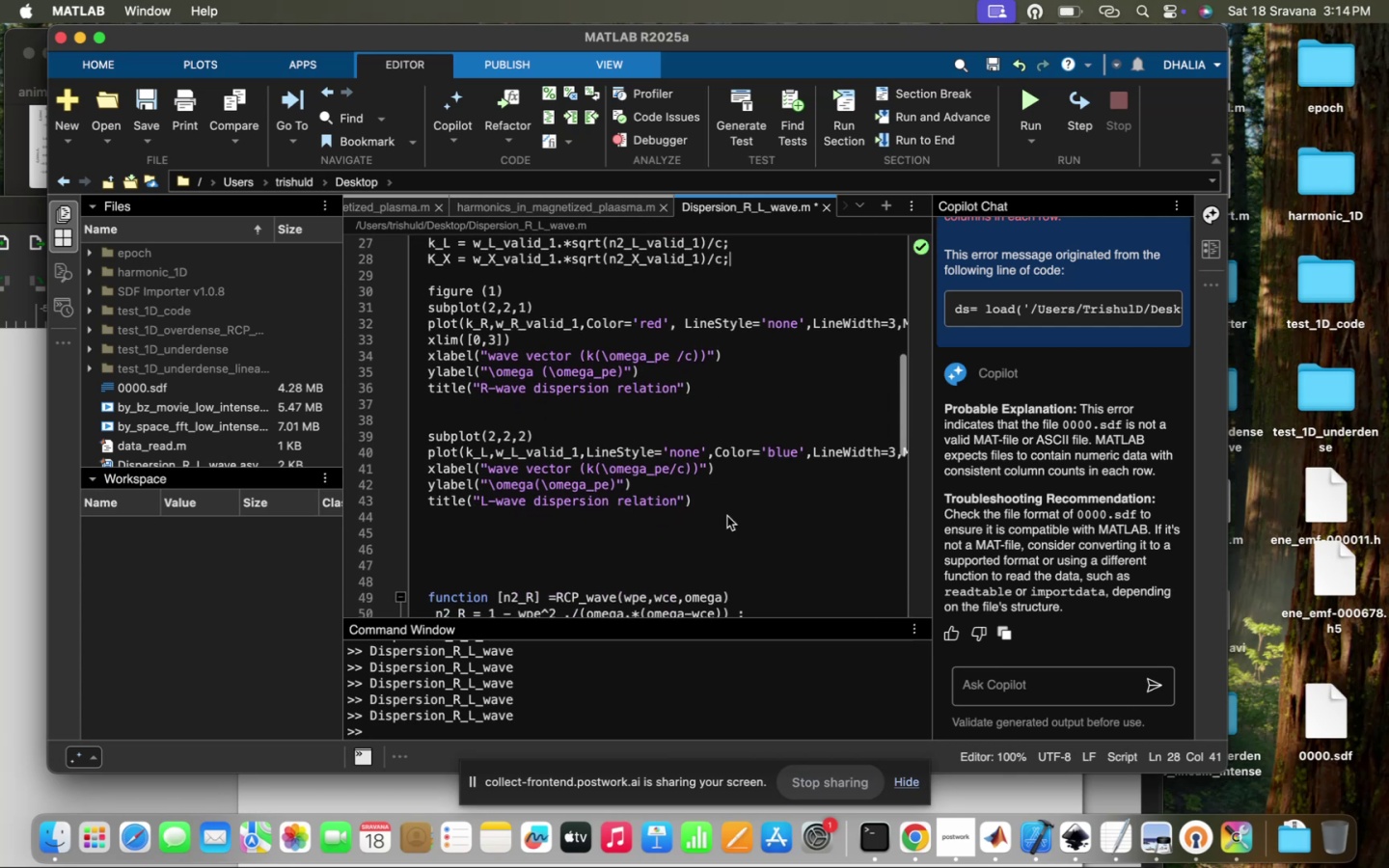 
left_click([729, 515])
 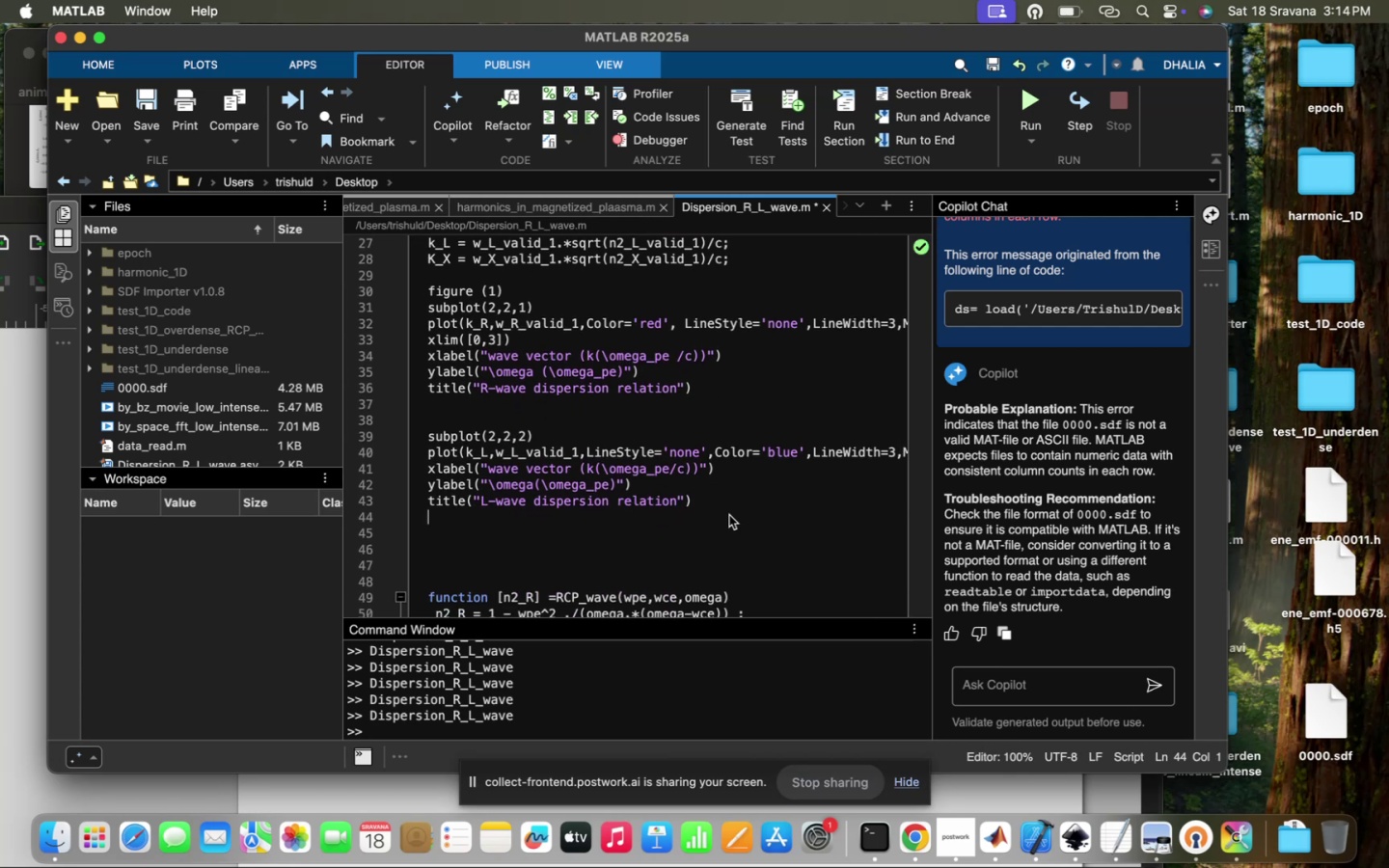 
key(Enter)
 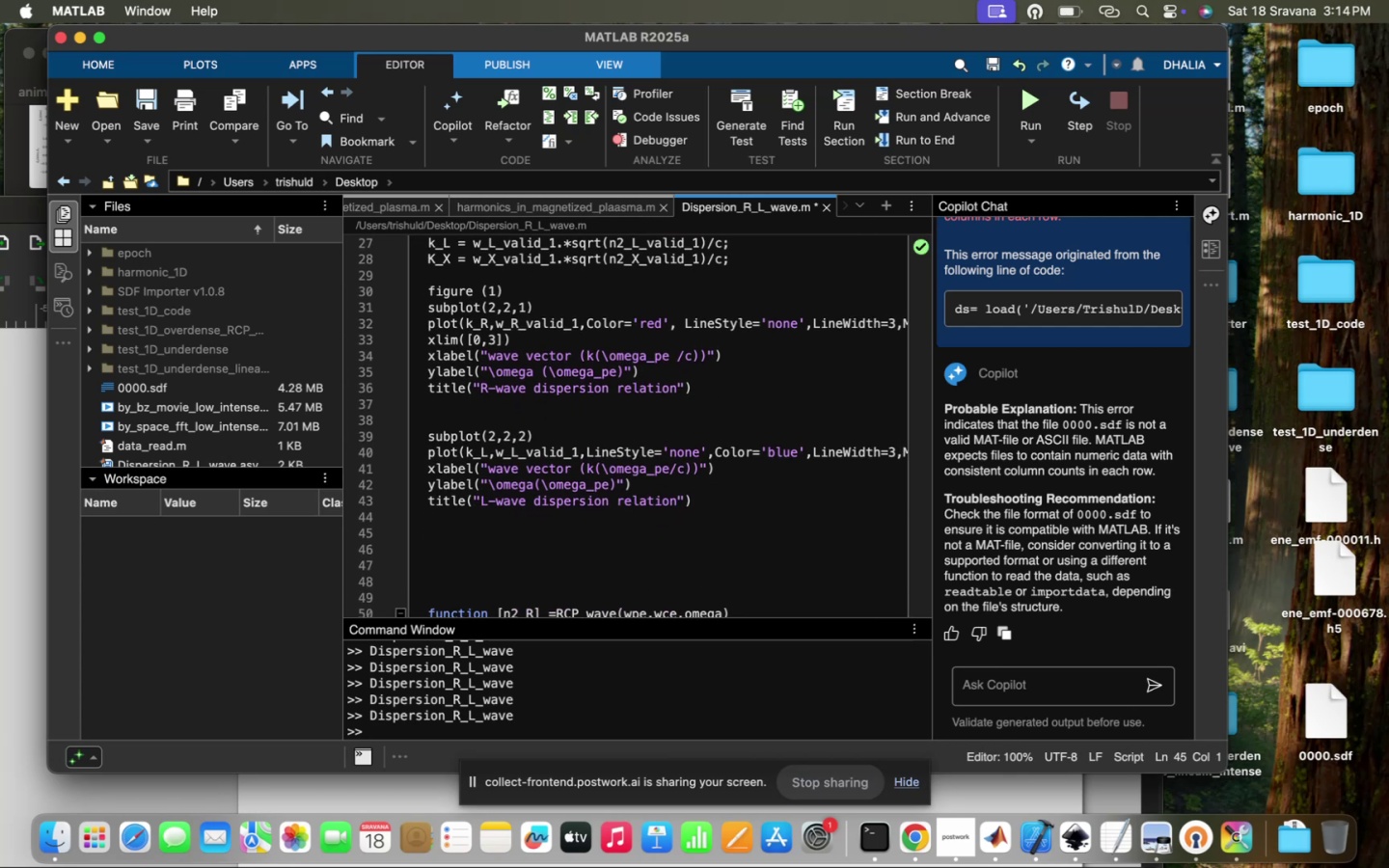 
type(P)
key(Backspace)
type(SU)
key(Tab)
type((@)
key(Backspace)
type(2,2,3)
 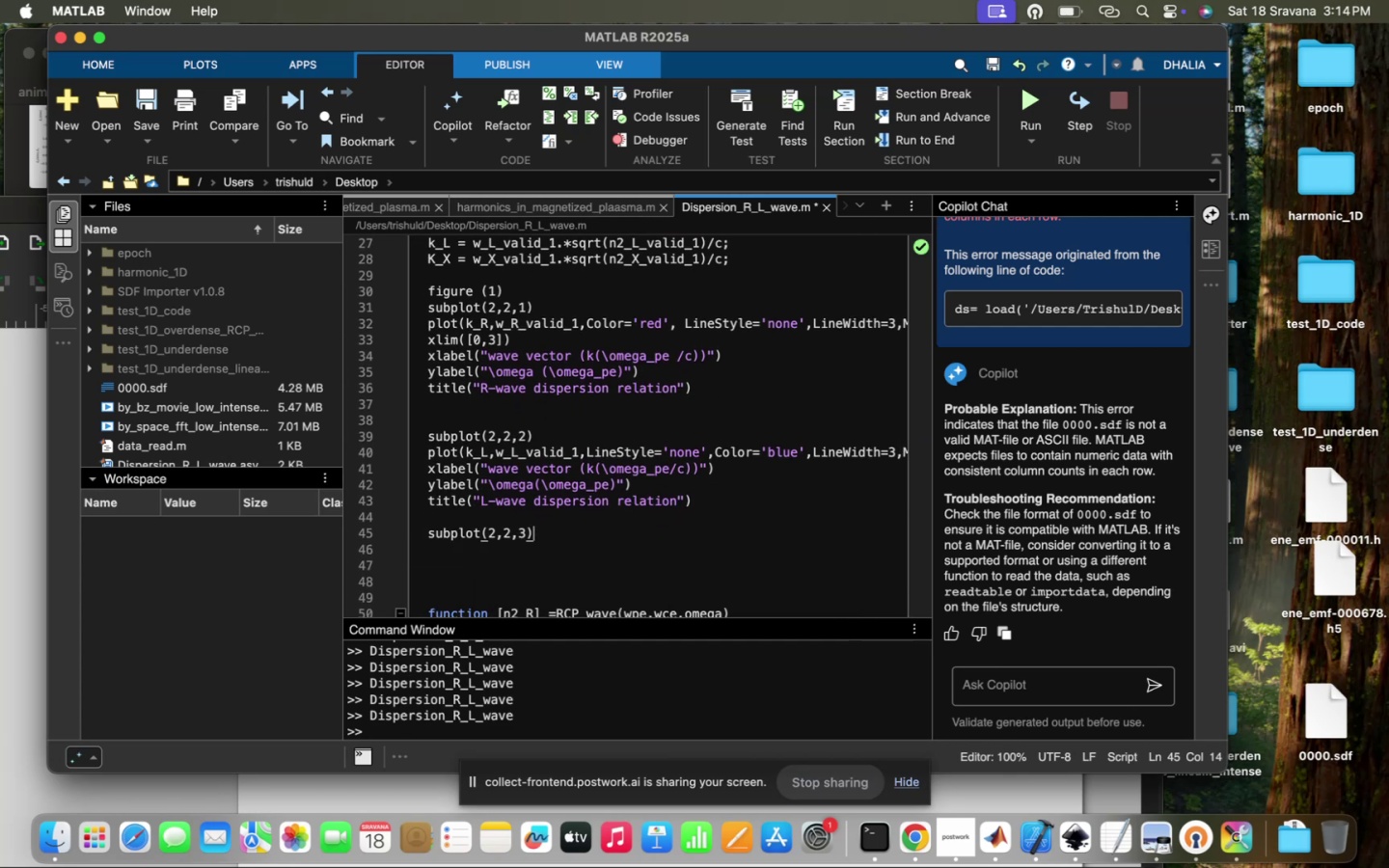 
 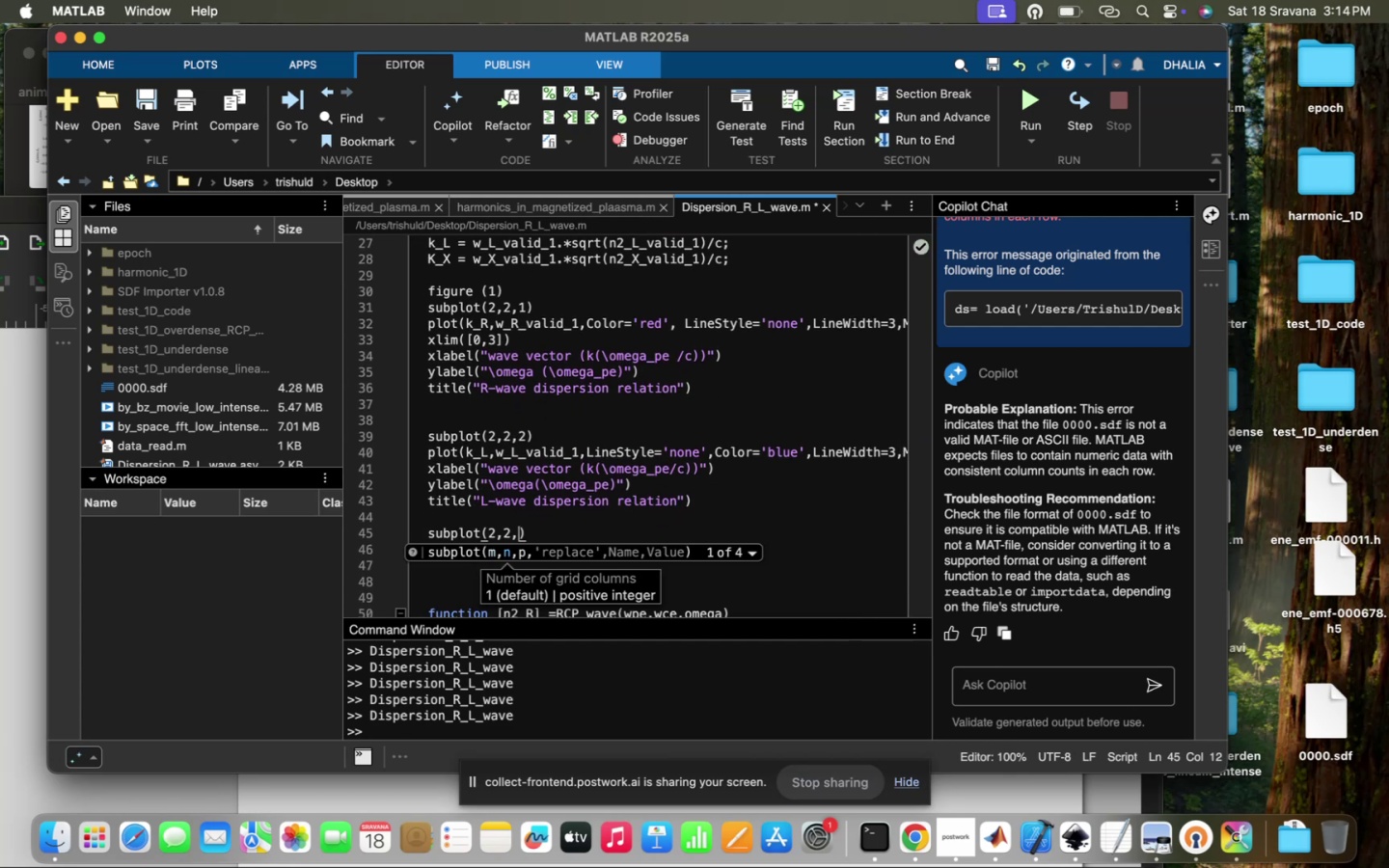 
key(ArrowRight)
 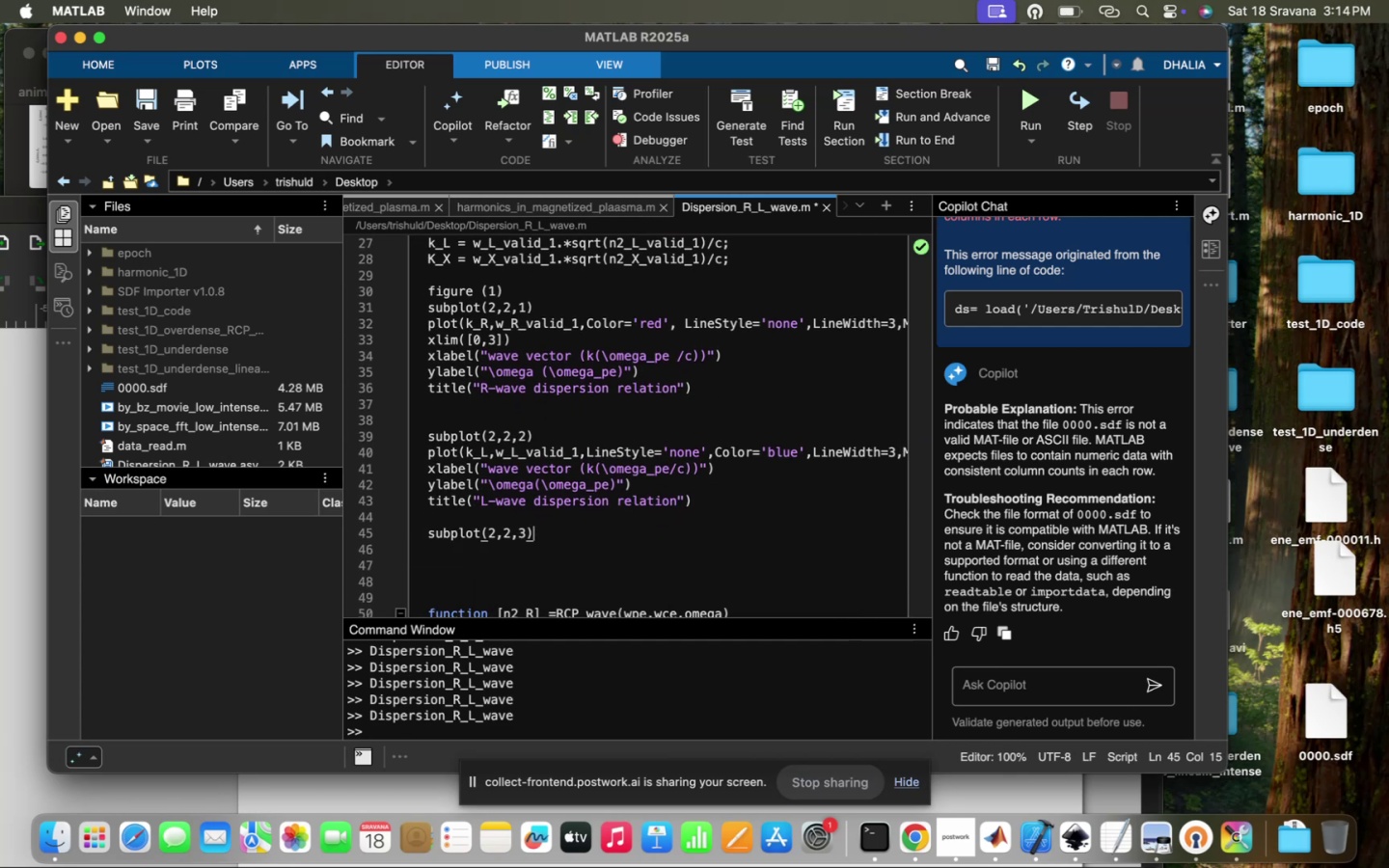 
key(Shift+ShiftRight)
 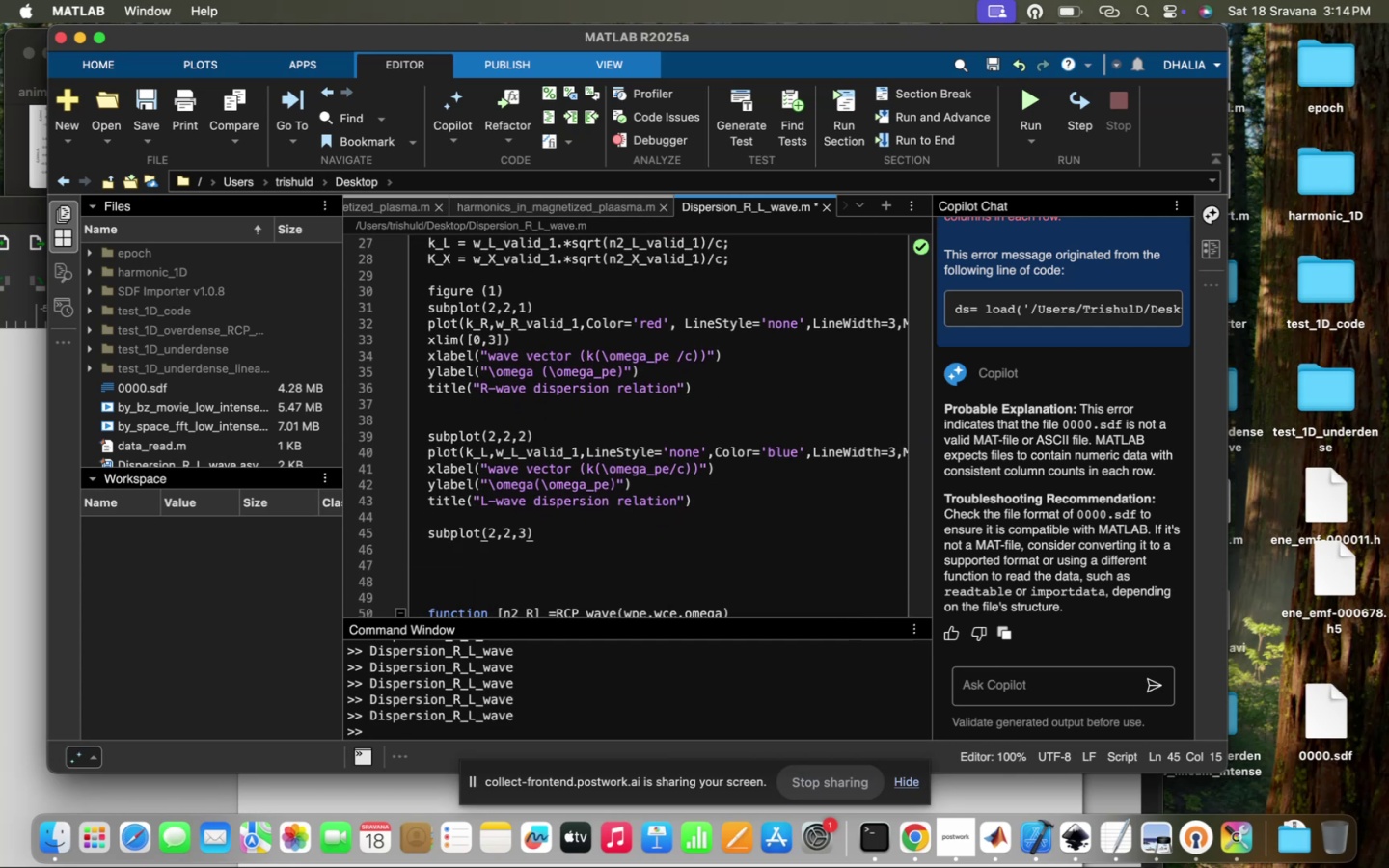 
key(Enter)
 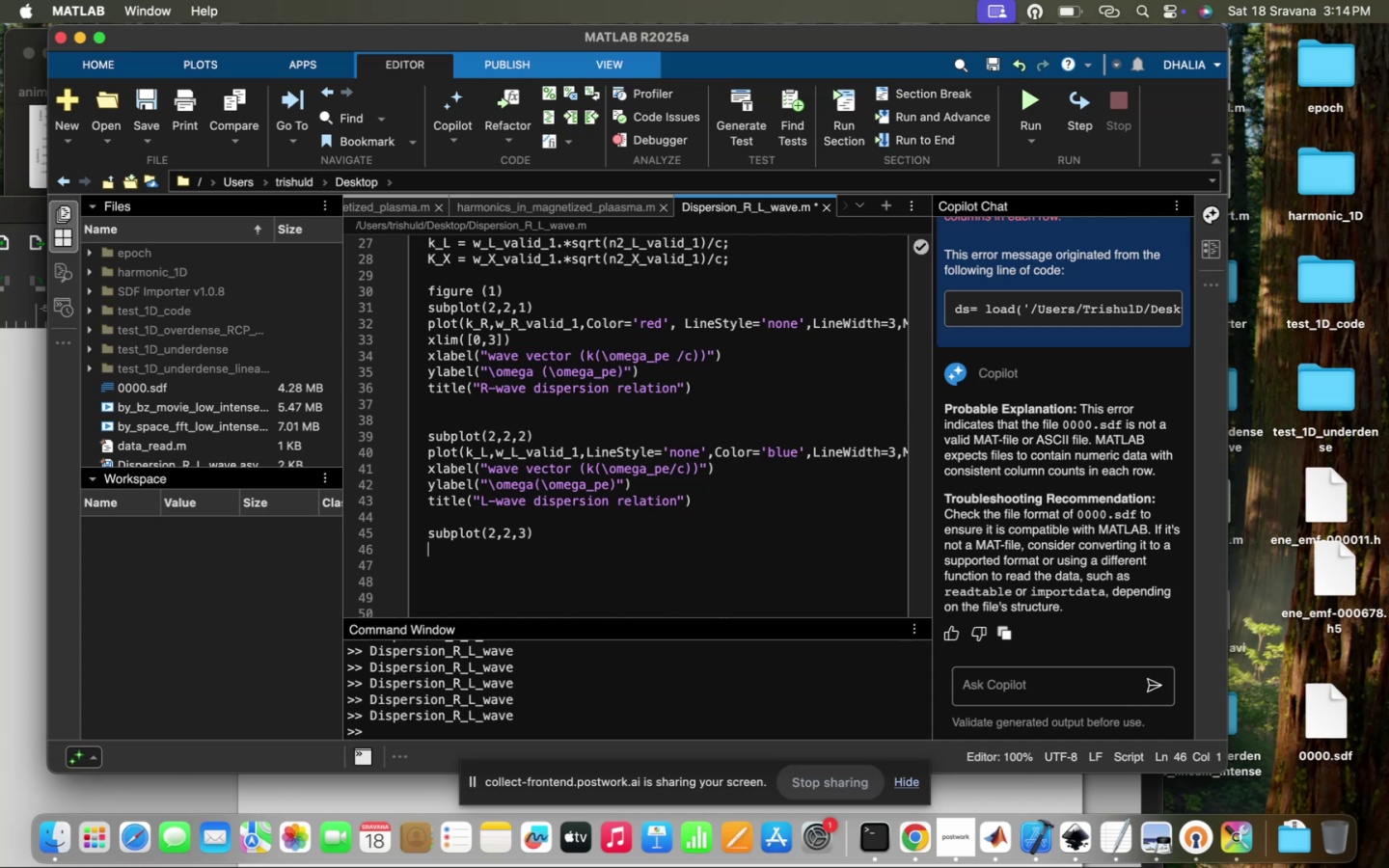 
type(PLOT(K_x,W)
key(Tab)
key(Tab)
key(Tab)
 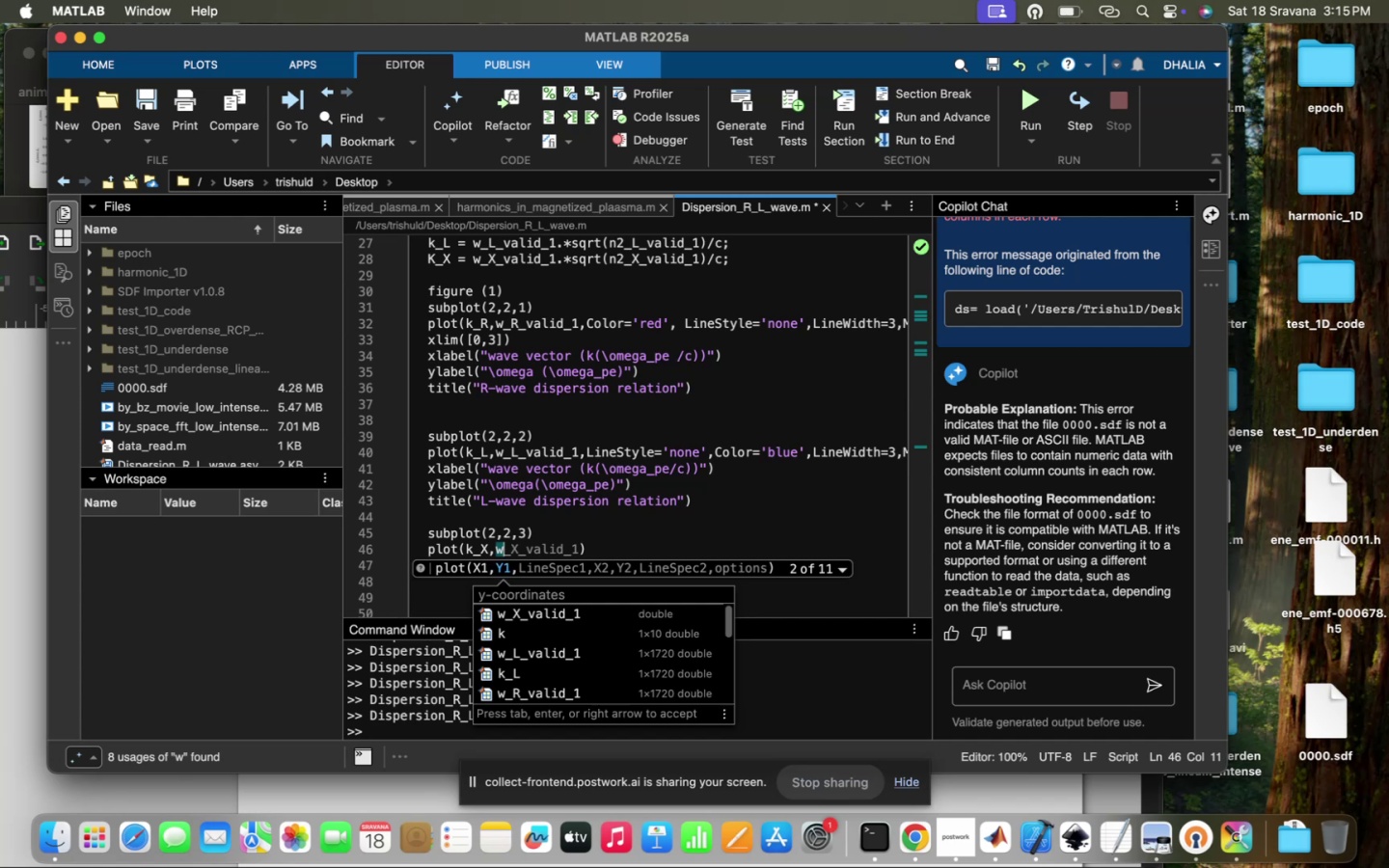 
left_click([653, 616])
 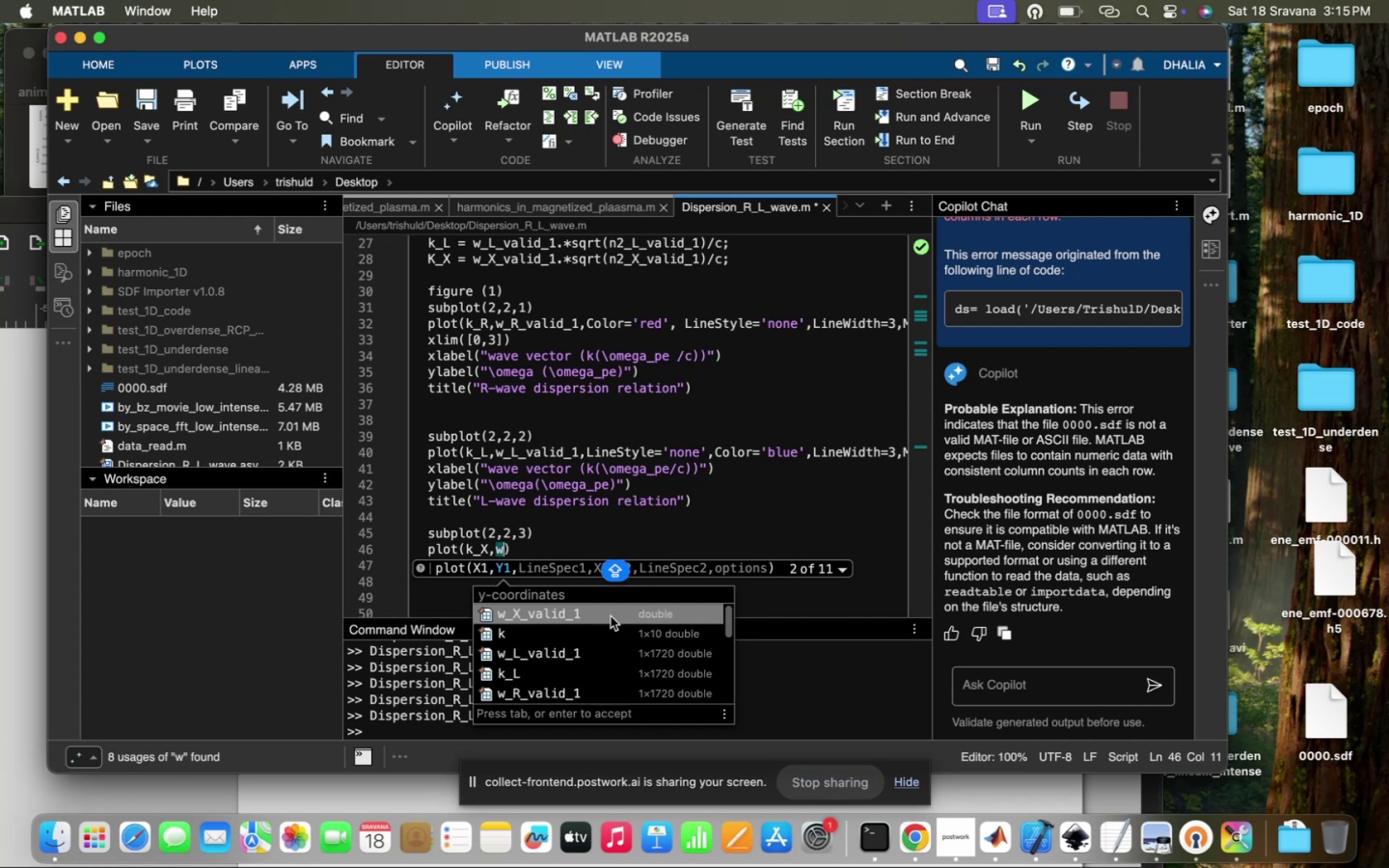 
left_click([592, 616])
 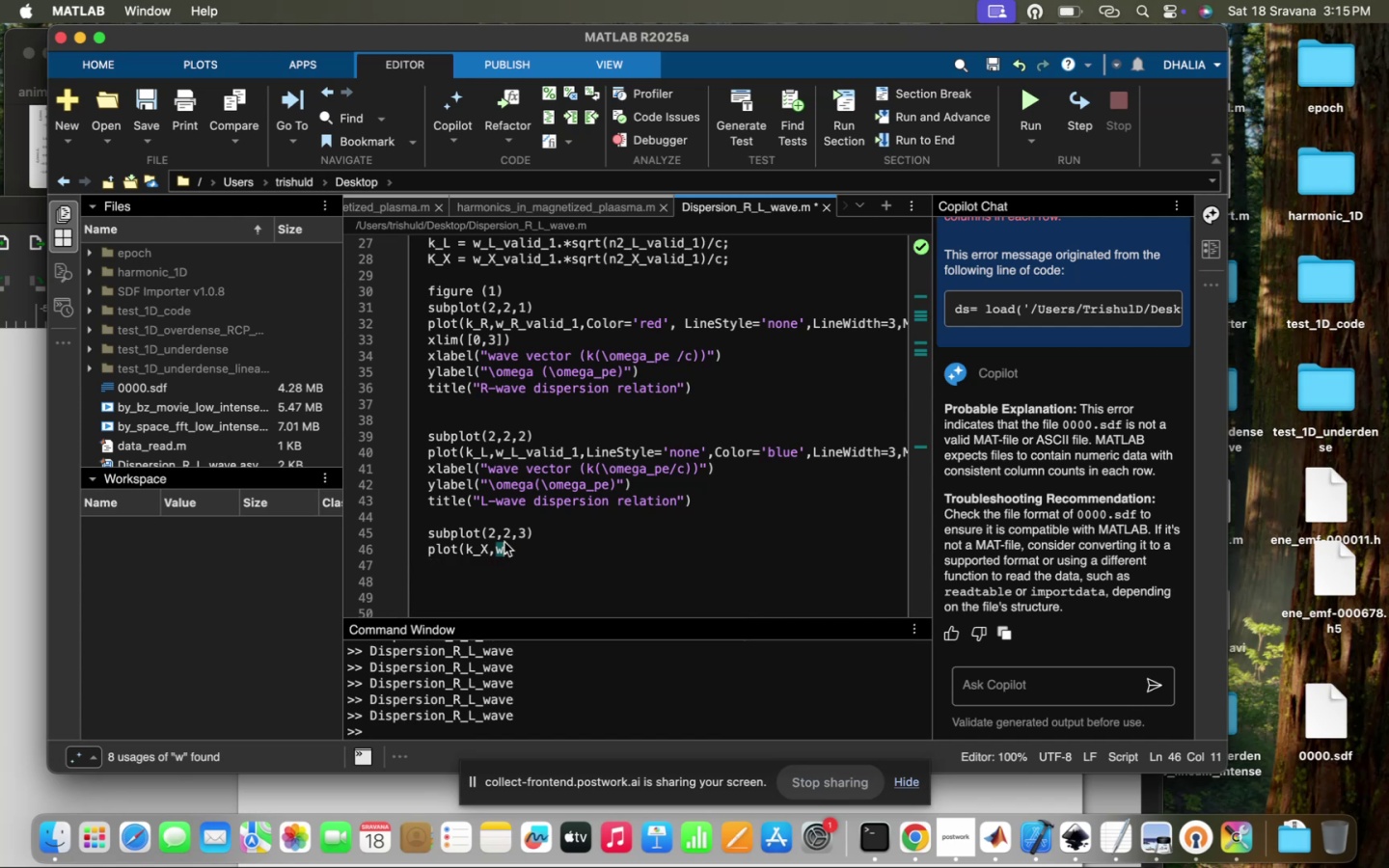 
key(Shift+ShiftRight)
 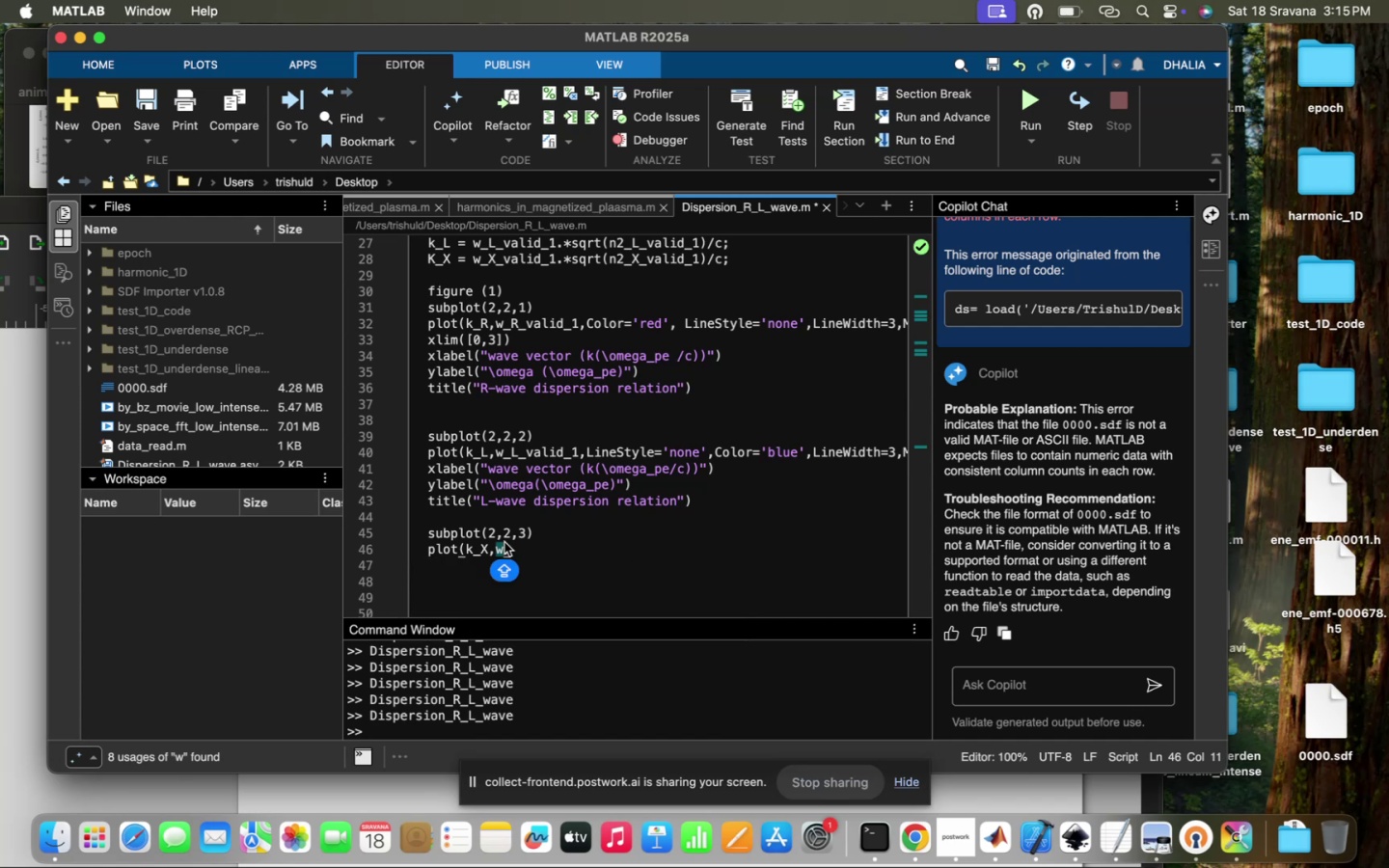 
key(Shift+Minus)
 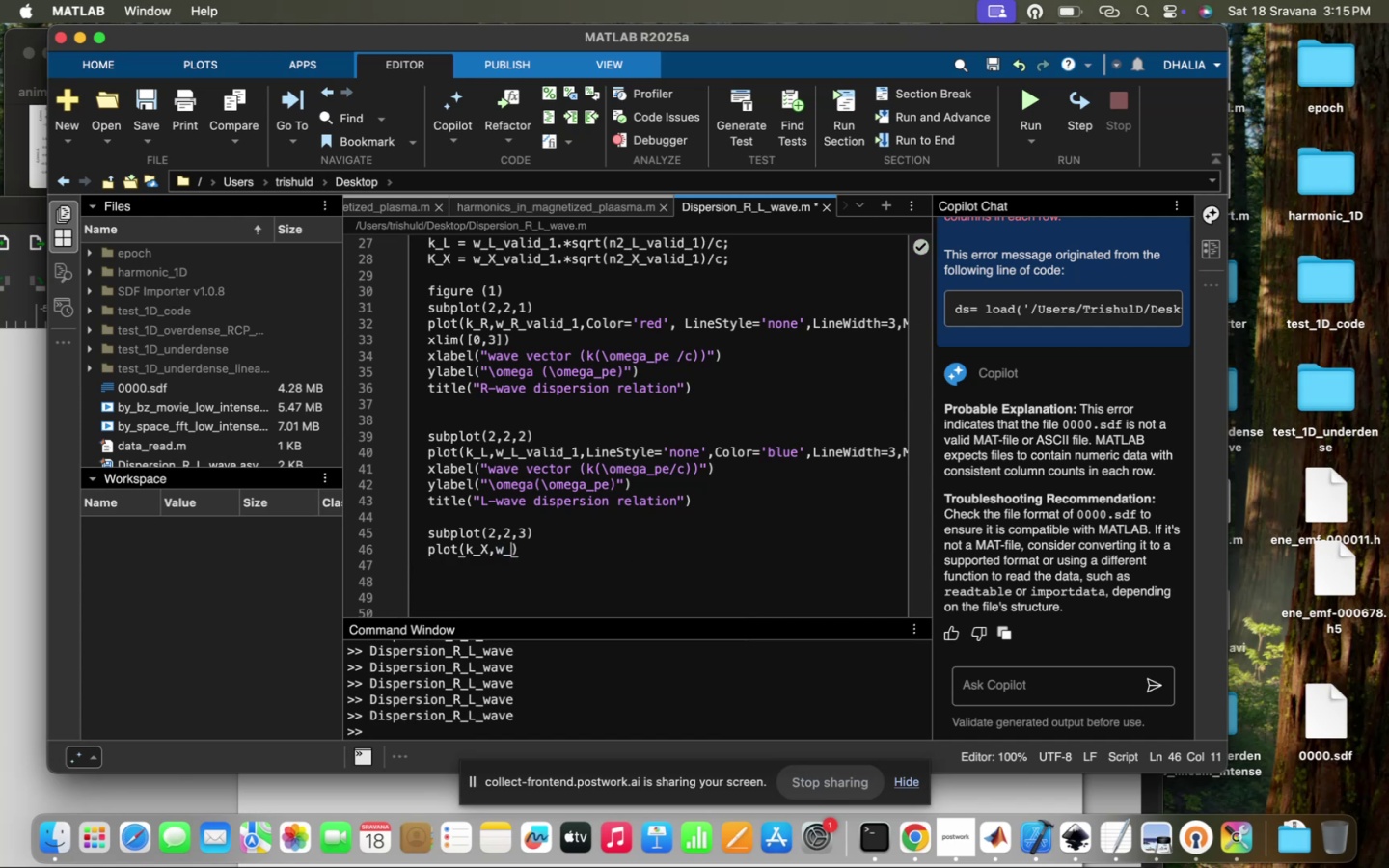 
key(CapsLock)
 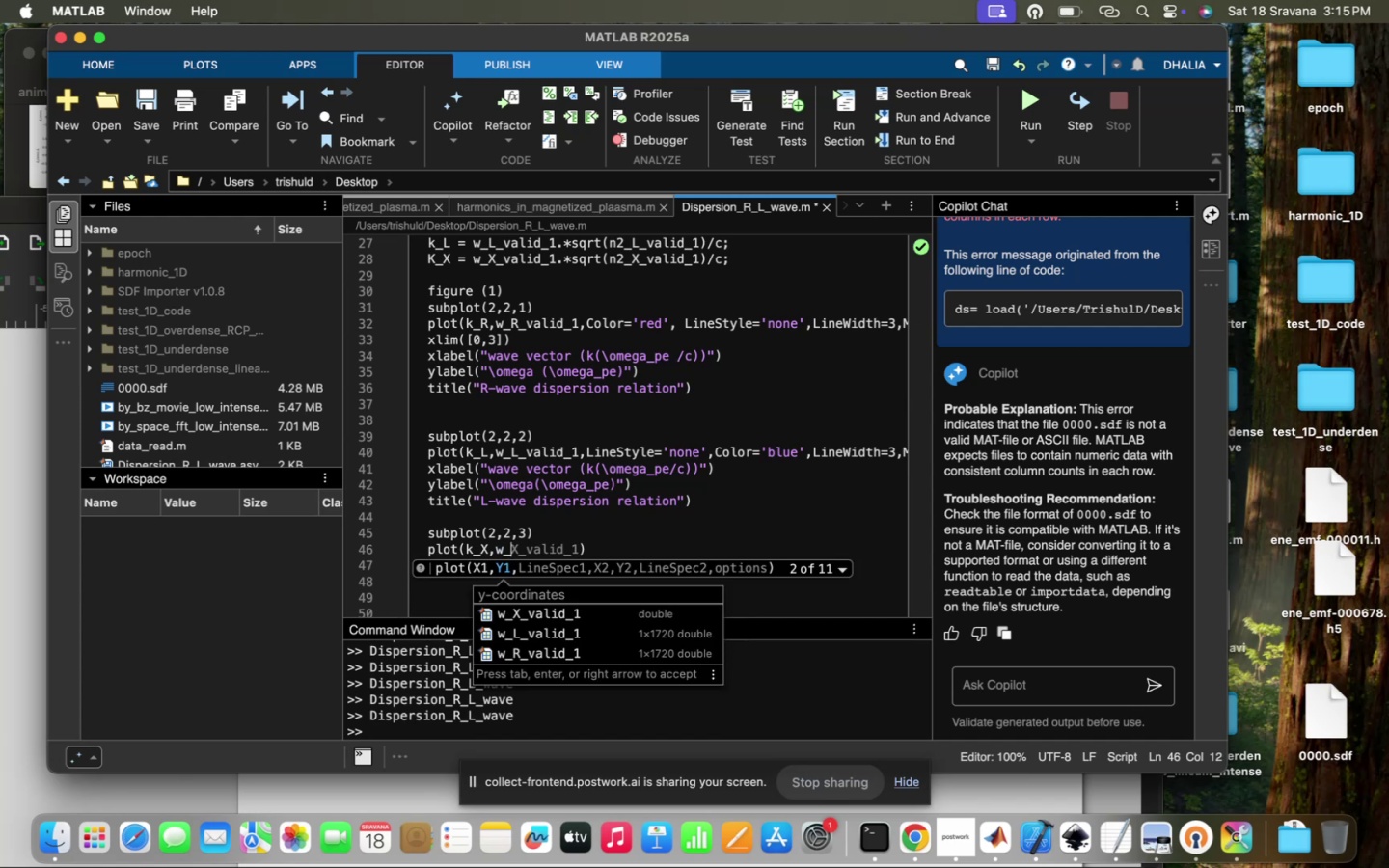 
key(X)
 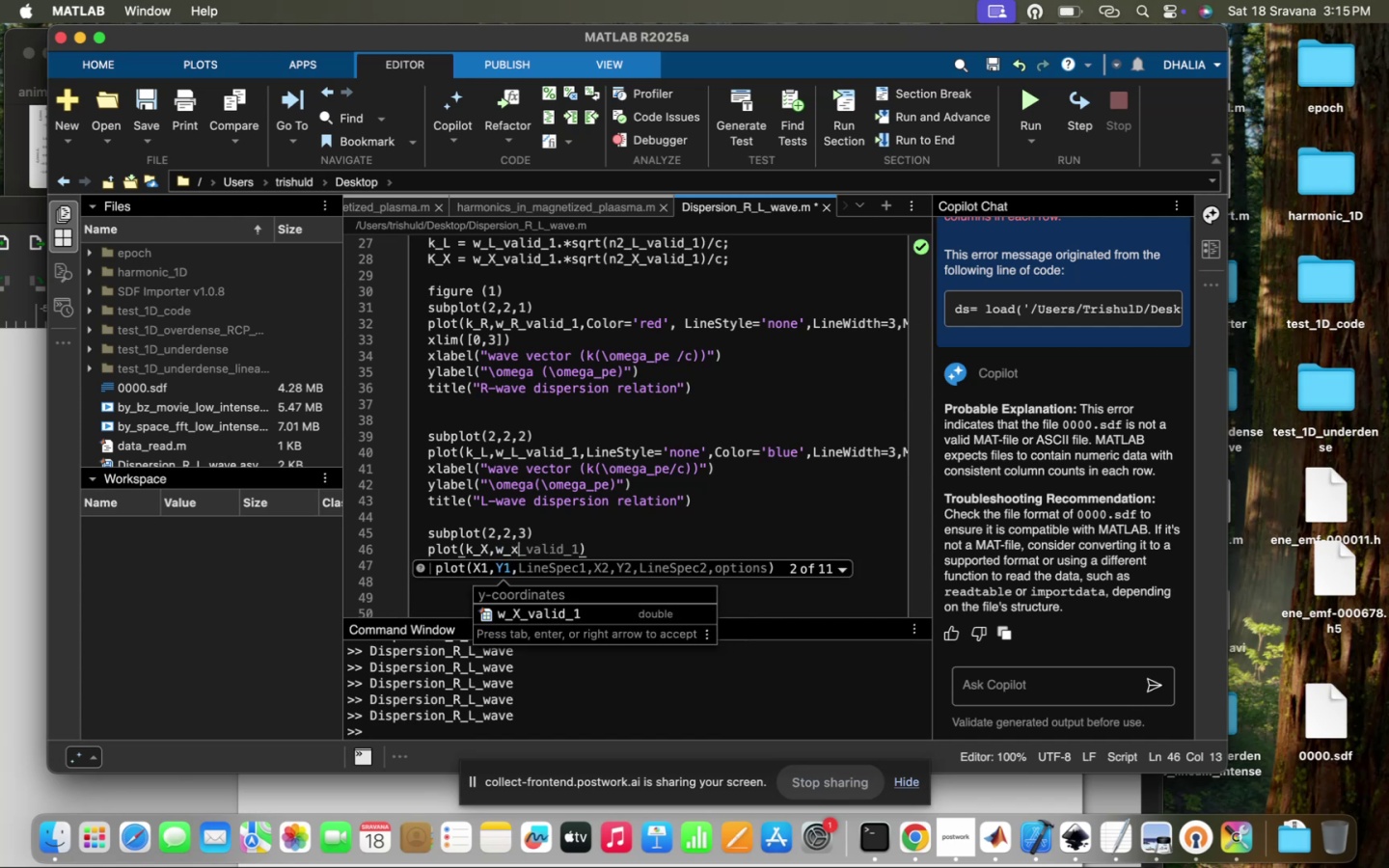 
key(CapsLock)
 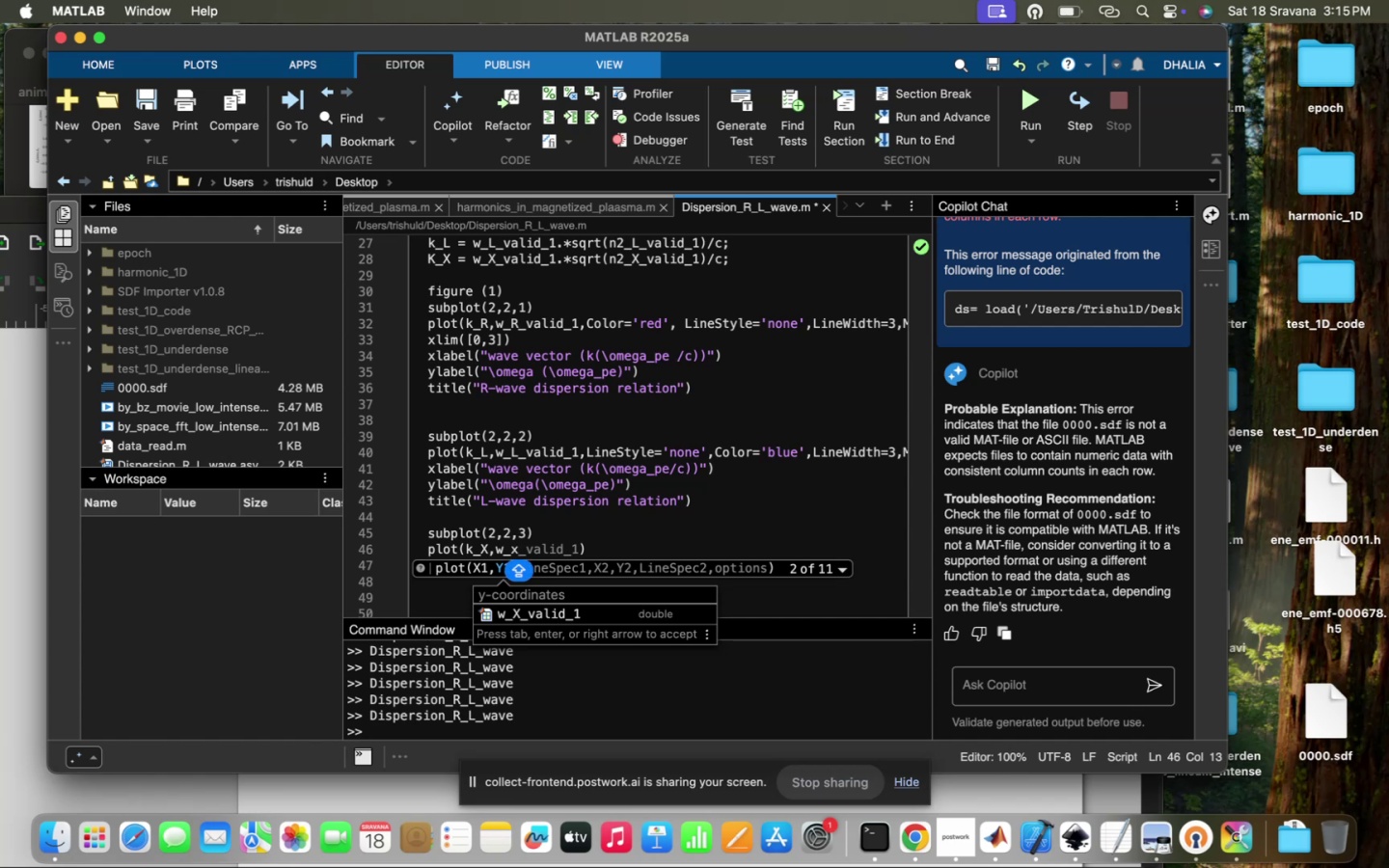 
key(Backspace)
 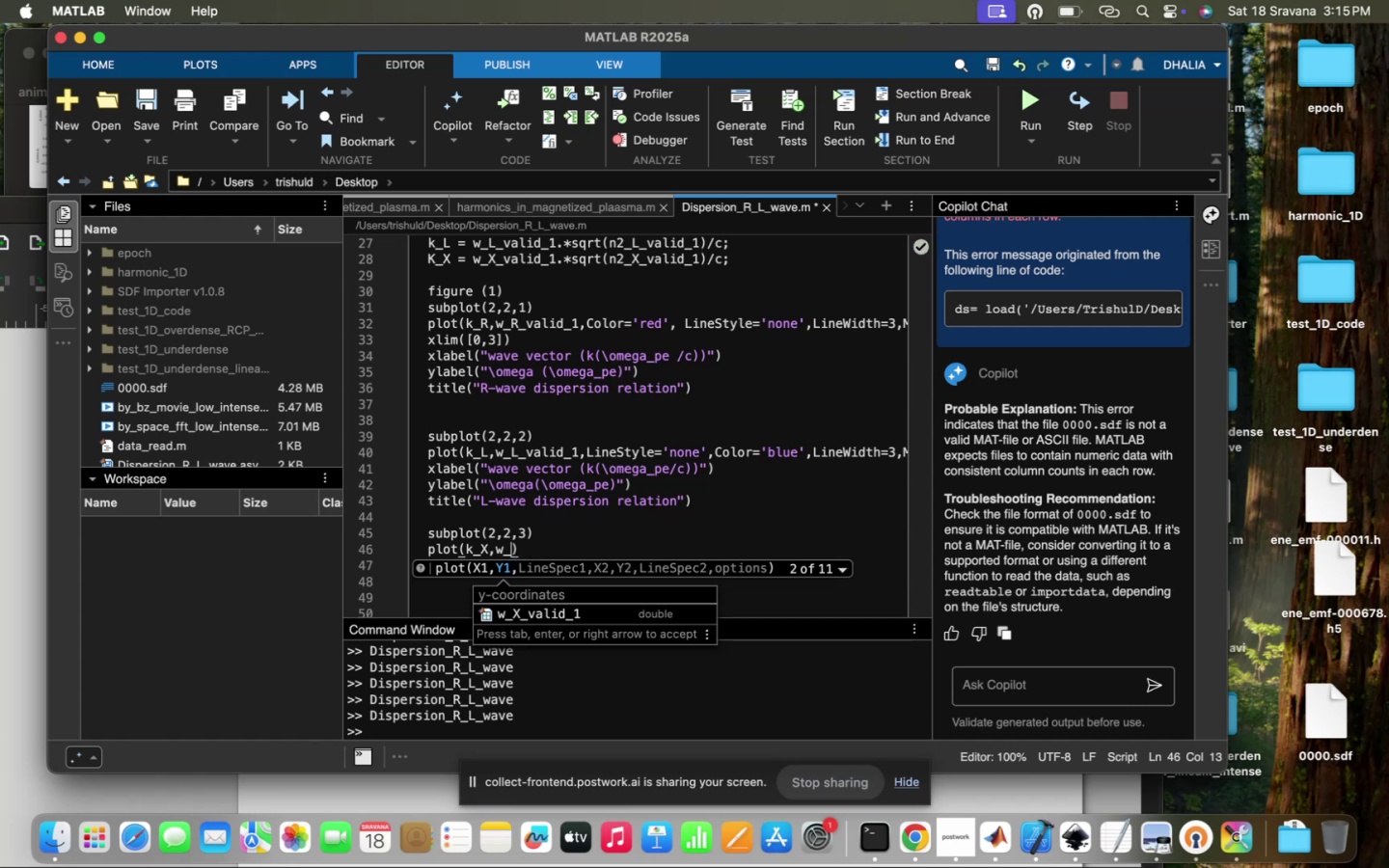 
key(X)
 